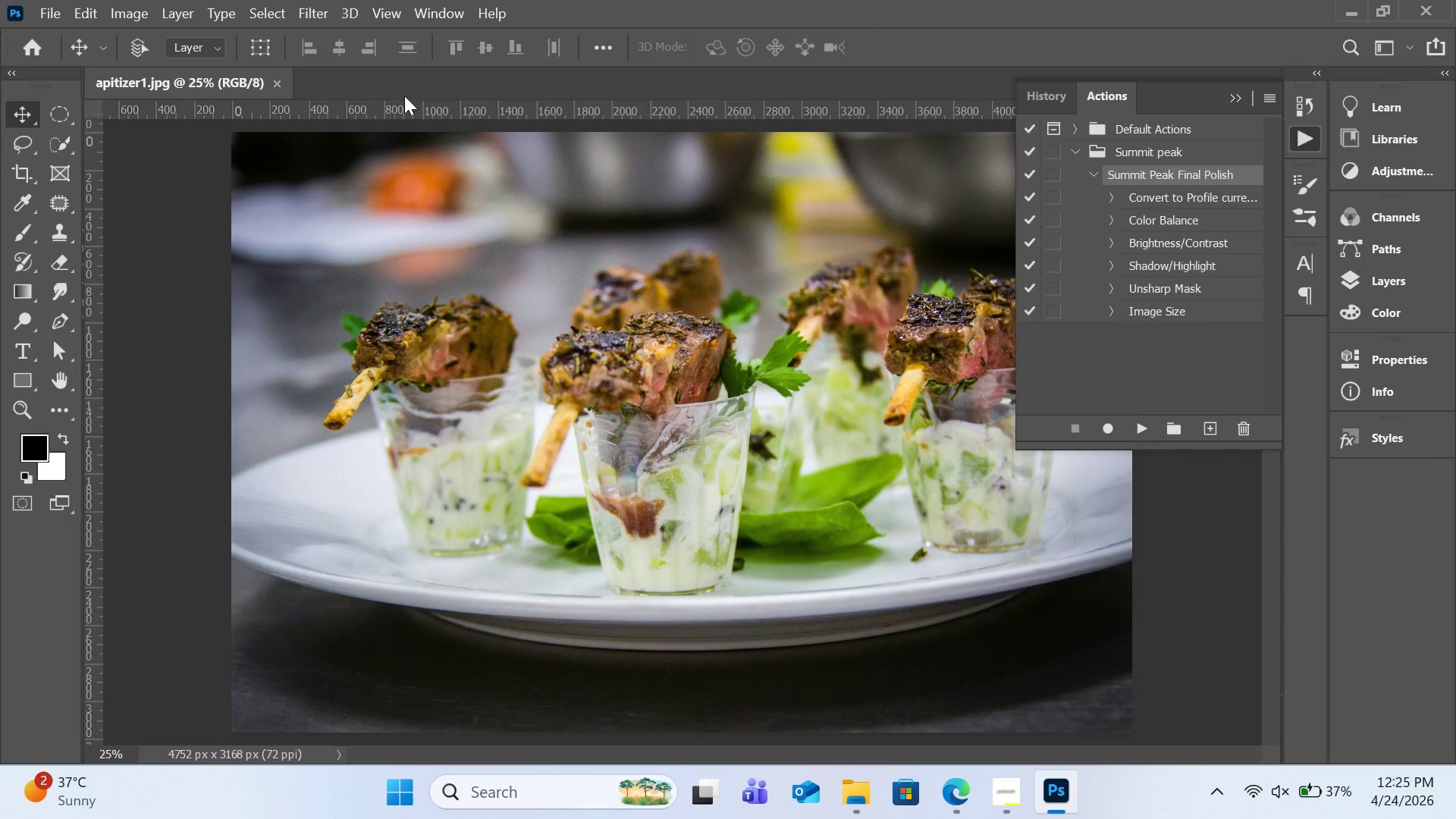 
wait(5.27)
 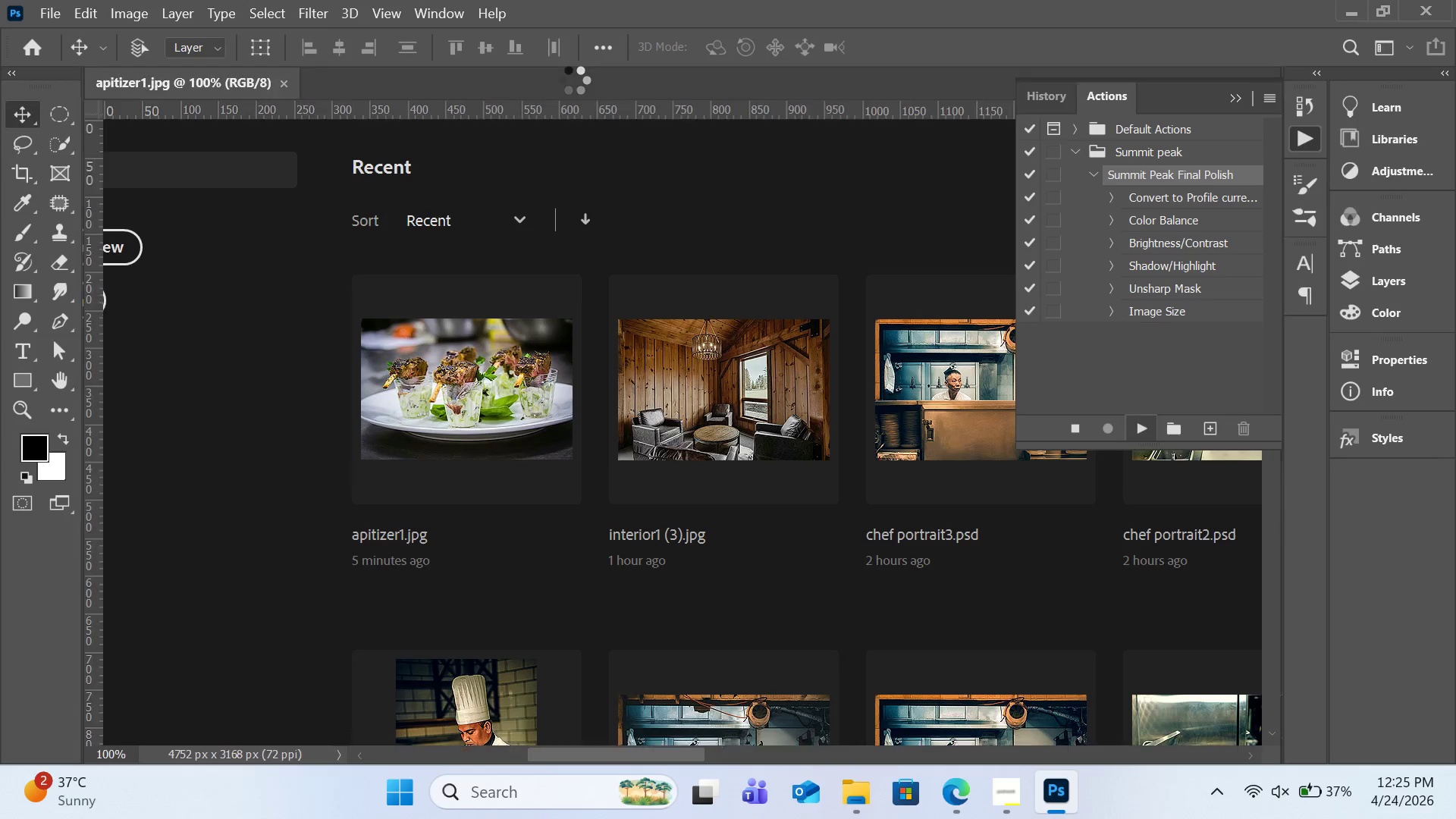 
left_click([97, 13])
 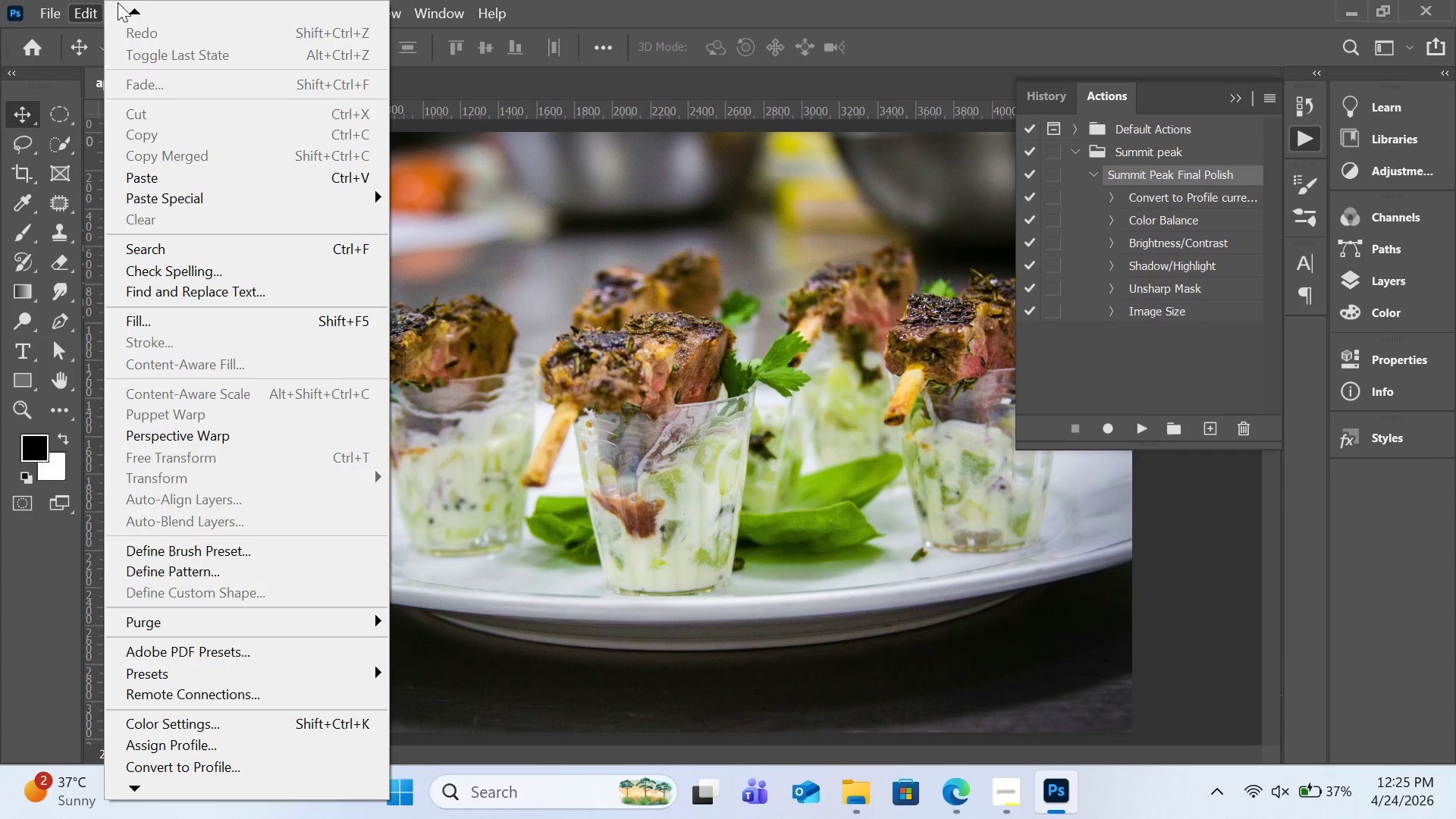 
mouse_move([111, 20])
 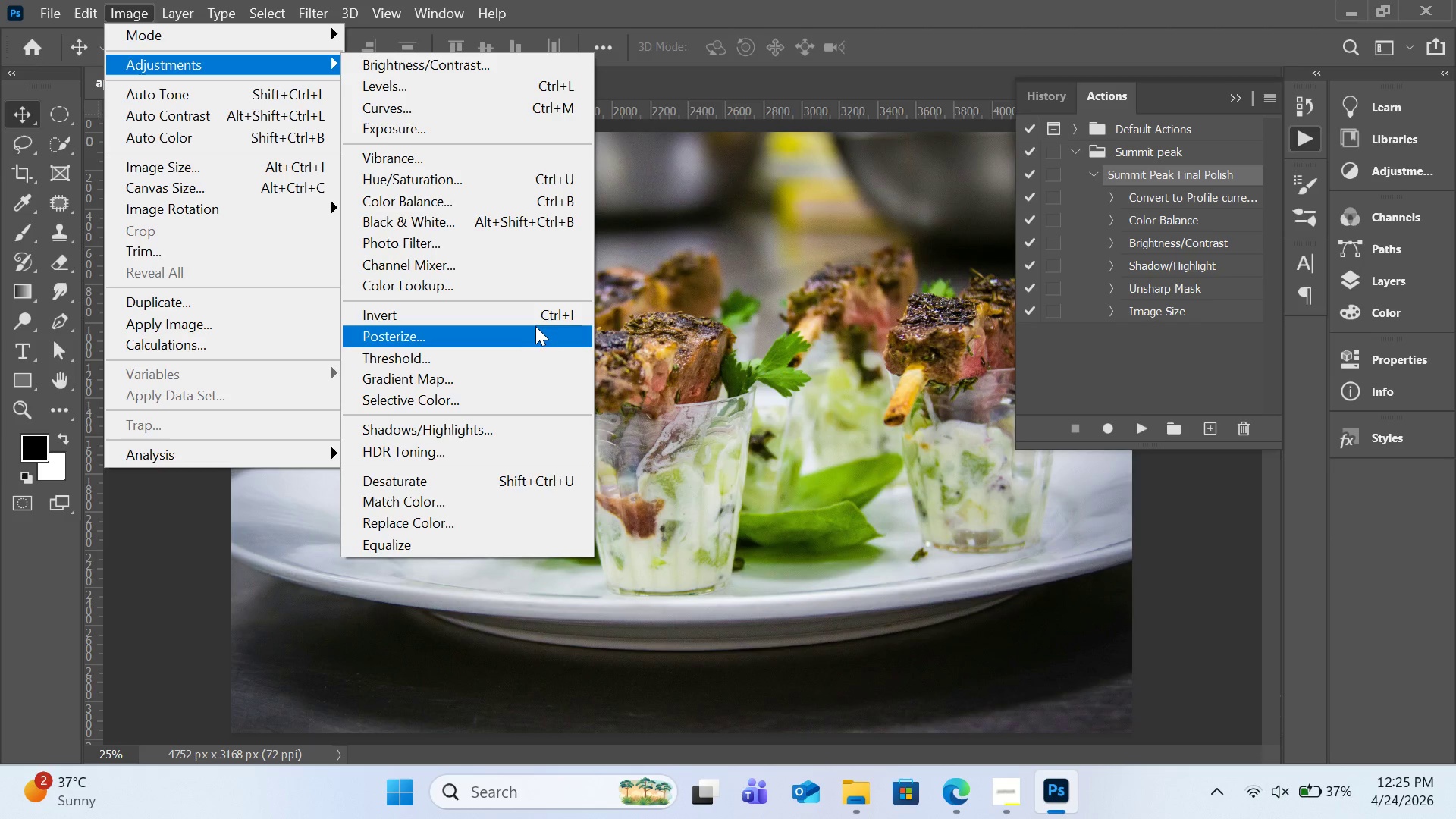 
wait(6.7)
 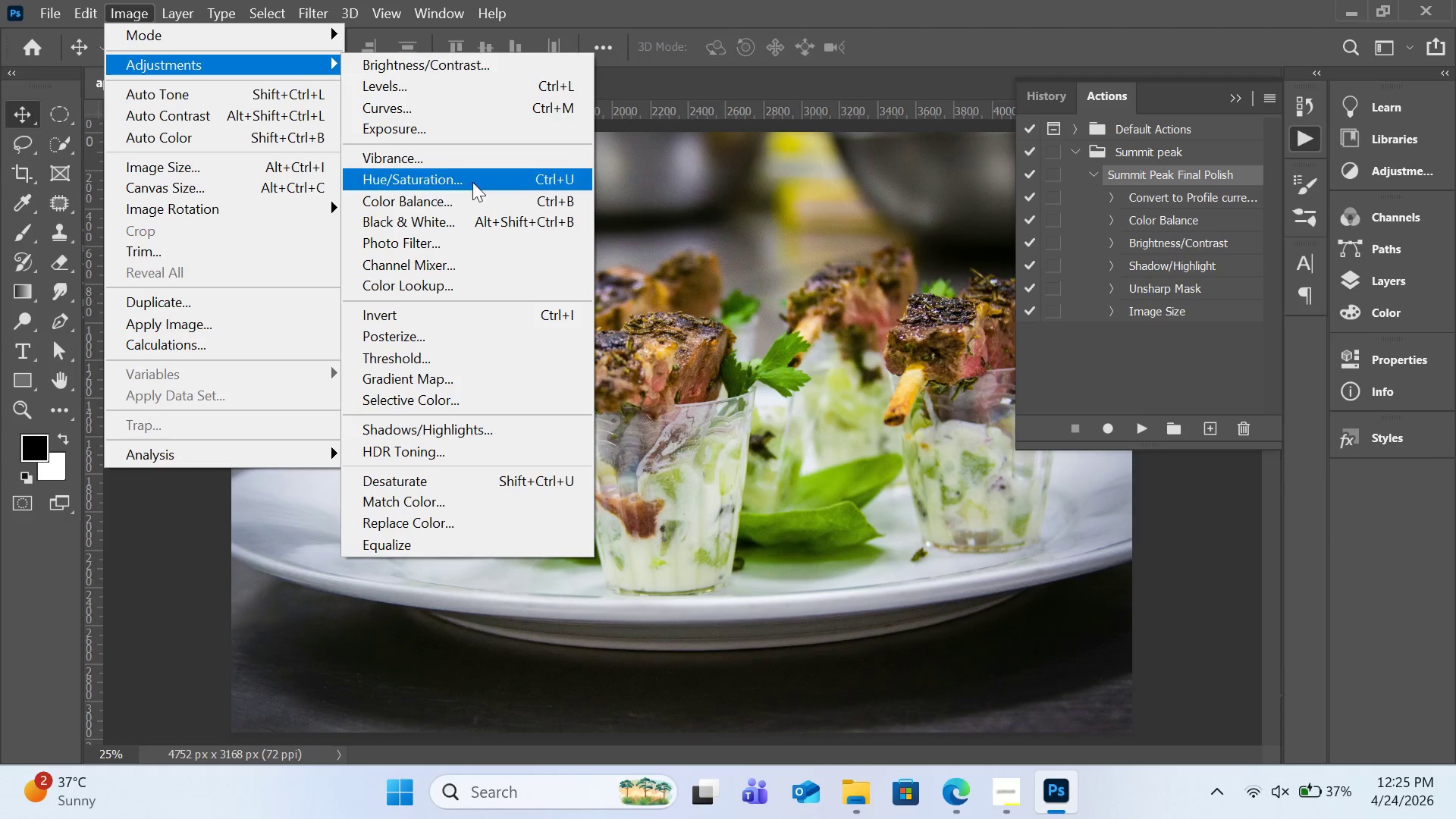 
left_click([312, 166])
 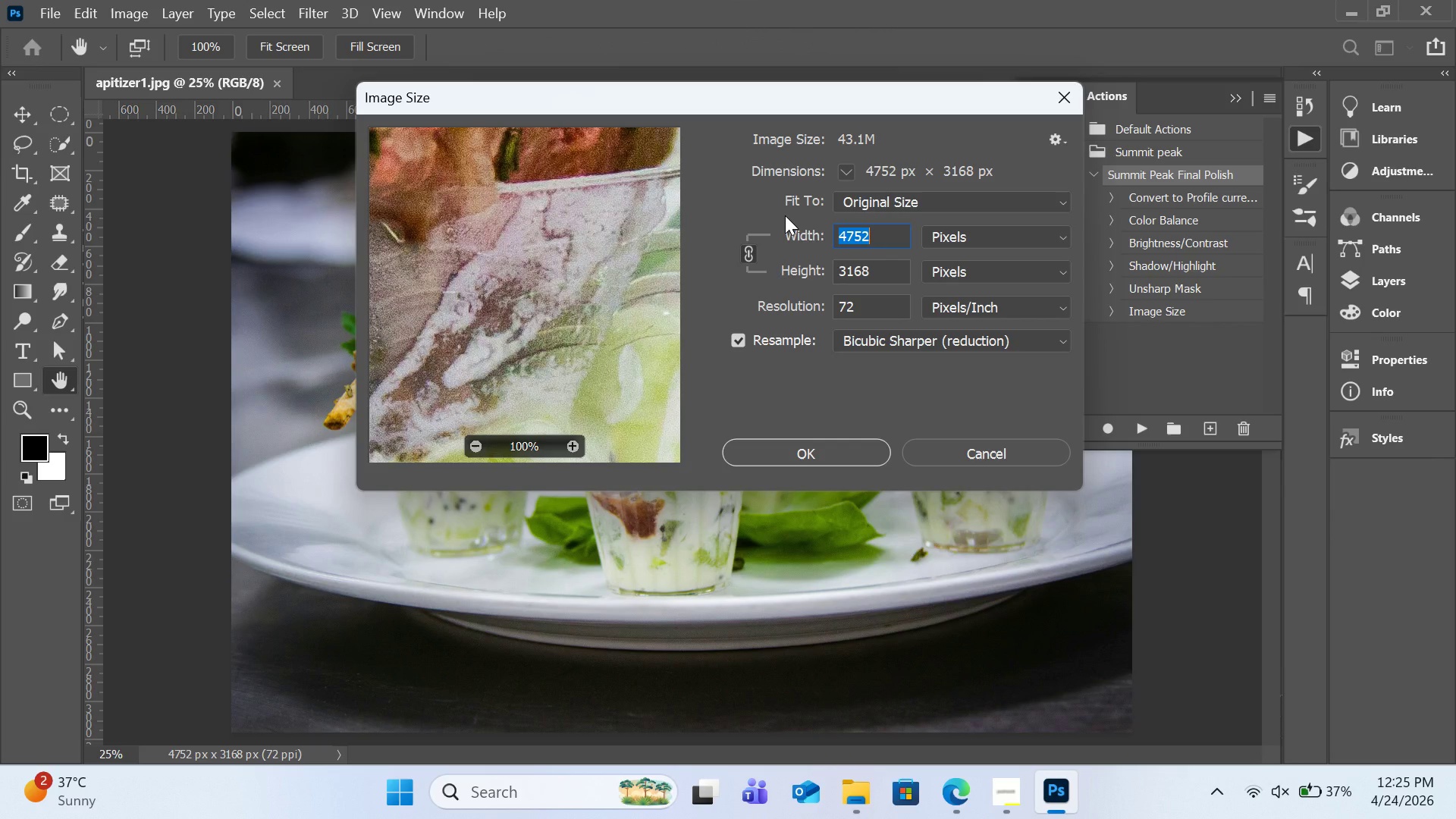 
type(2000)
 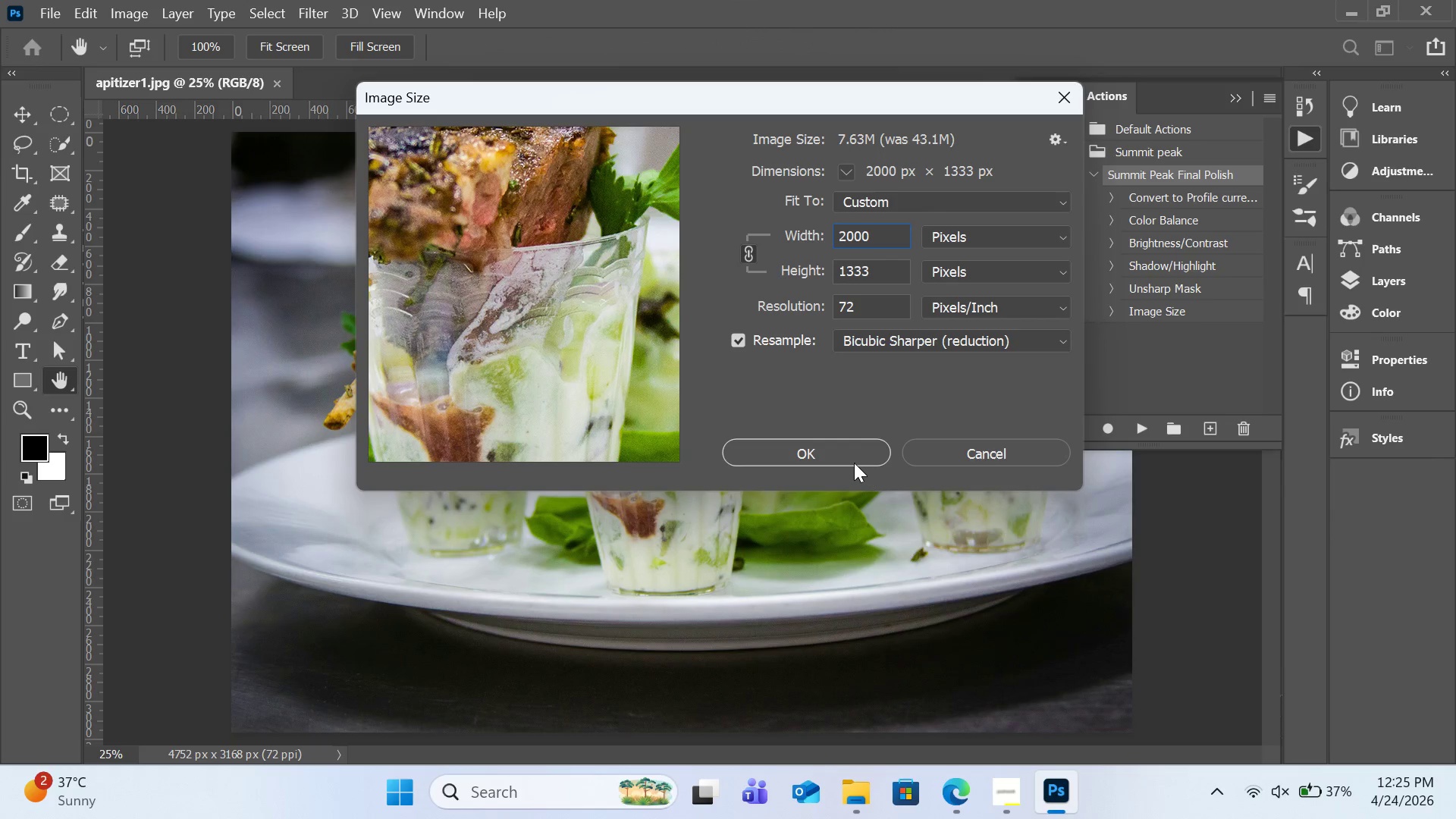 
left_click([853, 463])
 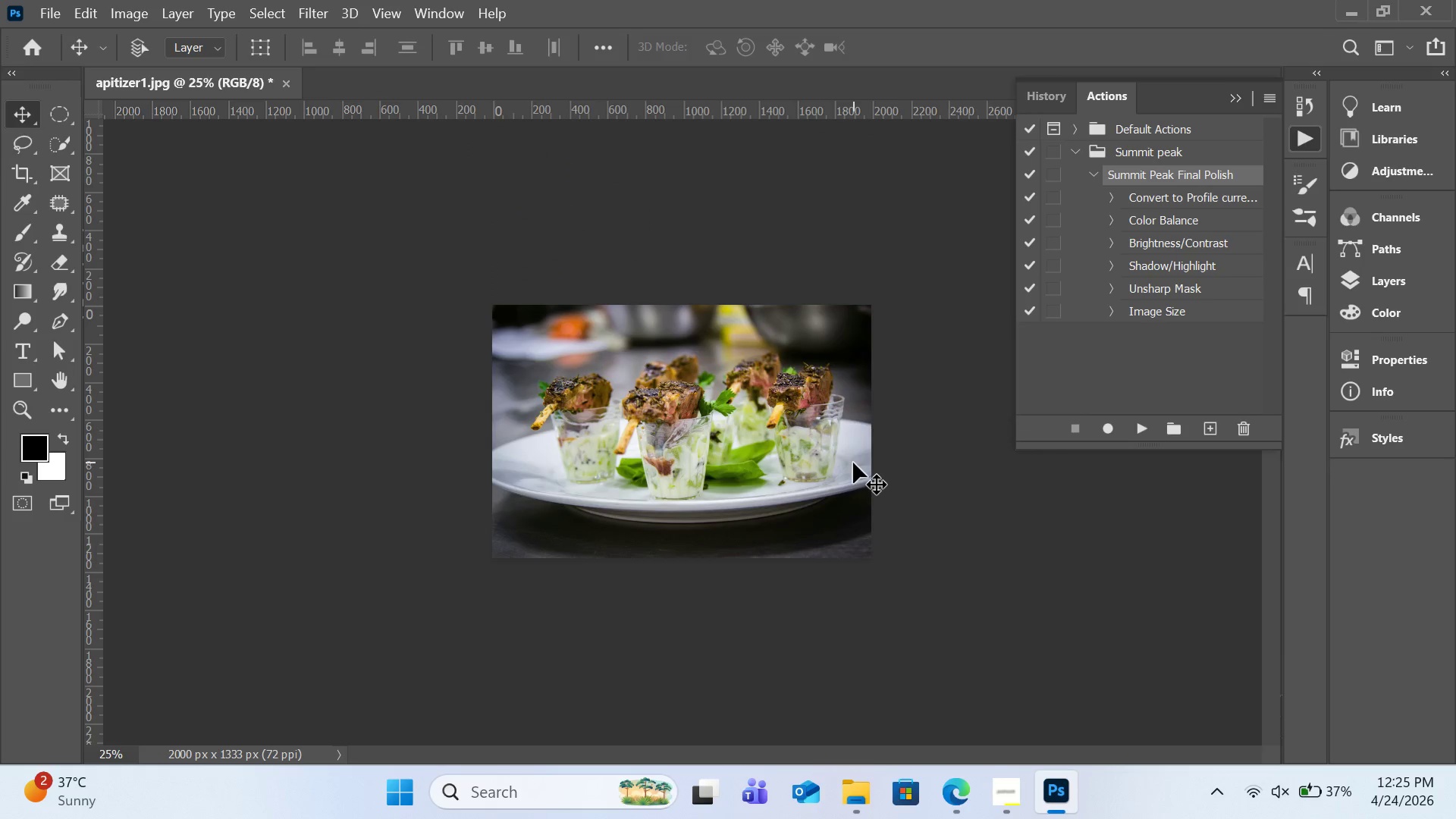 
key(Control+A)
 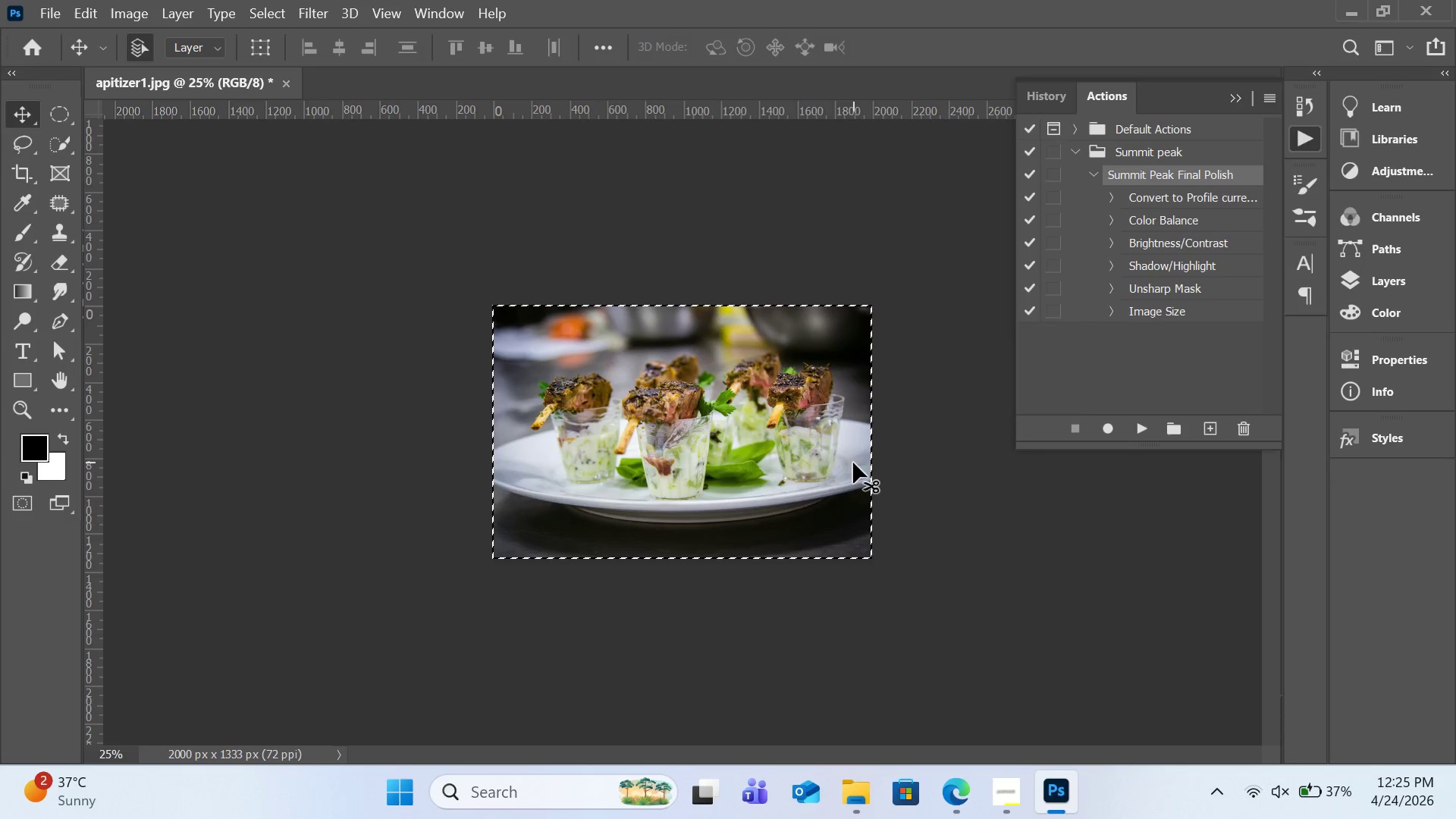 
key(Control+C)
 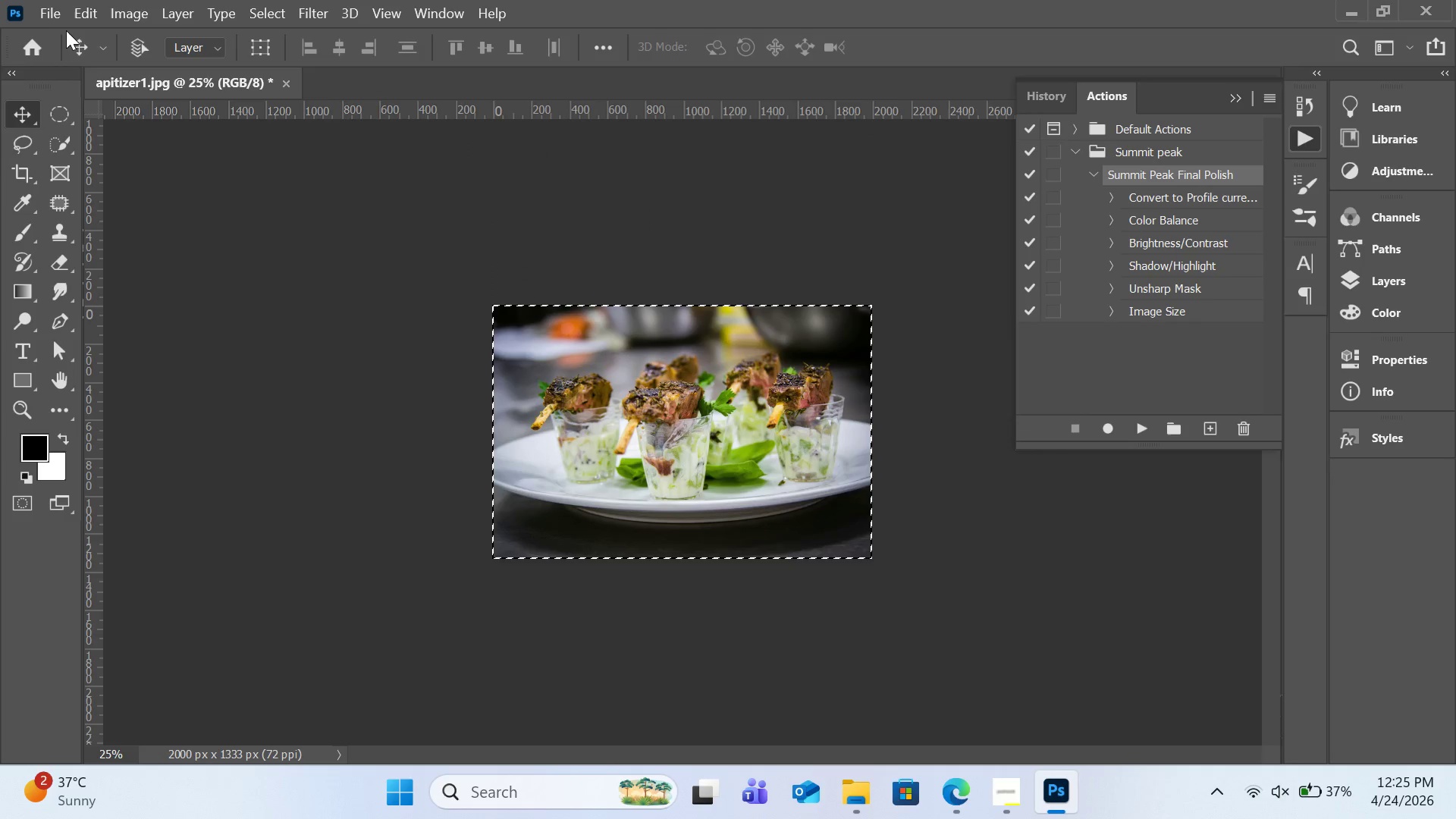 
left_click([49, 17])
 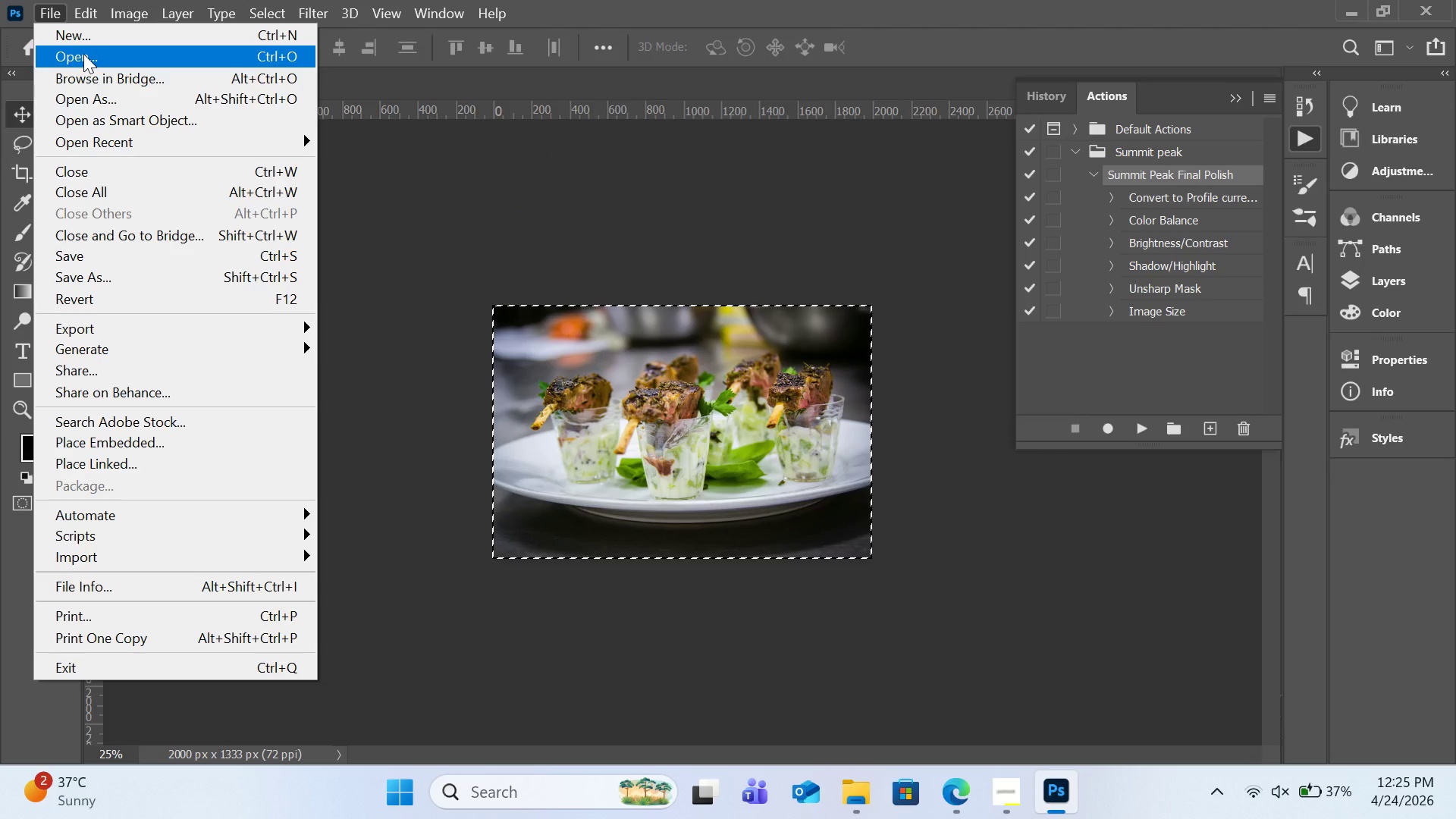 
left_click([83, 54])
 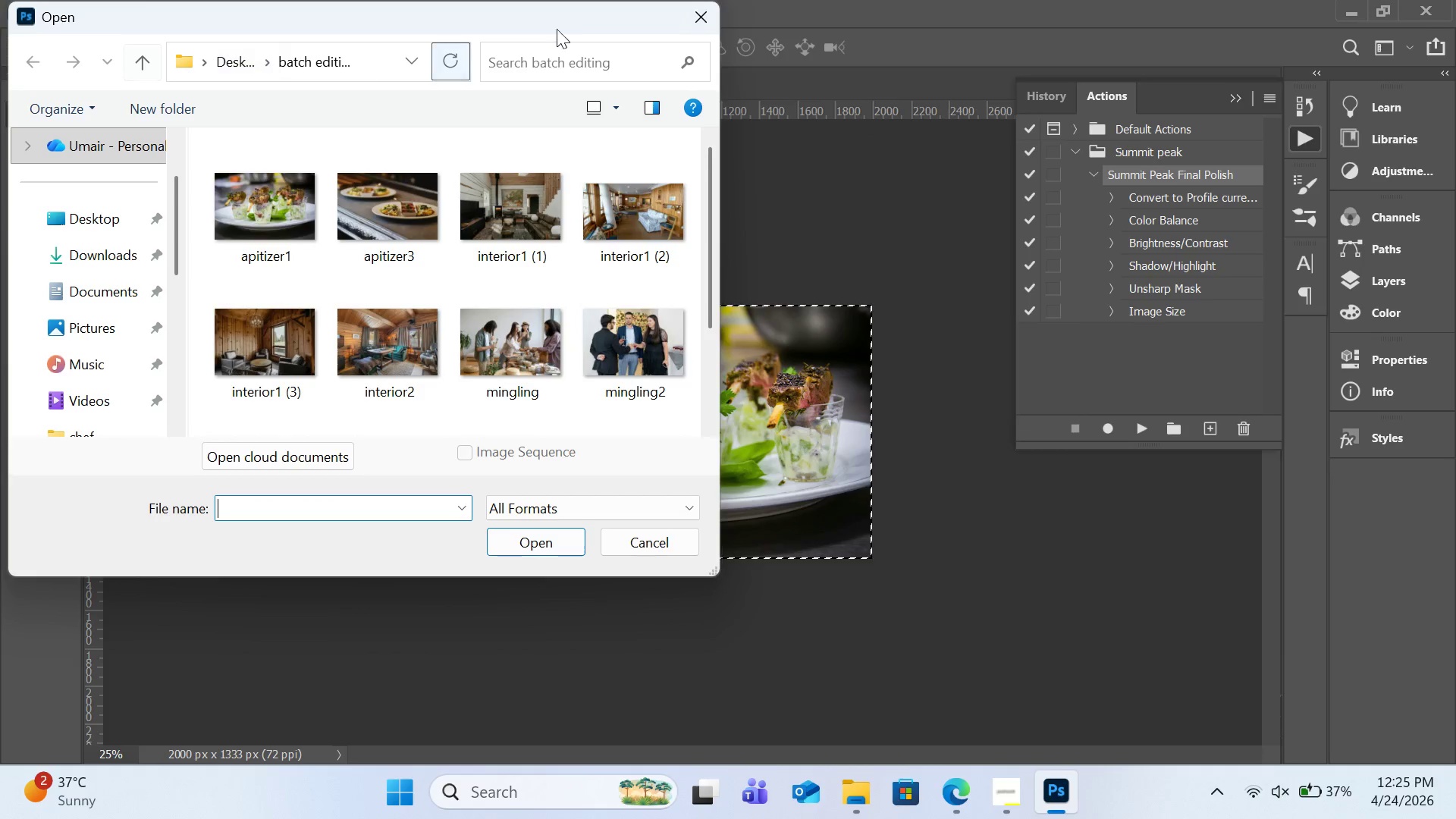 
left_click([716, 8])
 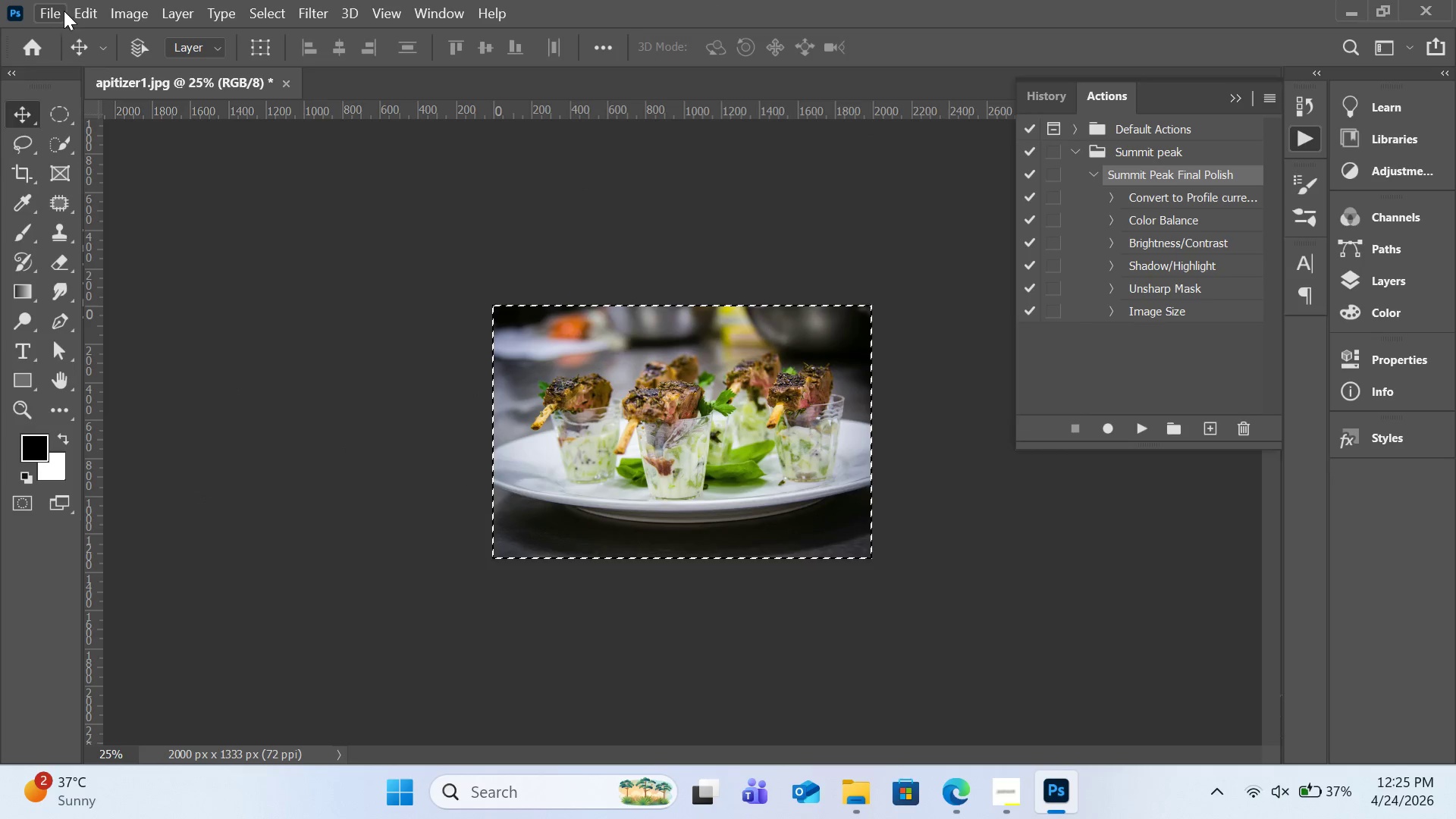 
left_click([61, 11])
 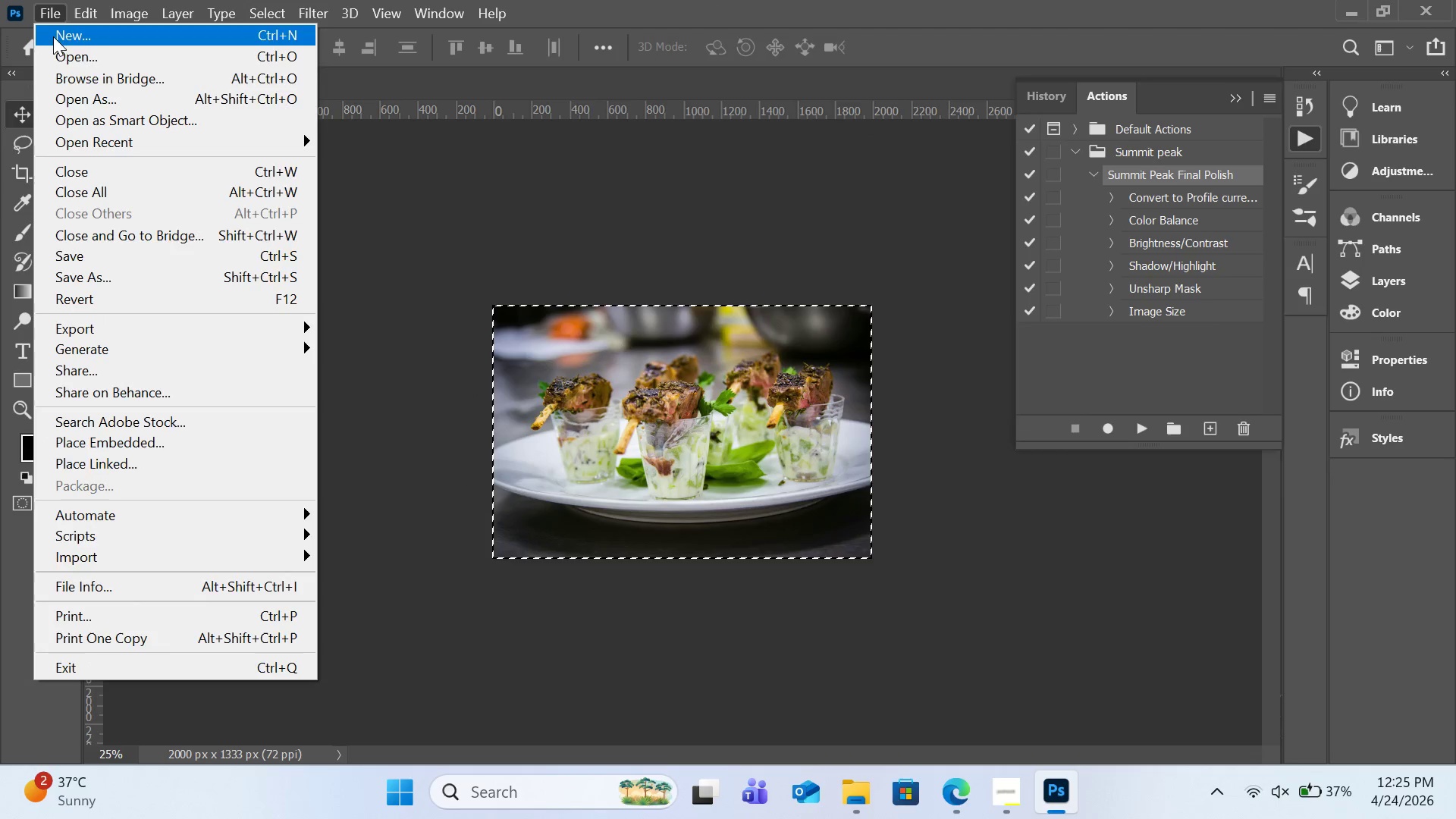 
left_click([53, 38])
 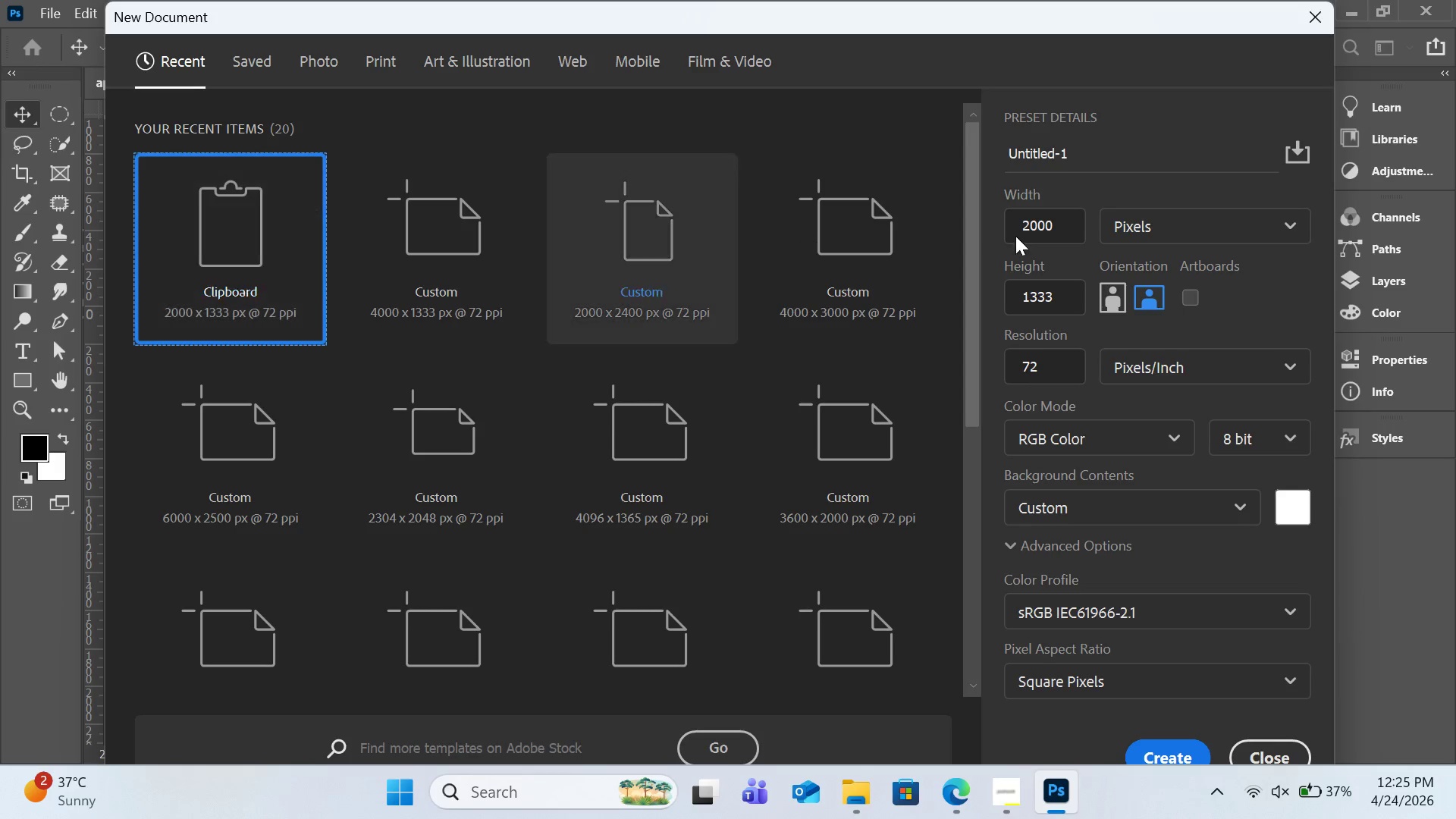 
left_click([1031, 228])
 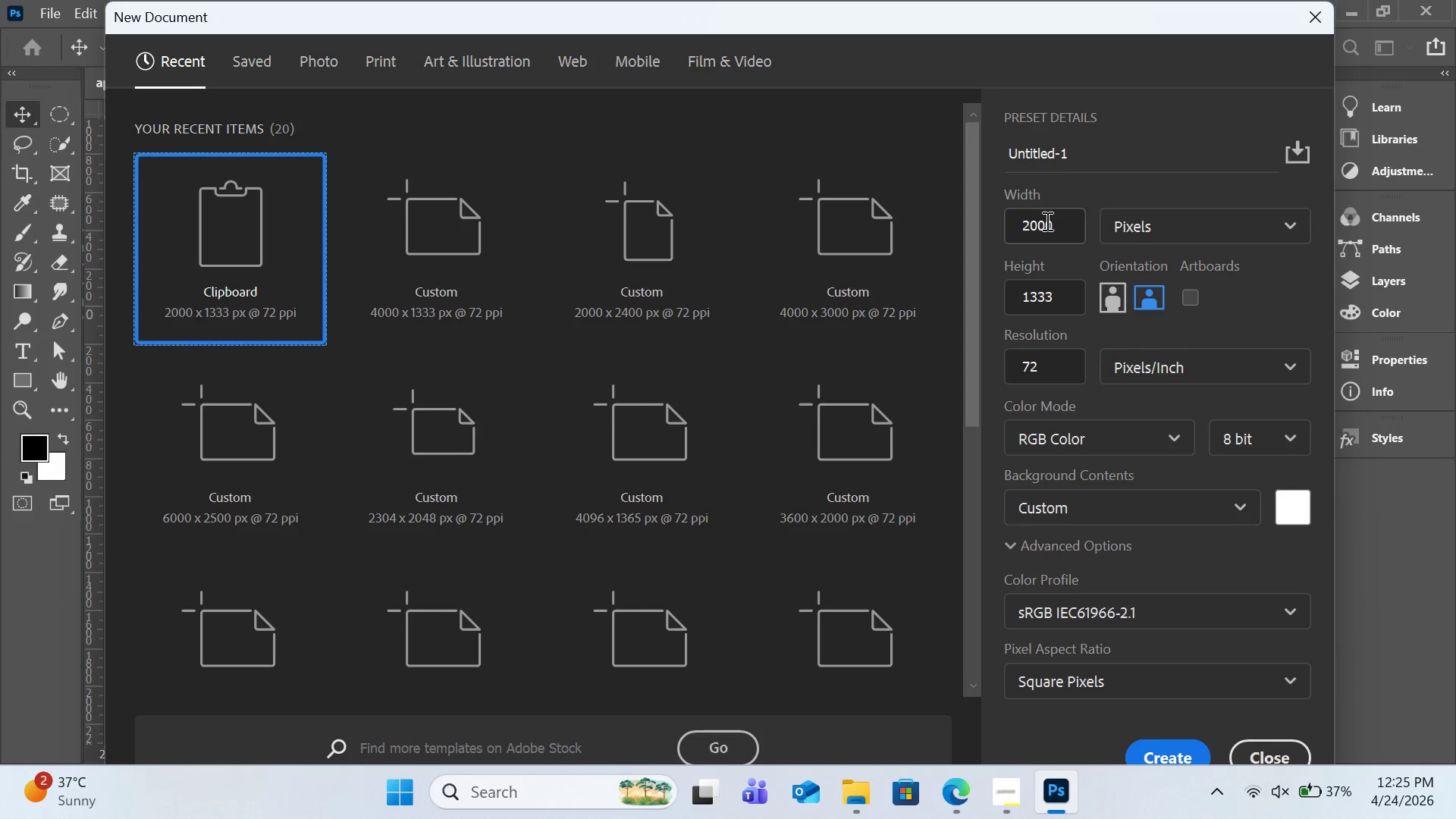 
key(Backspace)
 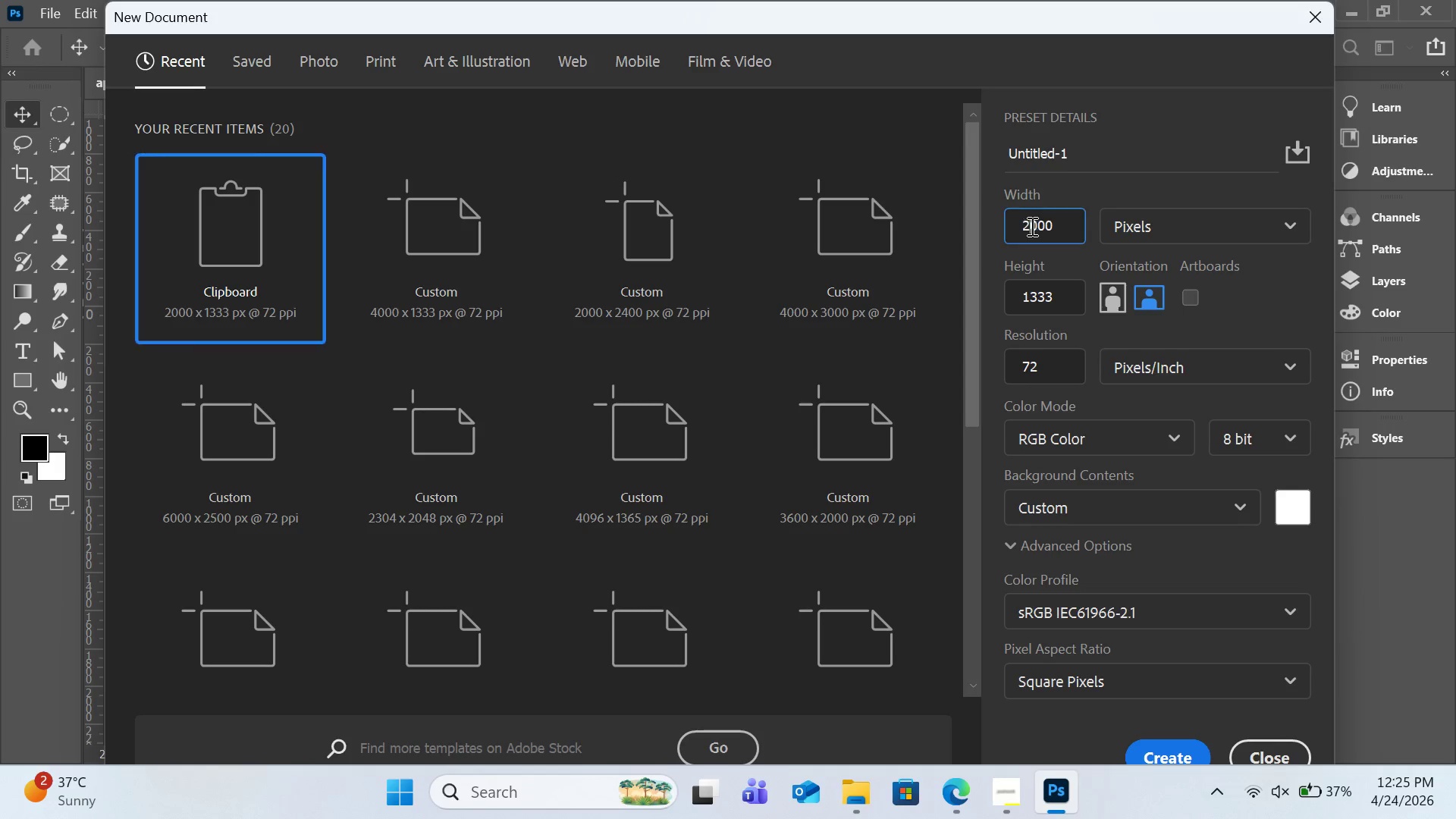 
double_click([1034, 224])
 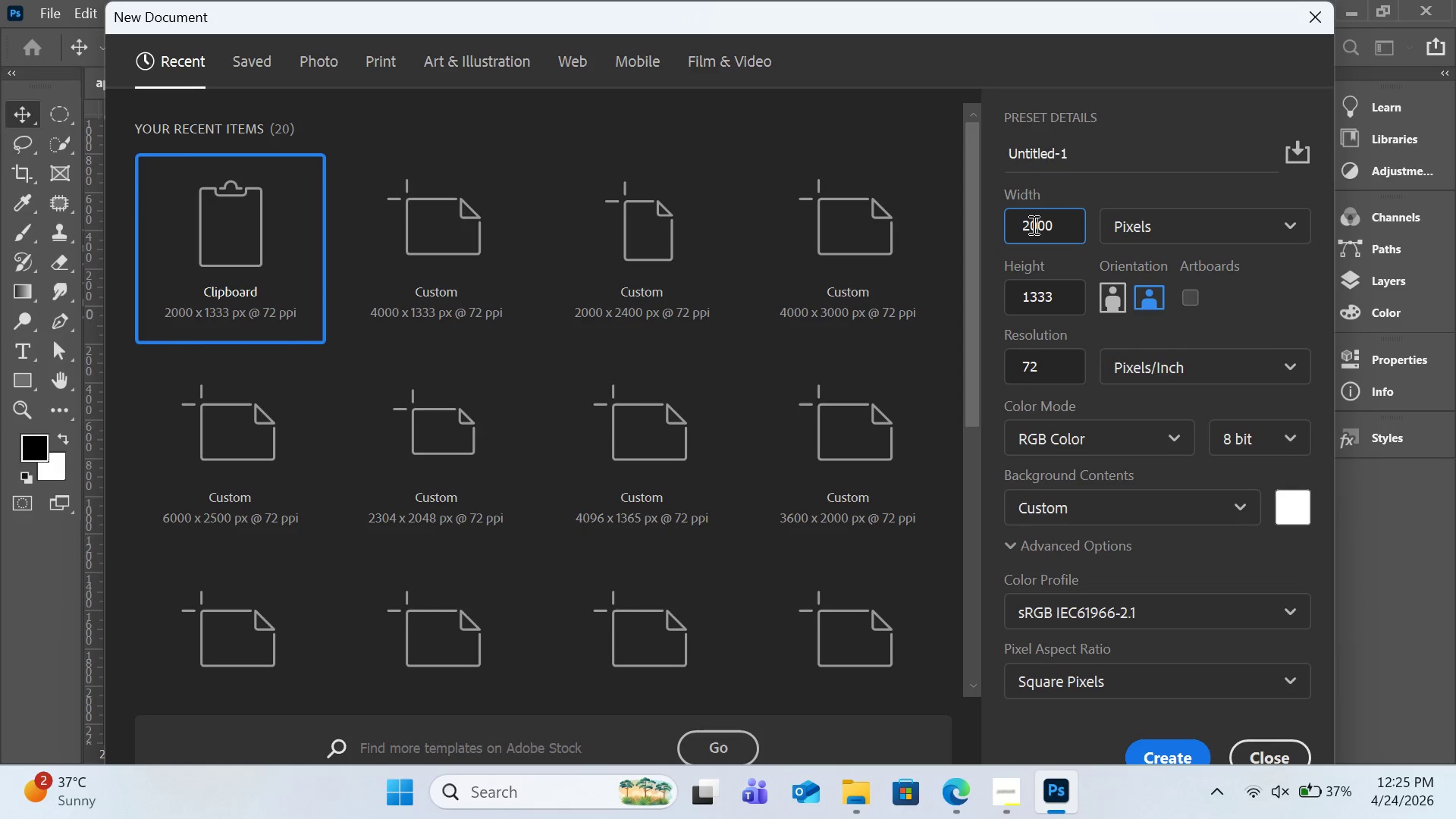 
left_click([1033, 224])
 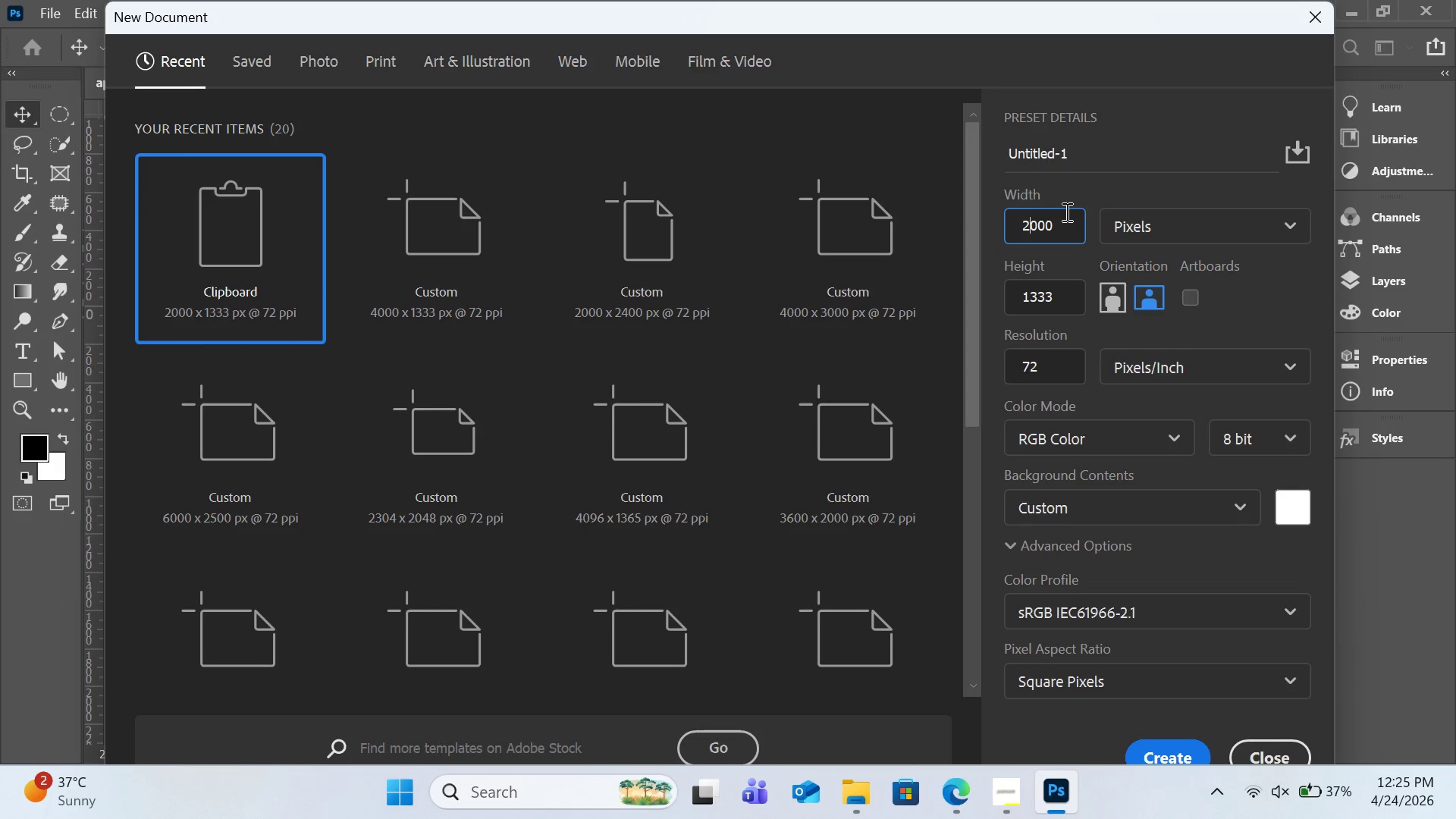 
key(Backspace)
 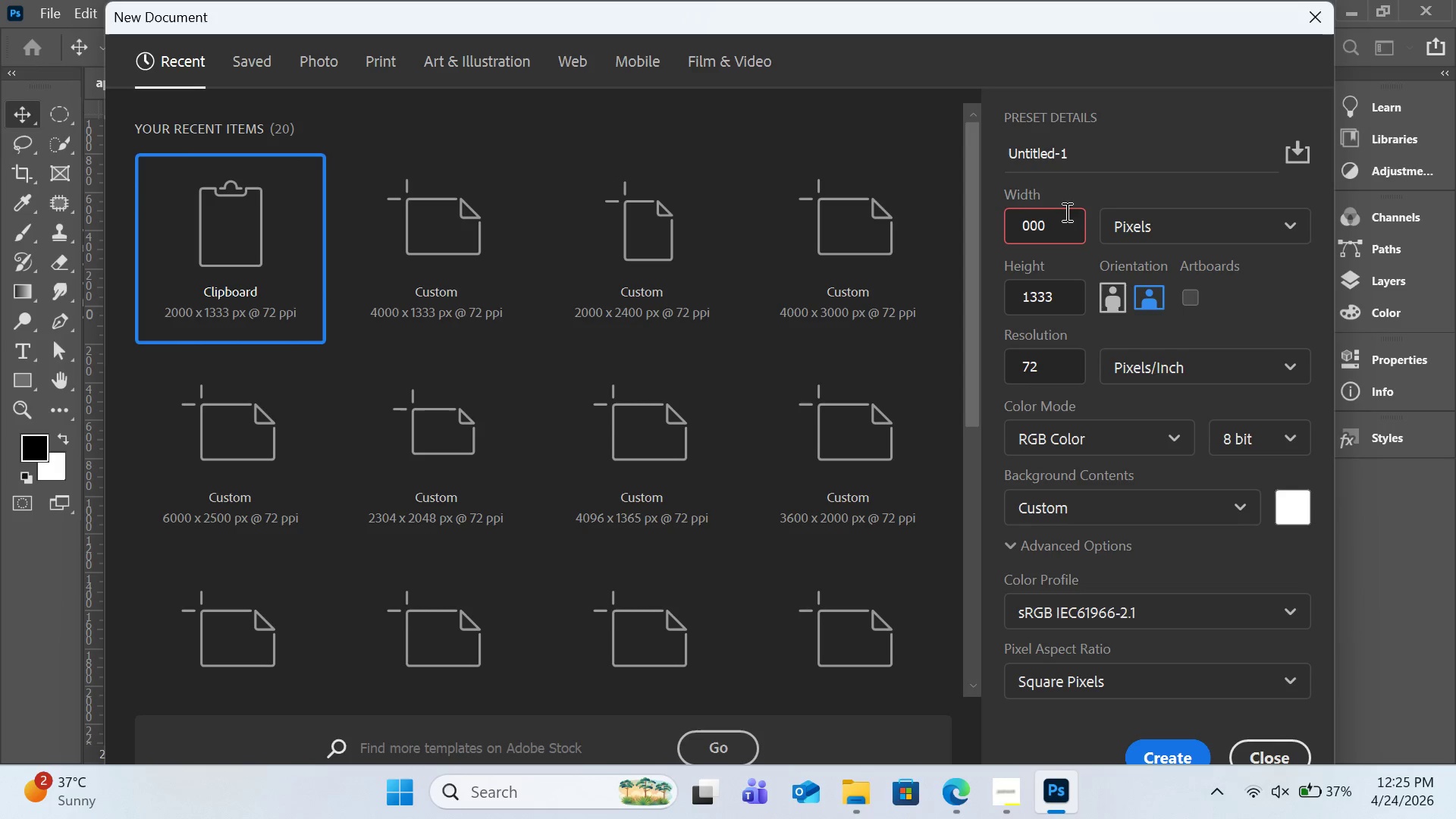 
key(4)
 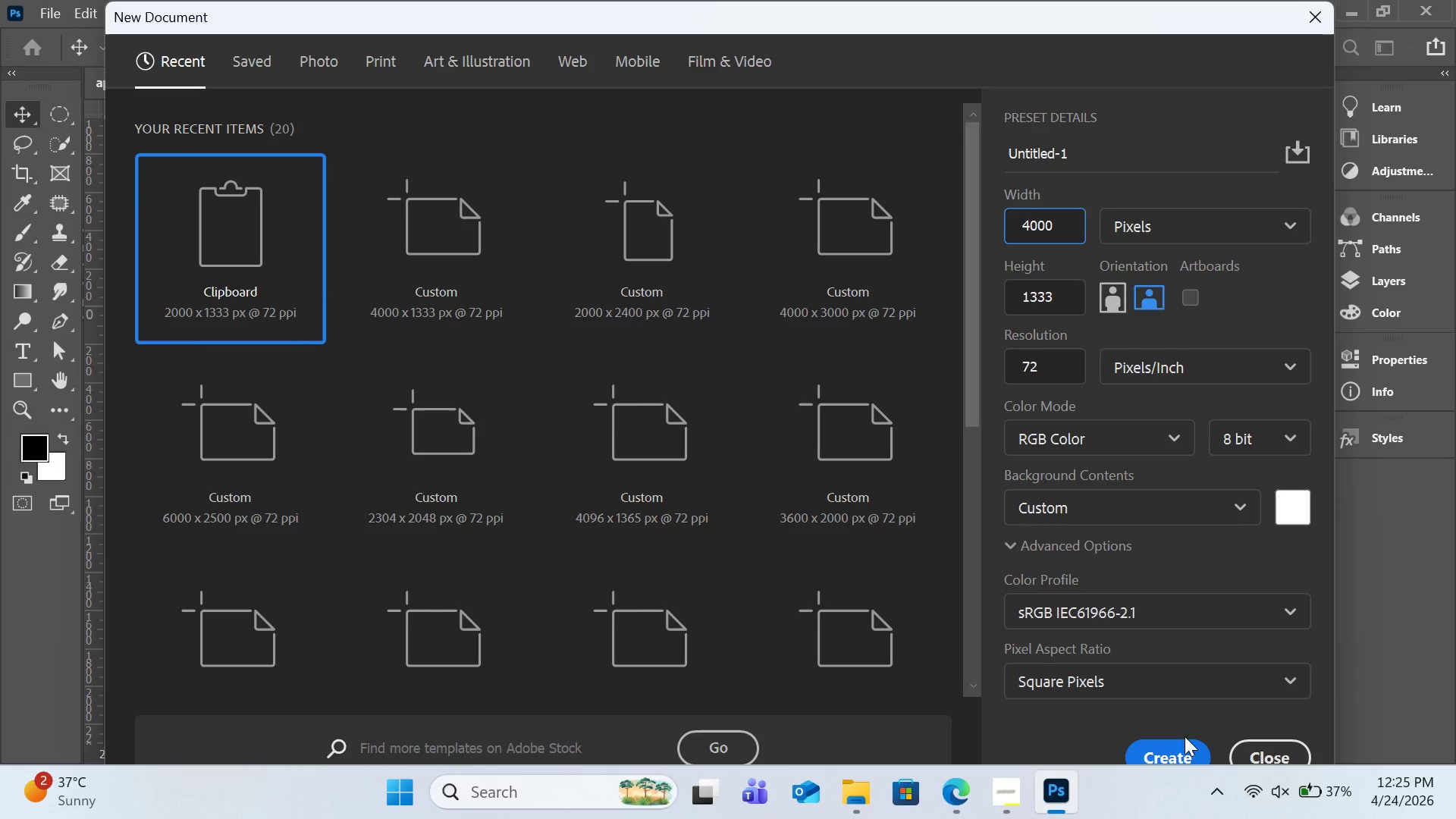 
left_click([1185, 745])
 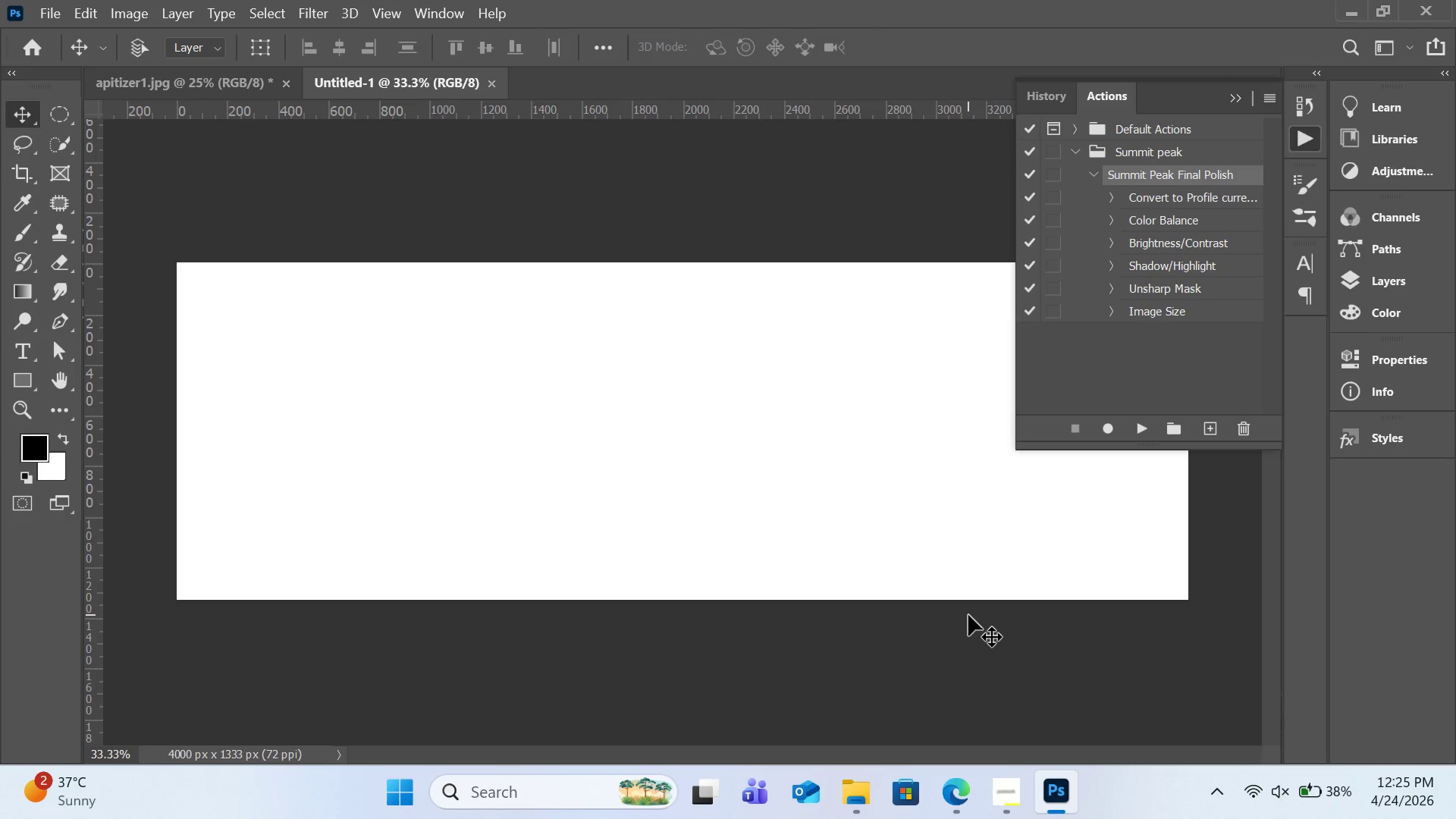 
key(Control+V)
 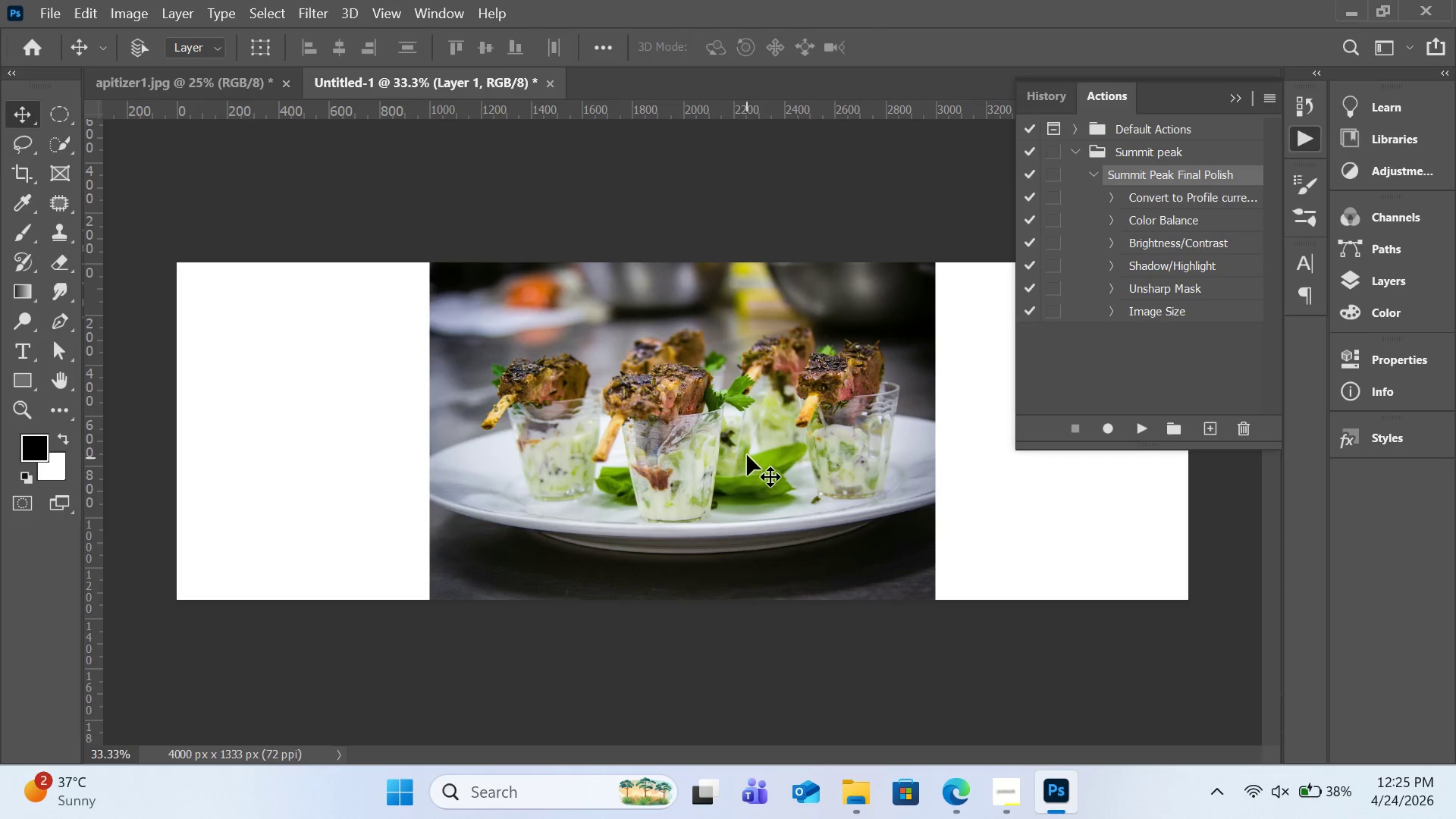 
left_click_drag(start_coordinate=[747, 453], to_coordinate=[487, 450])
 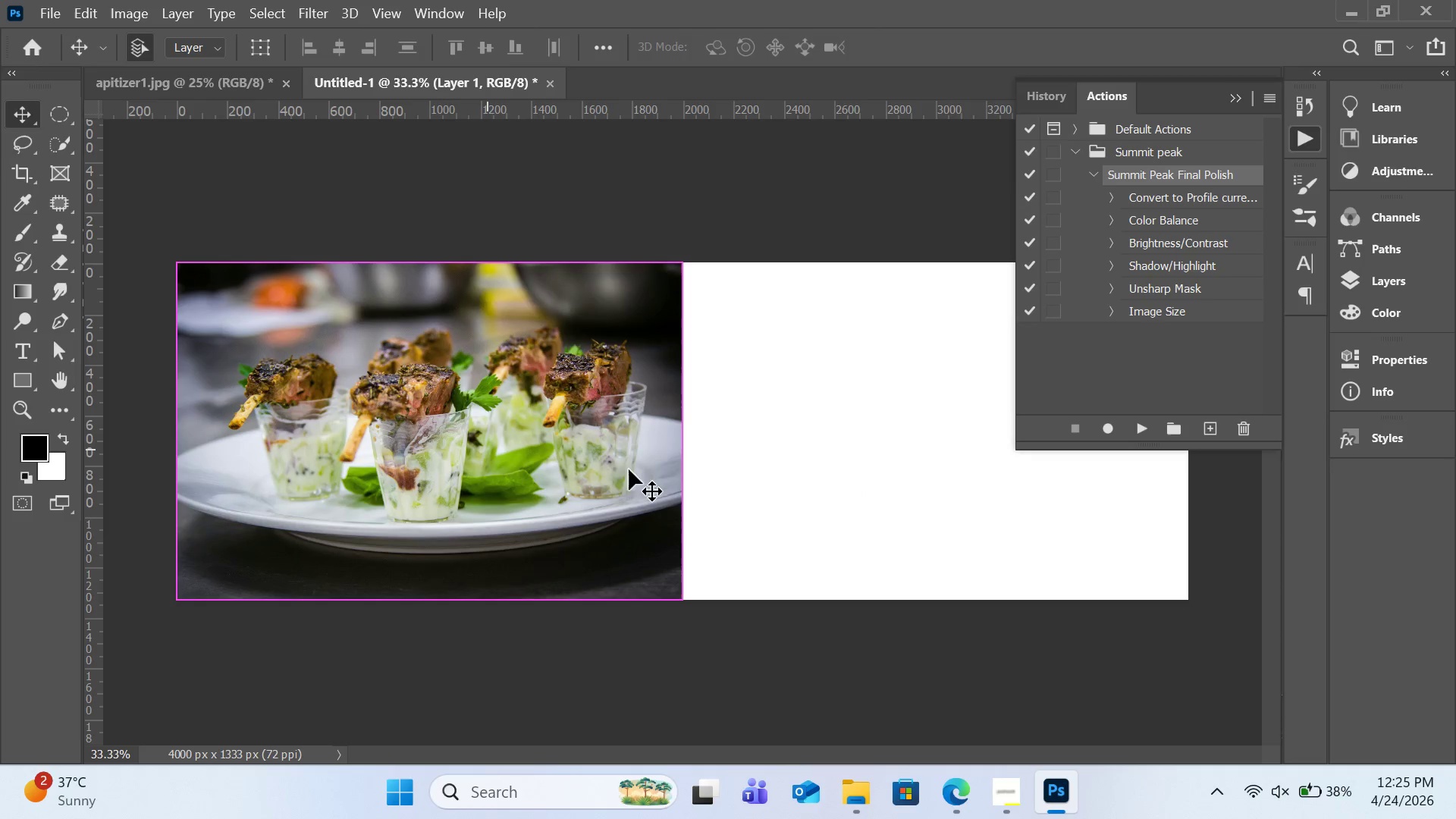 
hold_key(key=ControlLeft, duration=1.11)
 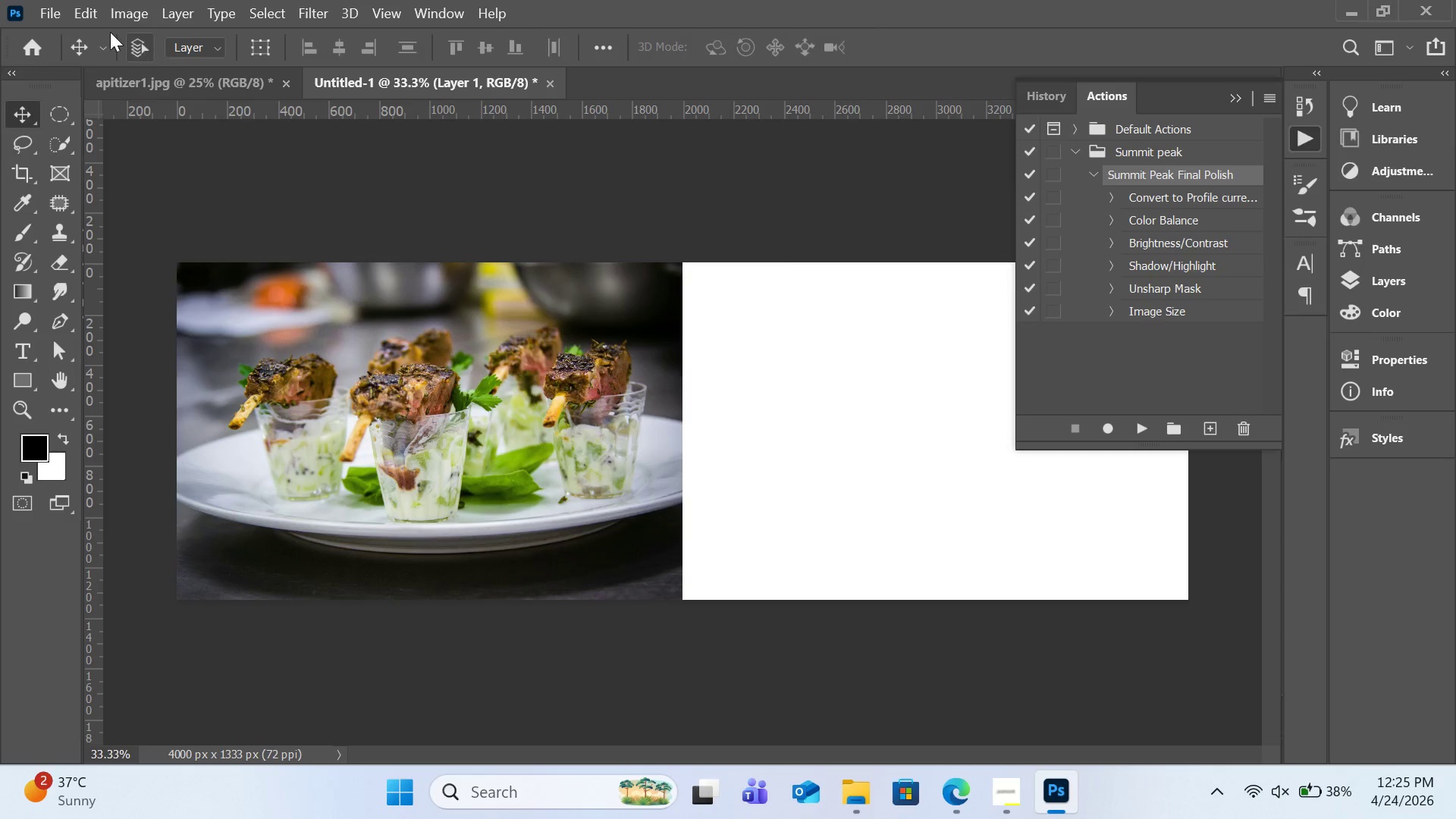 
left_click([46, 21])
 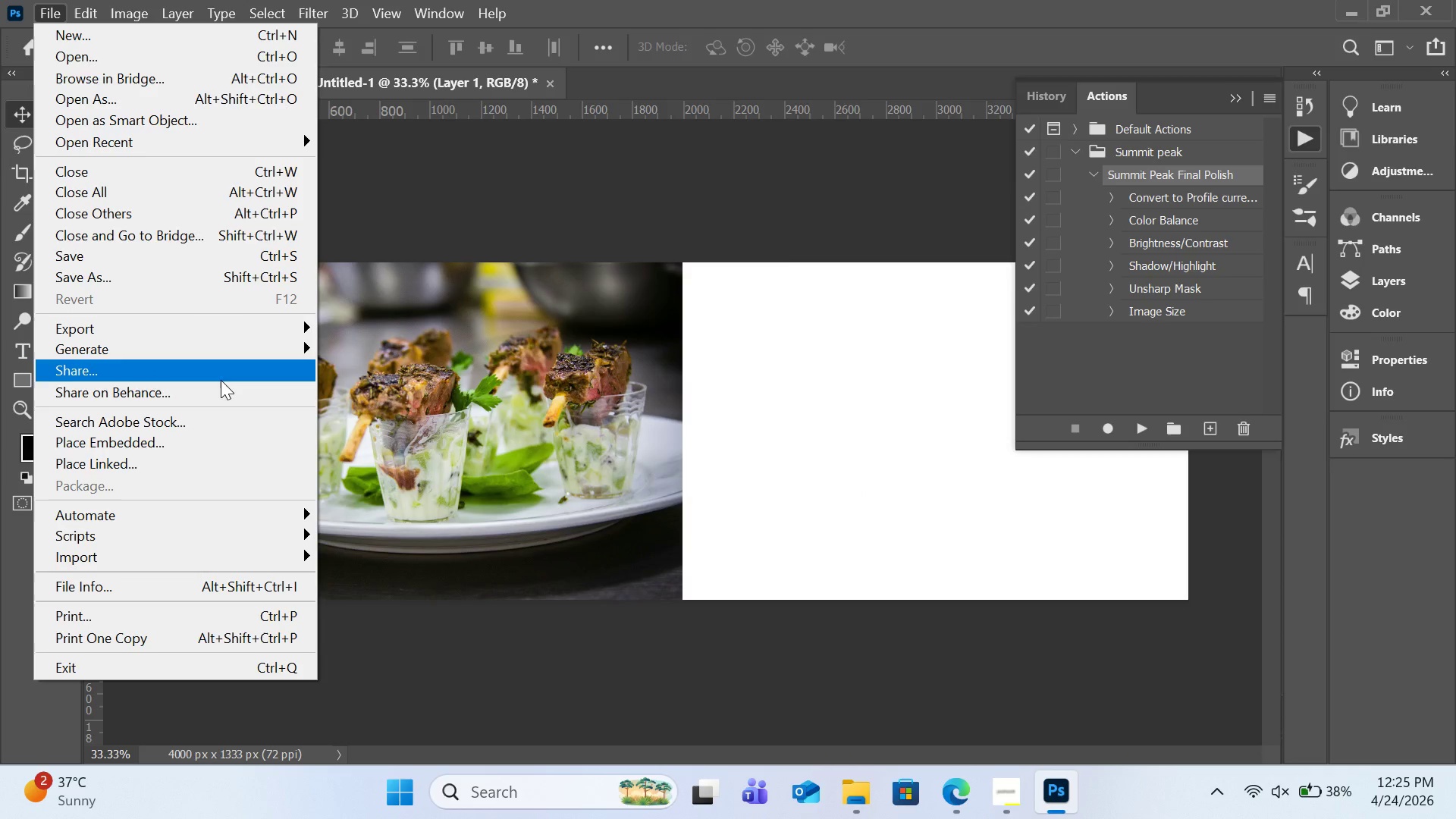 
mouse_move([249, 439])
 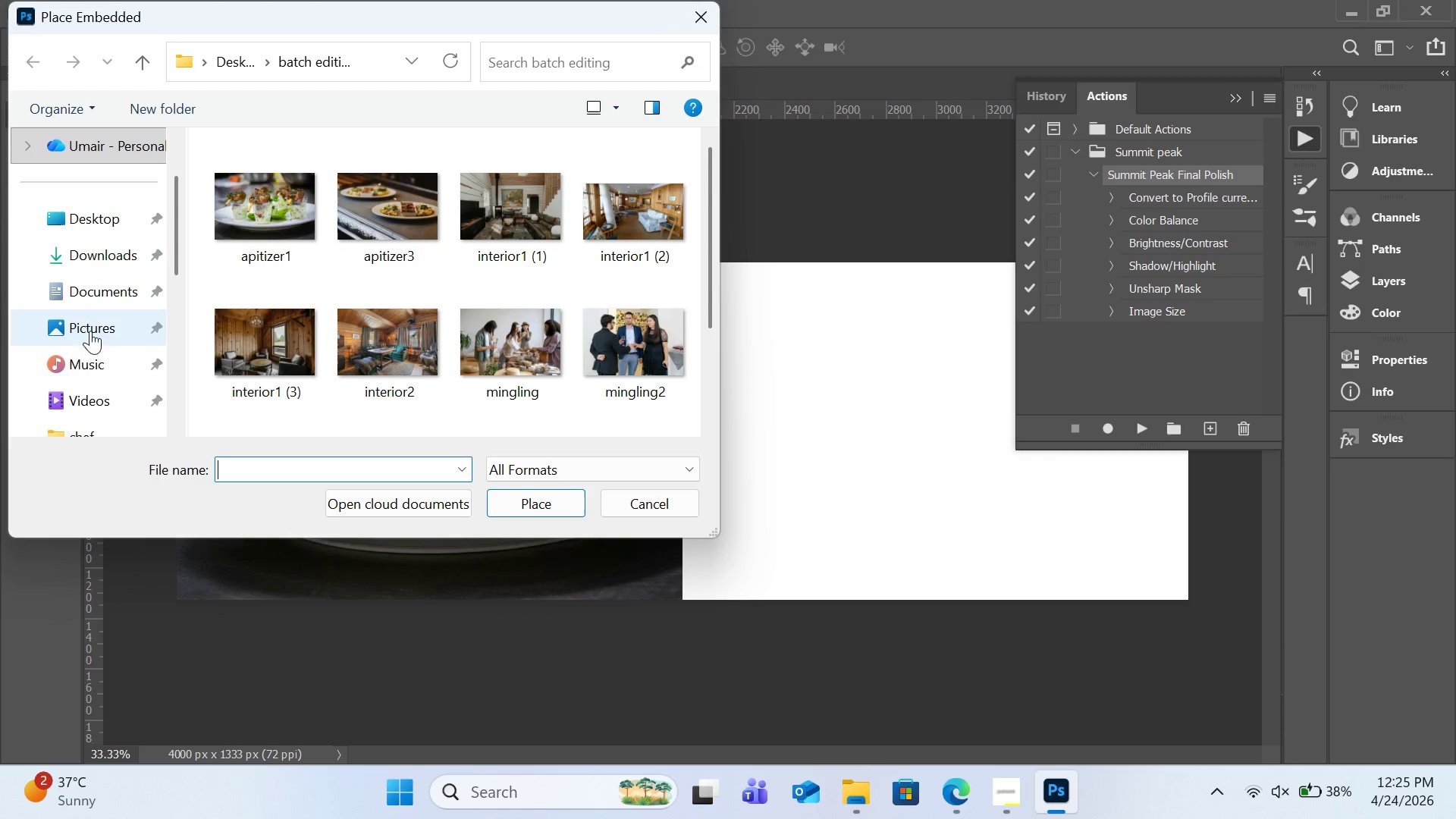 
scroll: coordinate [101, 328], scroll_direction: down, amount: 4.0
 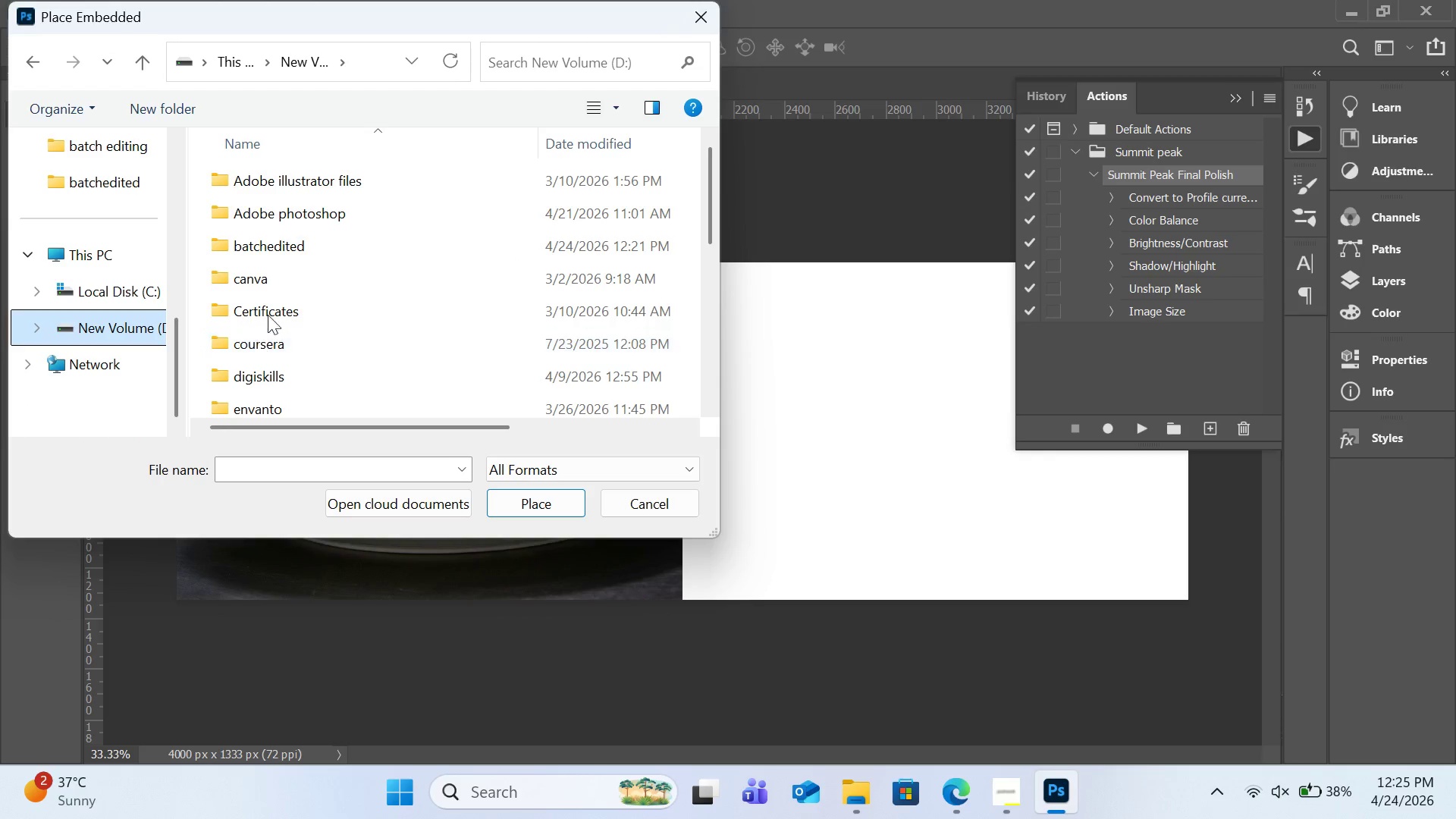 
double_click([278, 255])
 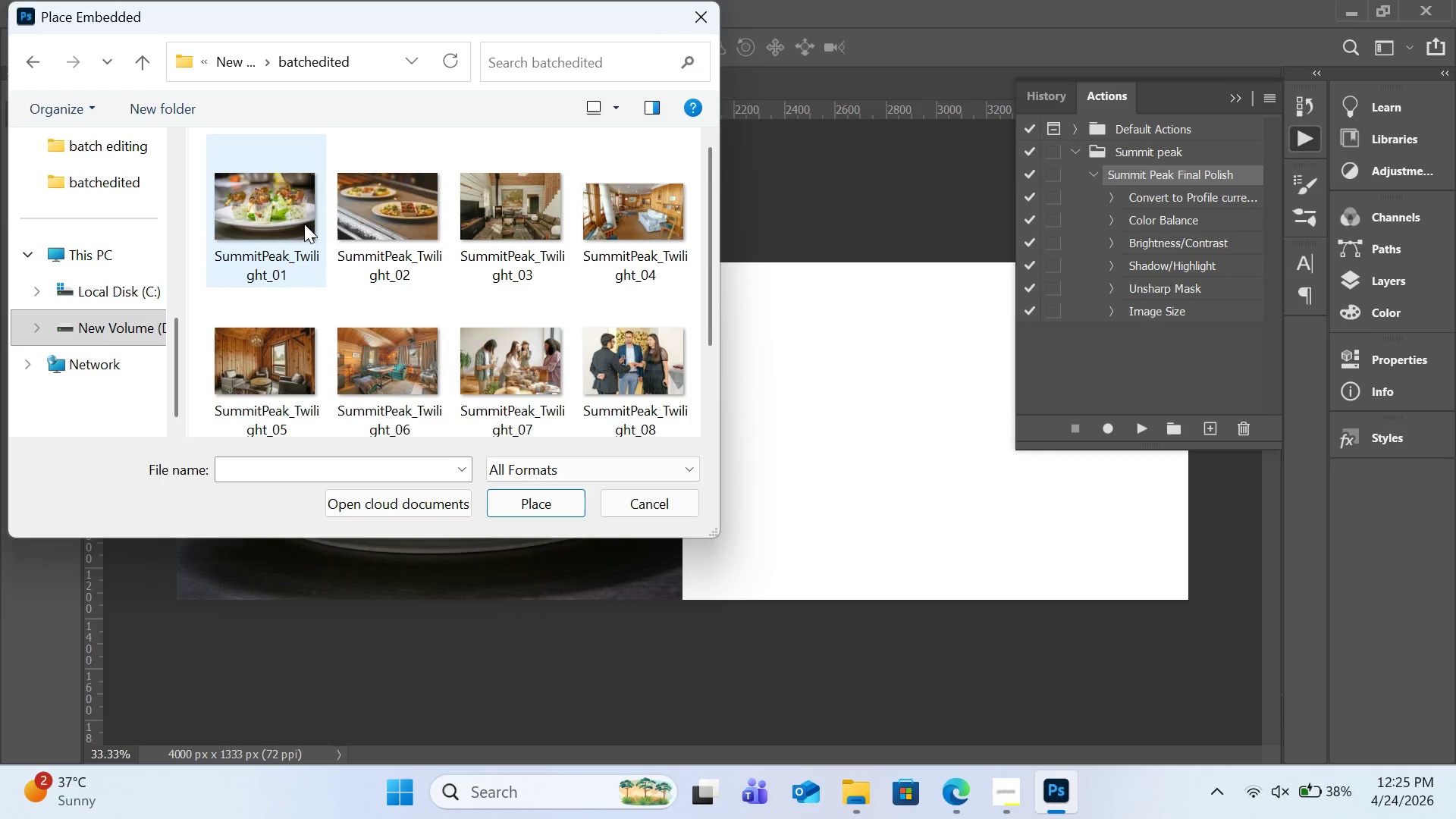 
mouse_move([433, 215])
 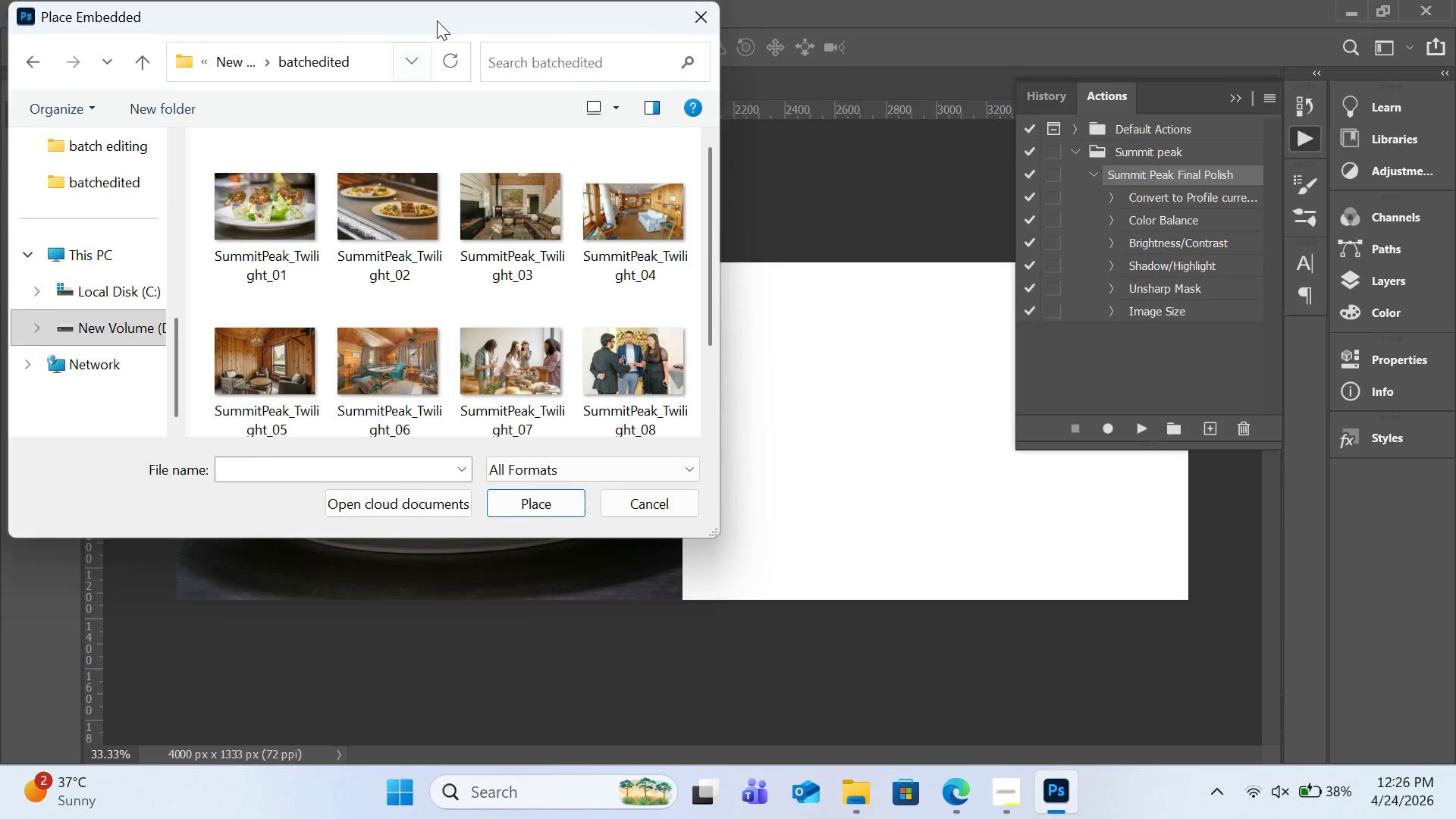 
left_click_drag(start_coordinate=[437, 20], to_coordinate=[648, 85])
 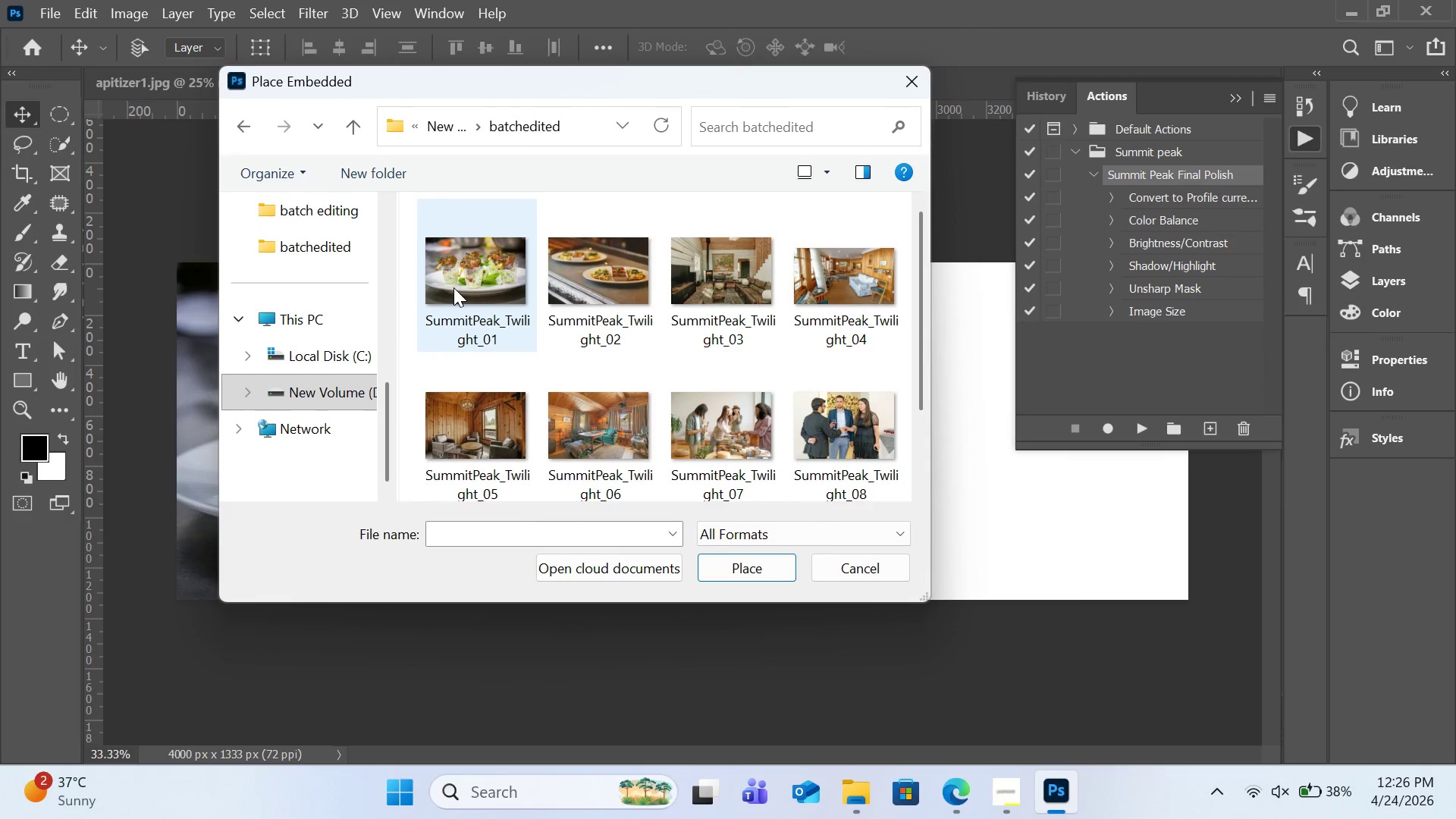 
left_click([453, 287])
 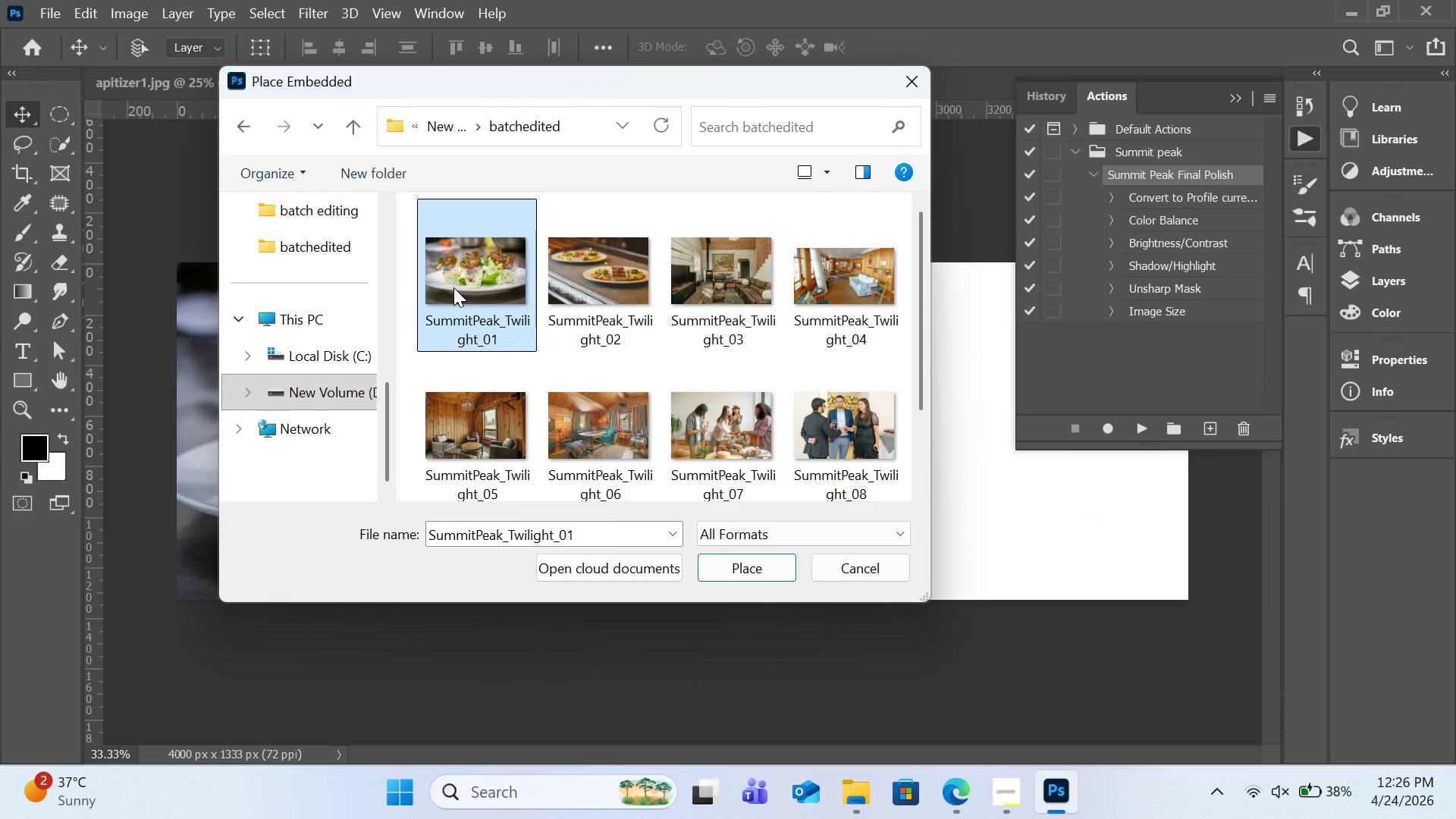 
double_click([453, 287])
 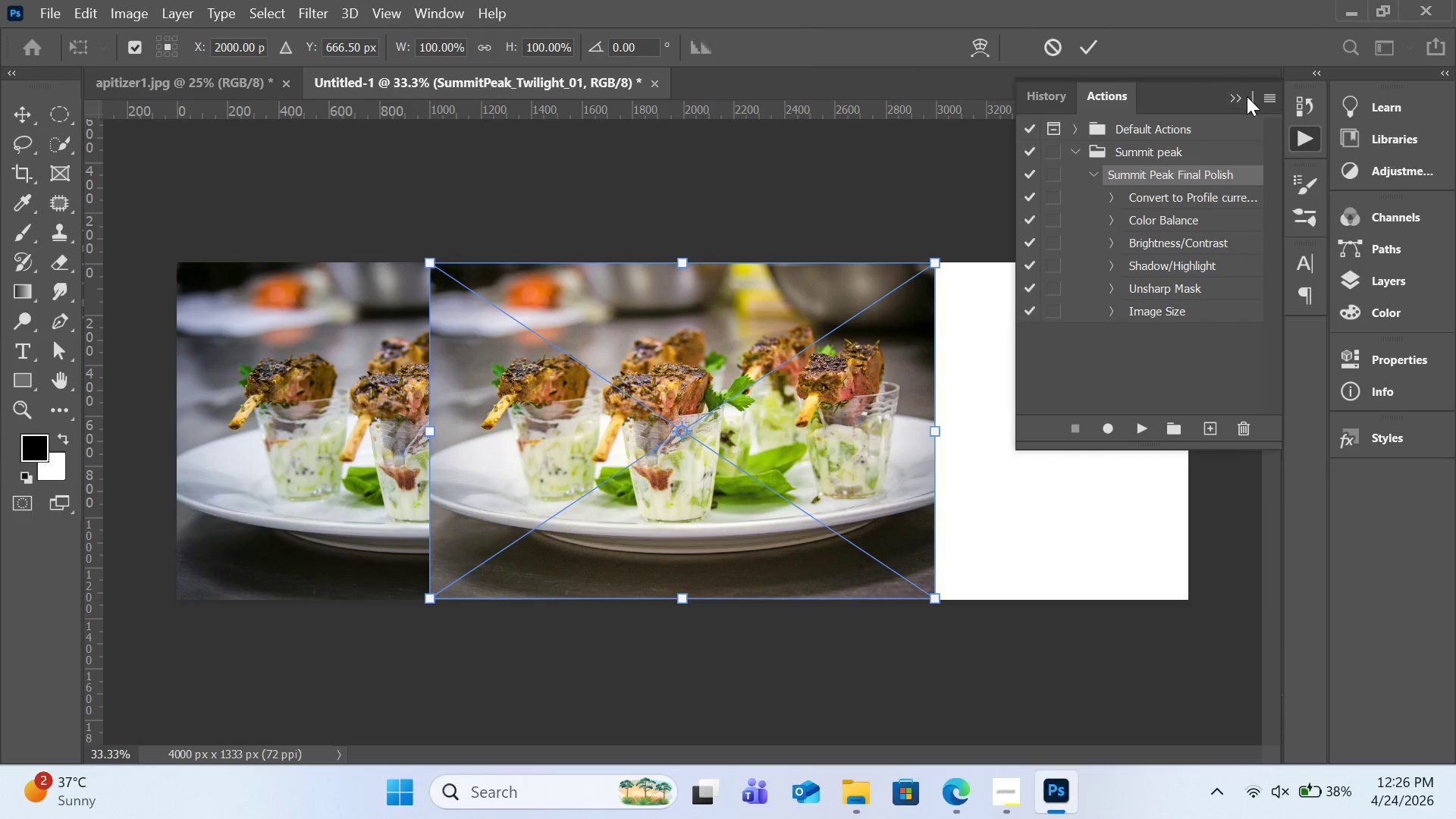 
left_click_drag(start_coordinate=[1200, 95], to_coordinate=[1384, 404])
 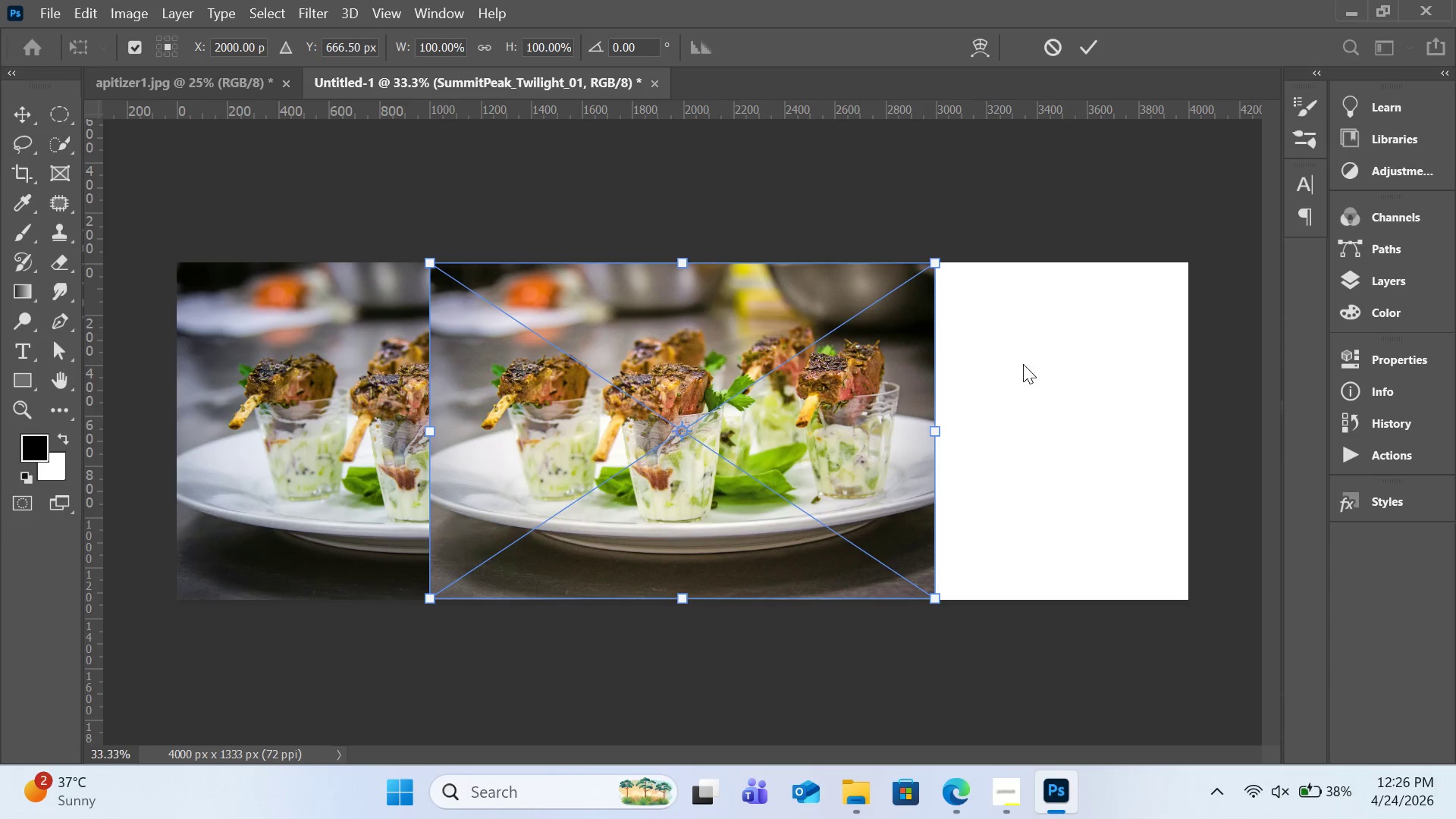 
left_click_drag(start_coordinate=[673, 329], to_coordinate=[922, 329])
 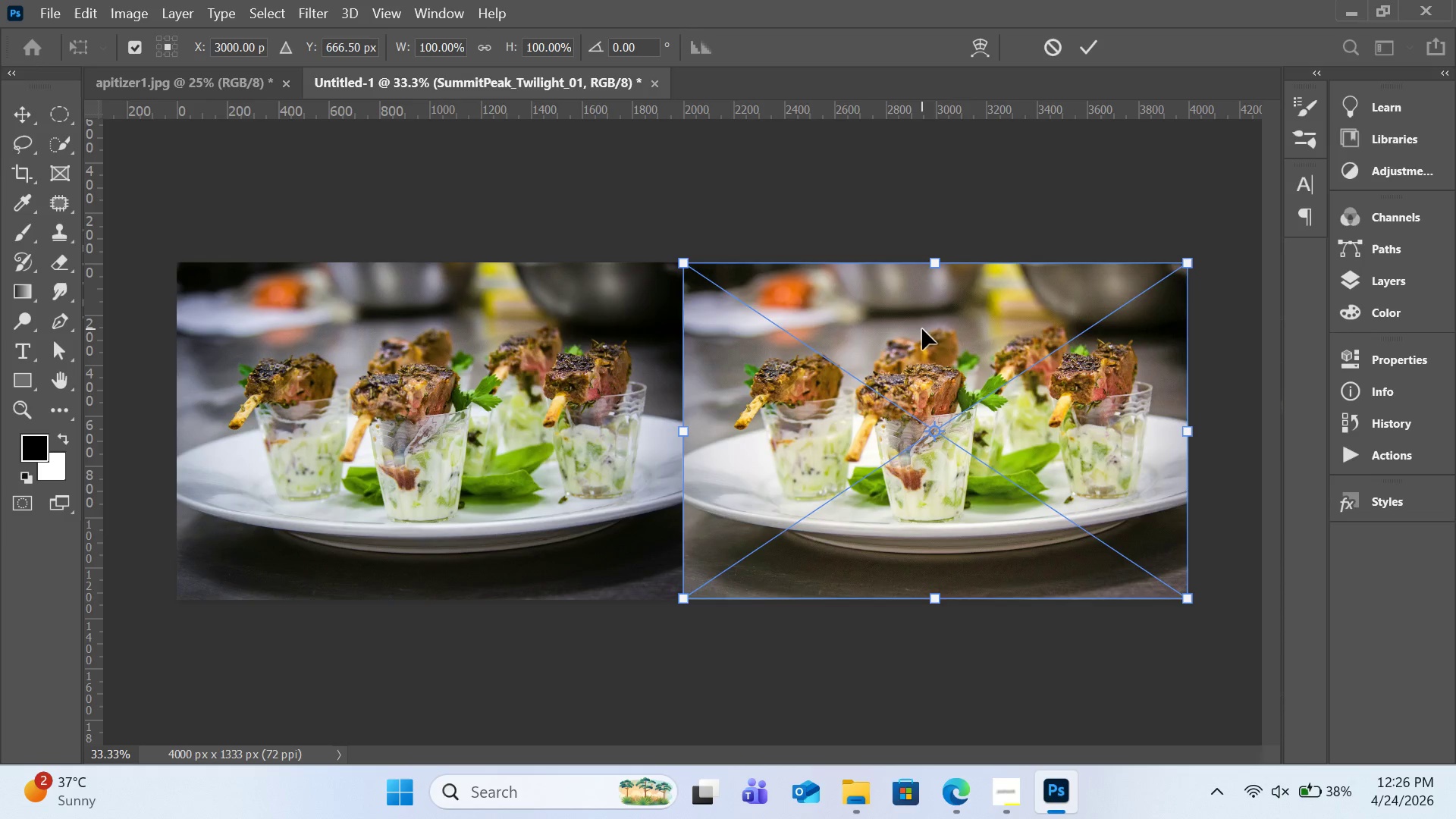 
hold_key(key=ControlLeft, duration=4.48)
 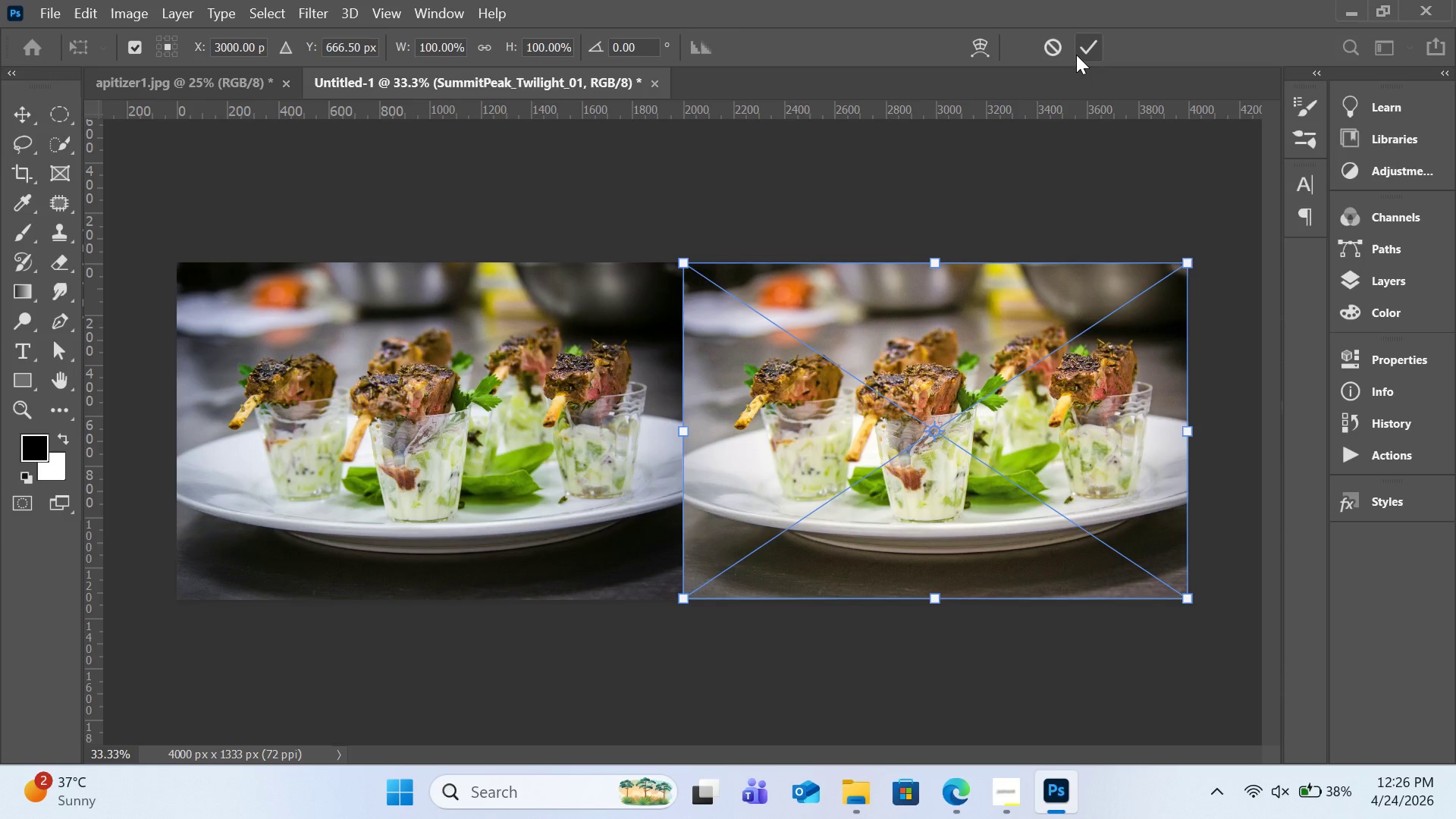 
left_click([1076, 55])
 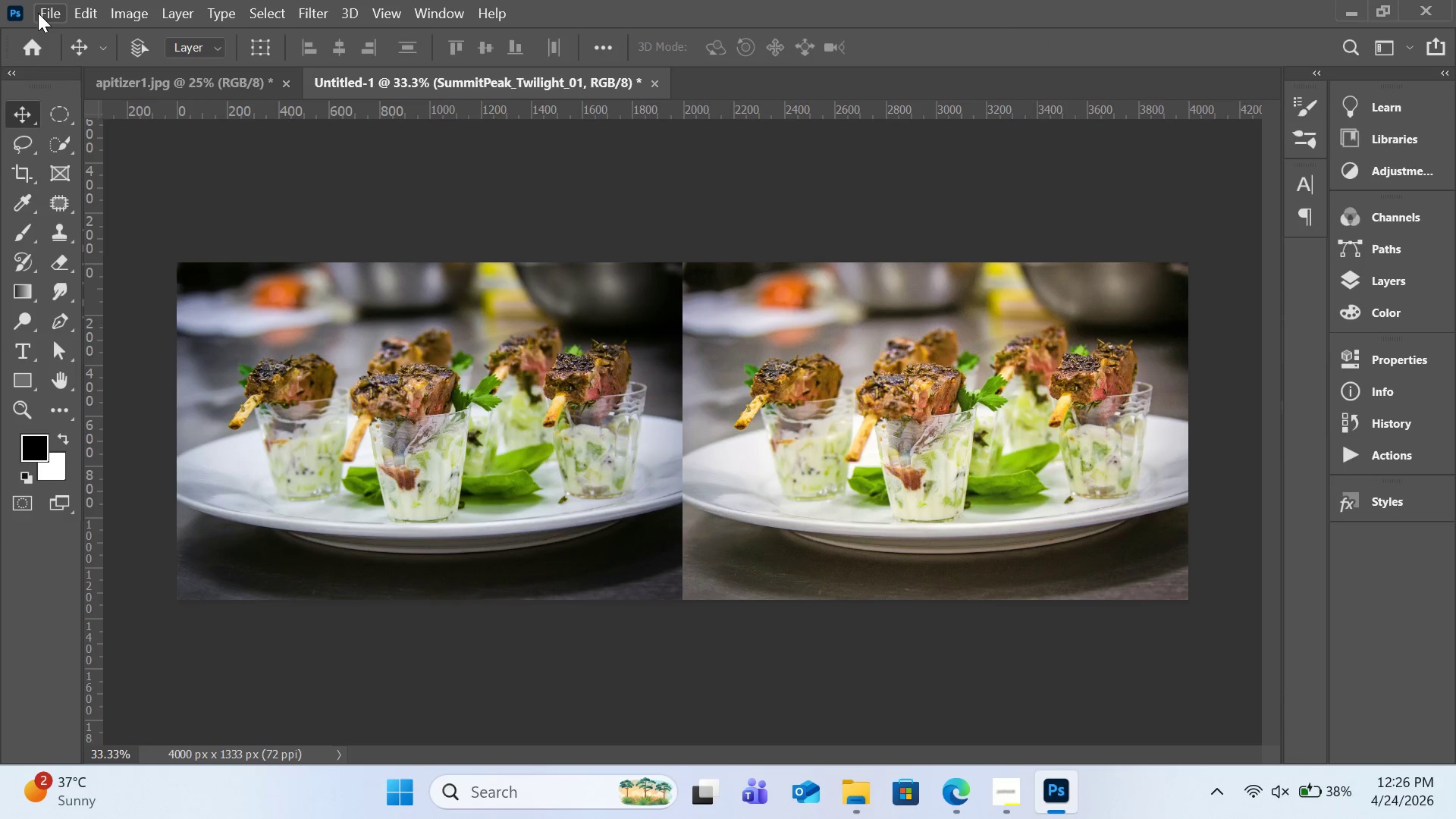 
left_click([38, 13])
 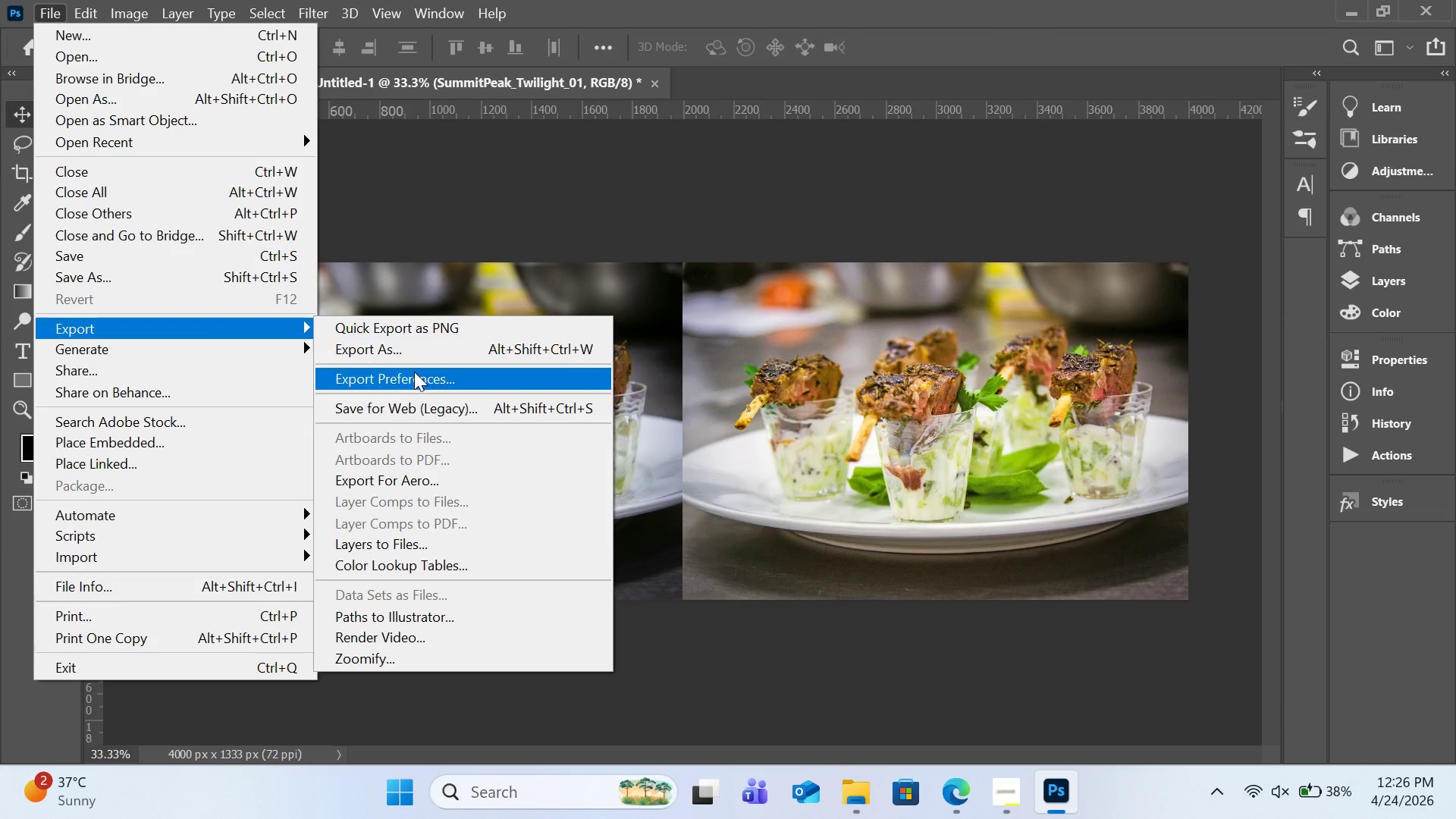 
left_click([419, 350])
 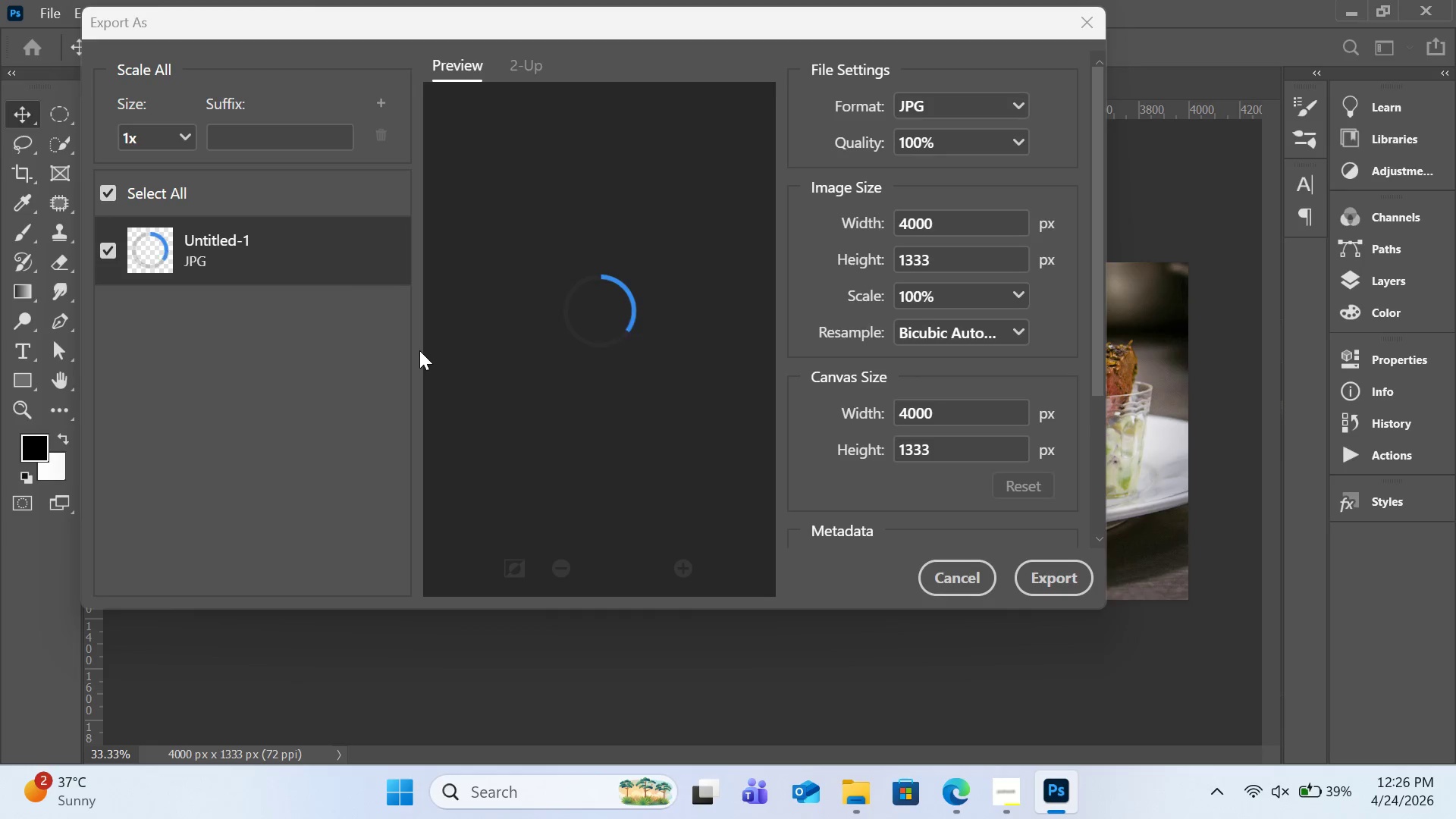 
wait(8.64)
 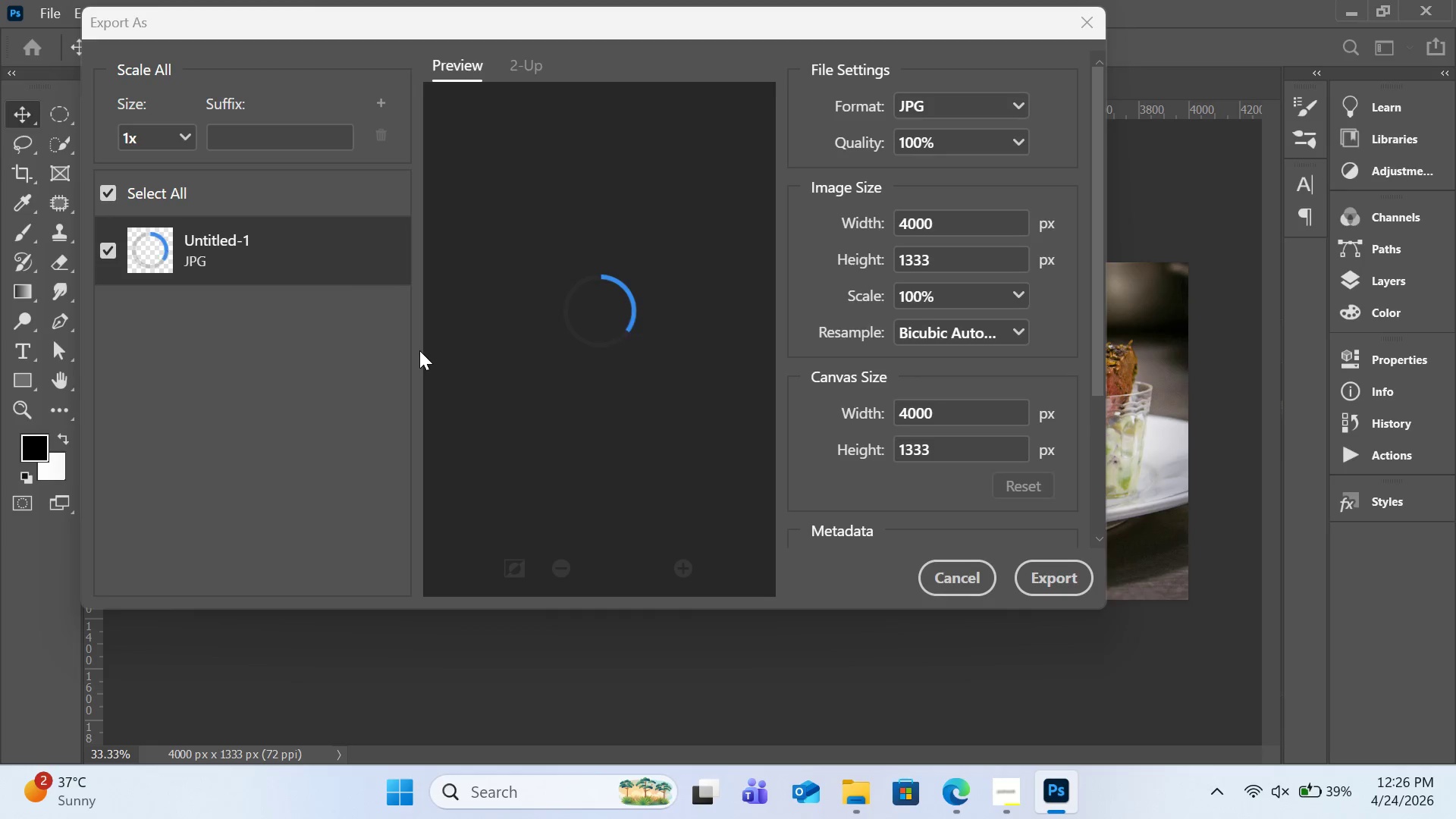 
left_click([1026, 135])
 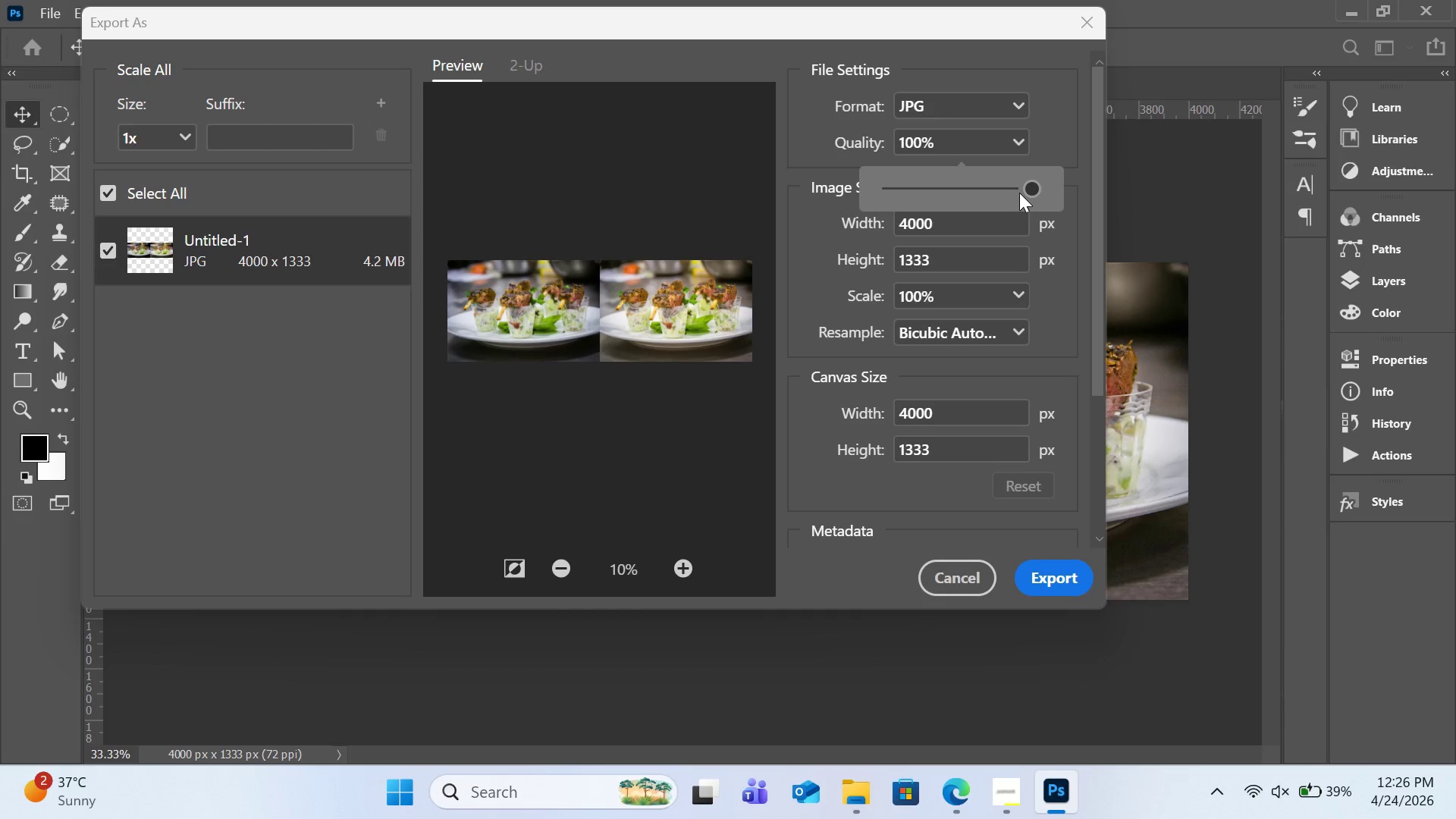 
left_click([1019, 192])
 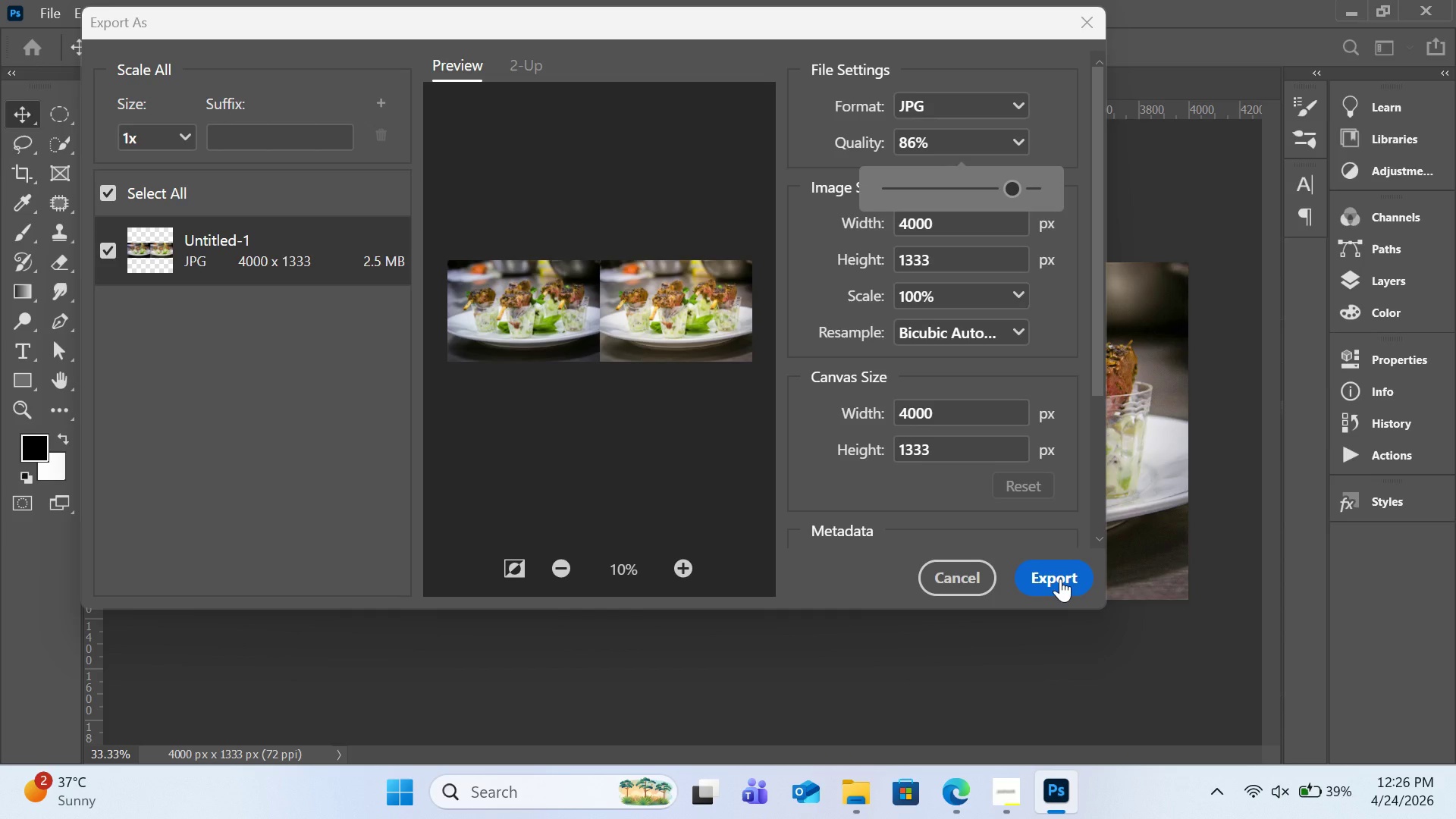 
left_click([1060, 579])
 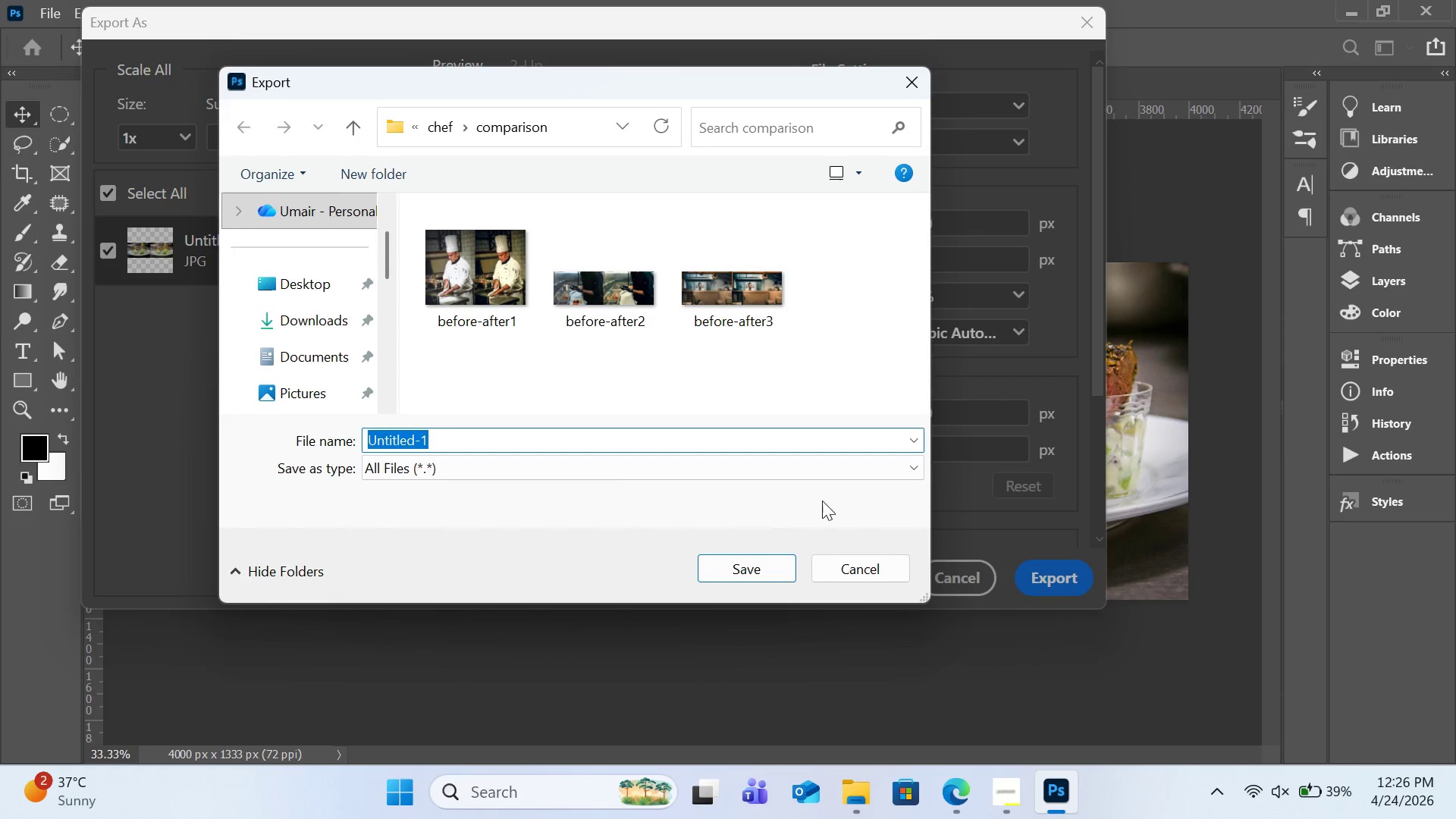 
left_click([327, 283])
 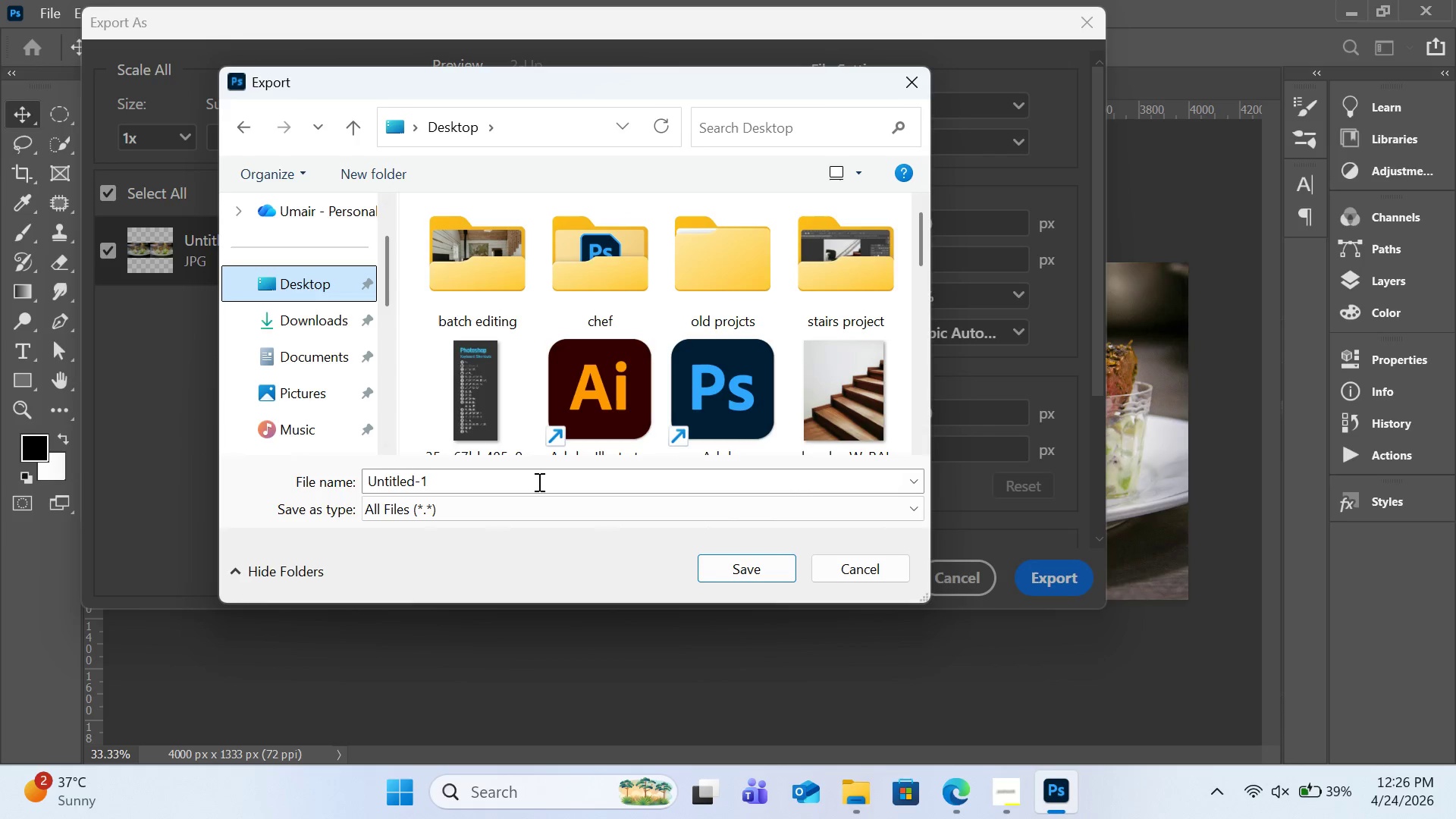 
left_click([538, 482])
 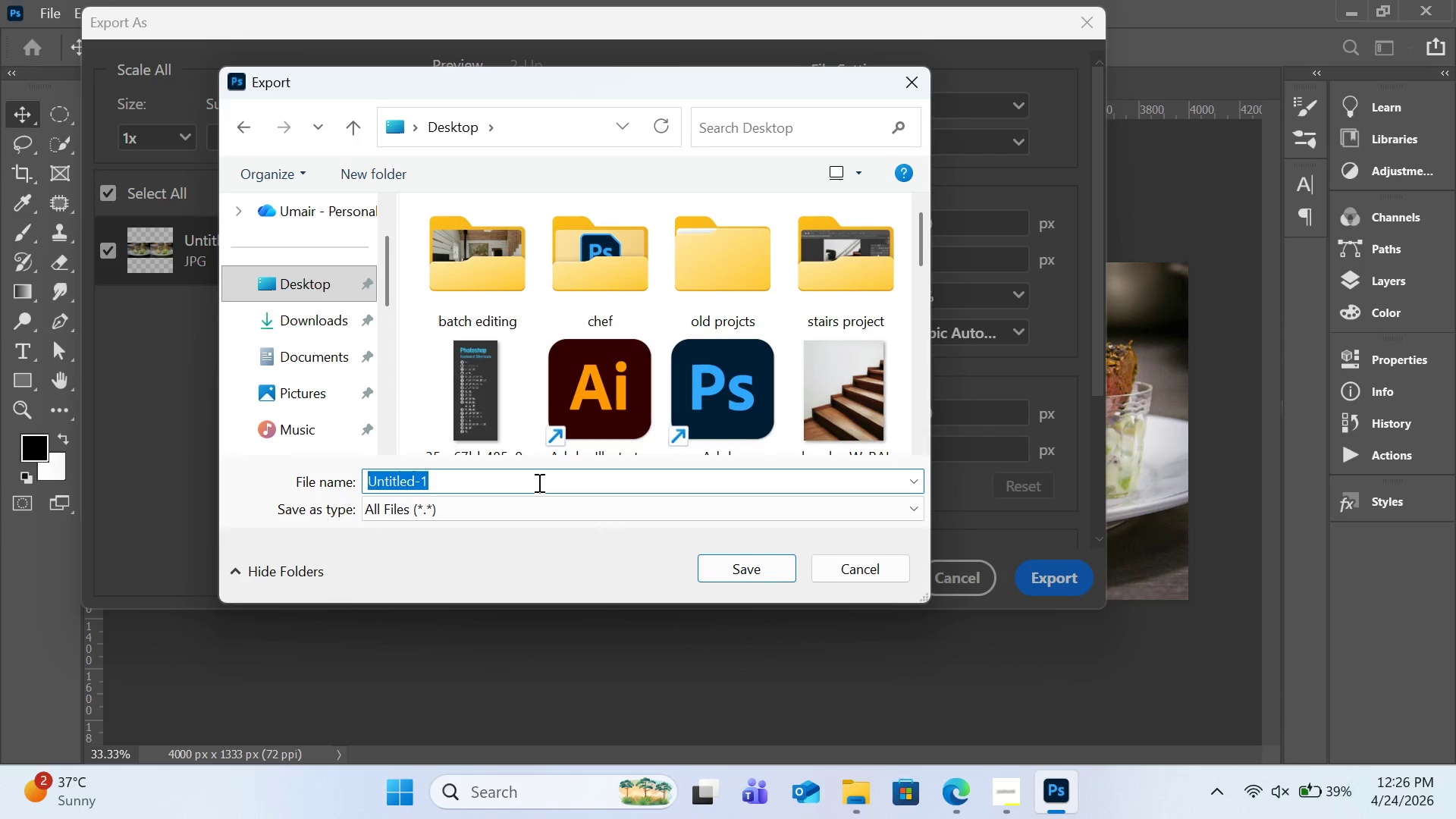 
type(beforeaft)
 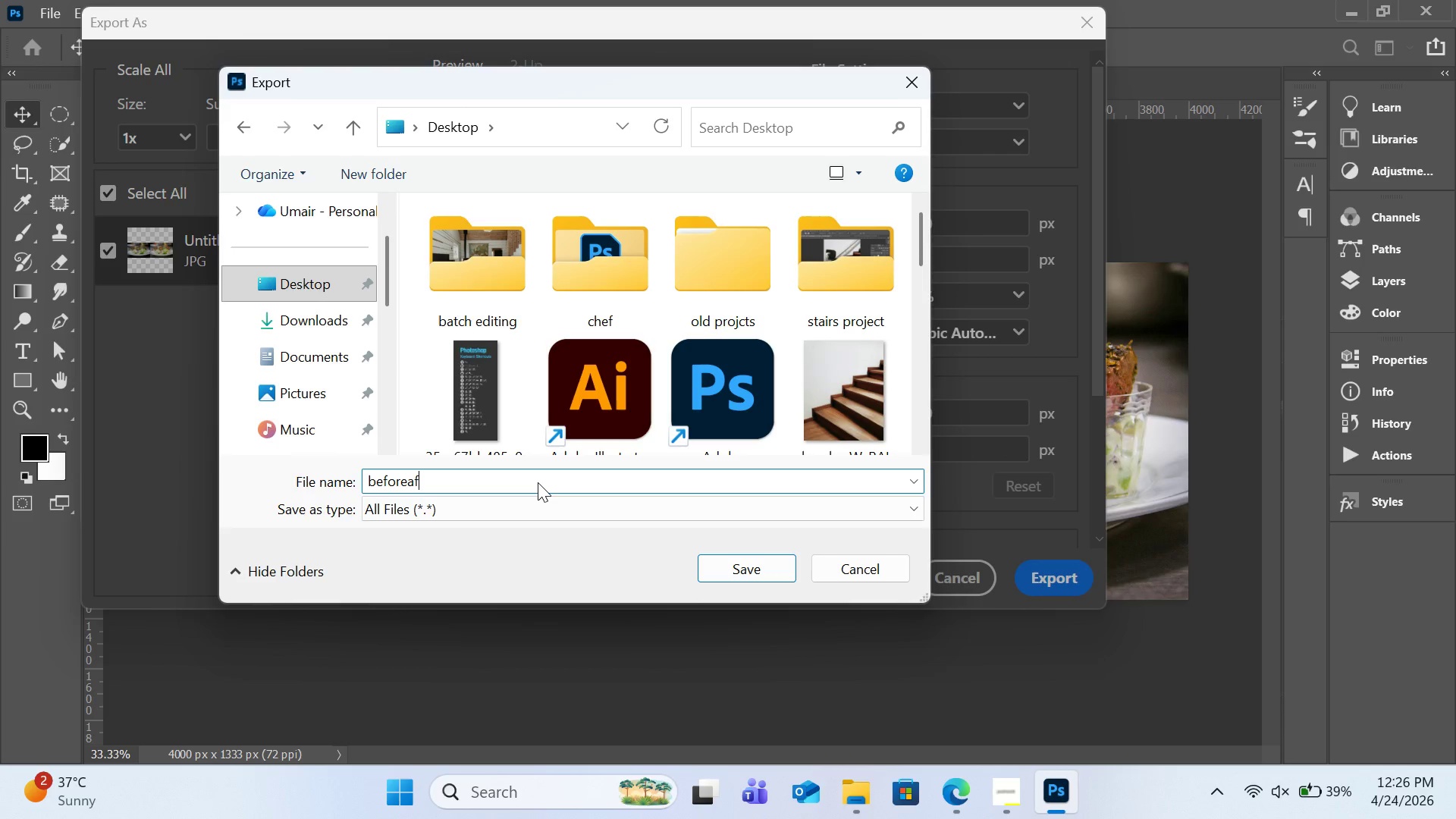 
hold_key(key=Backspace, duration=0.8)
 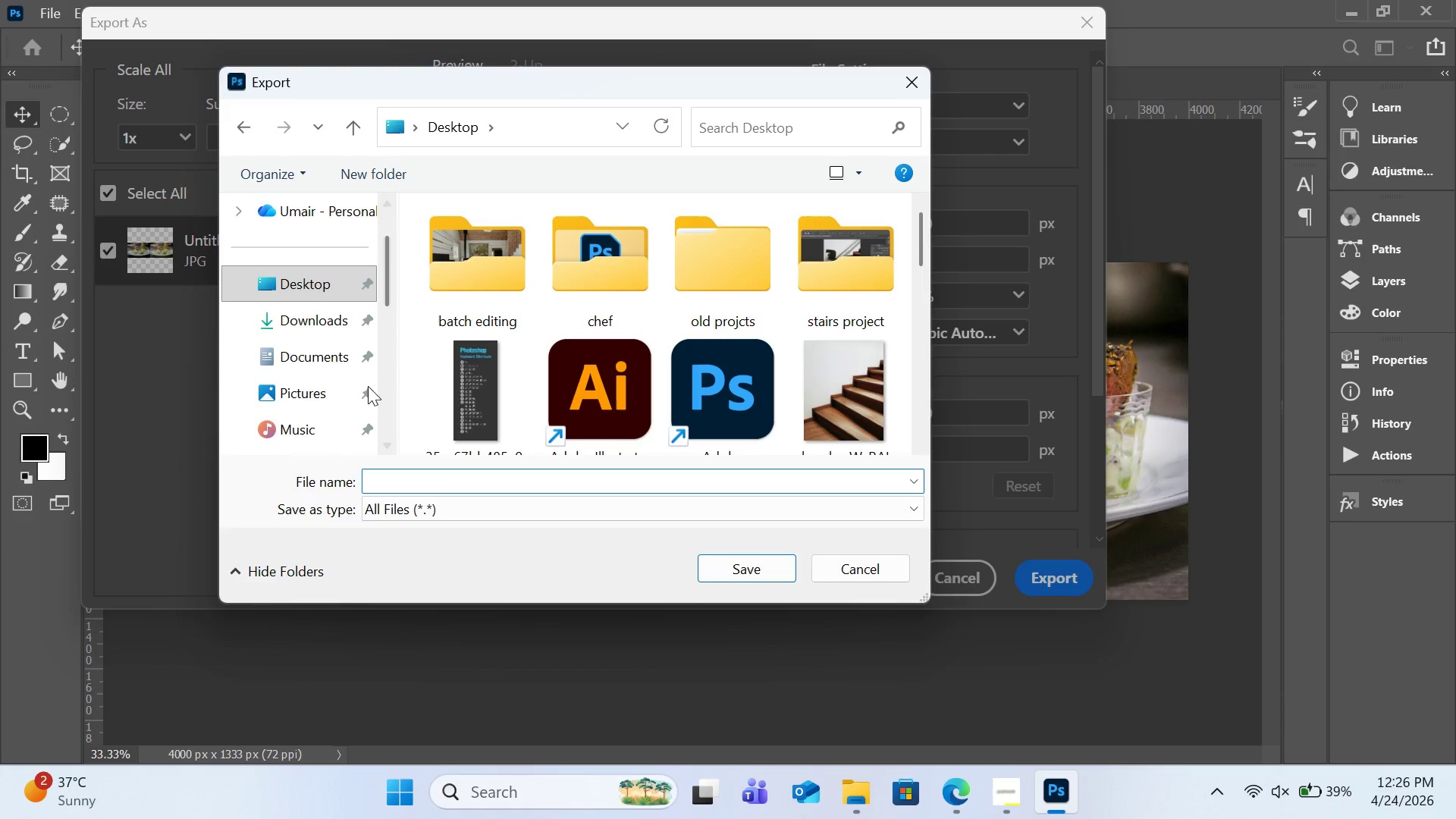 
scroll: coordinate [333, 389], scroll_direction: down, amount: 3.0
 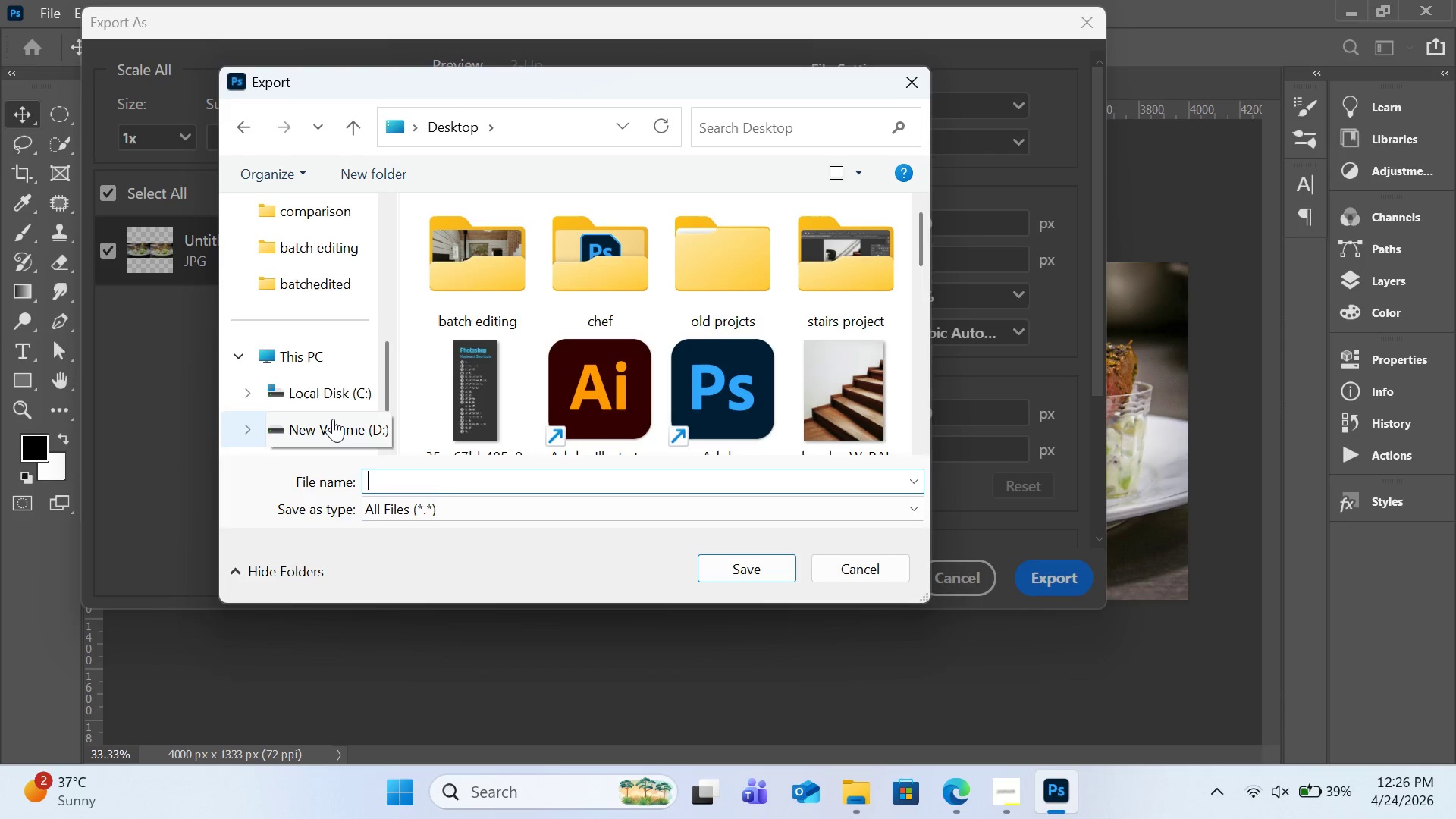 
left_click([333, 419])
 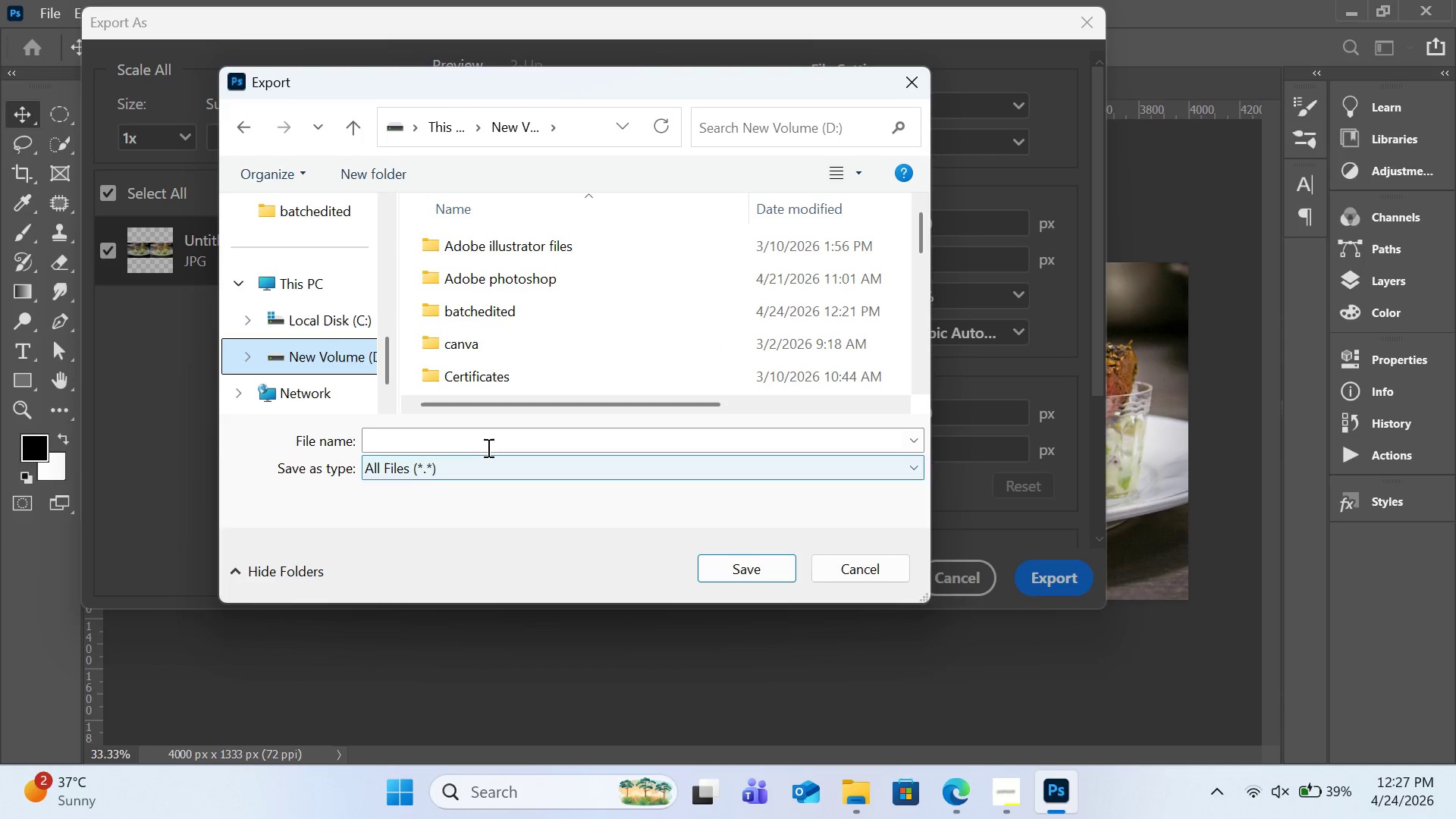 
left_click([488, 447])
 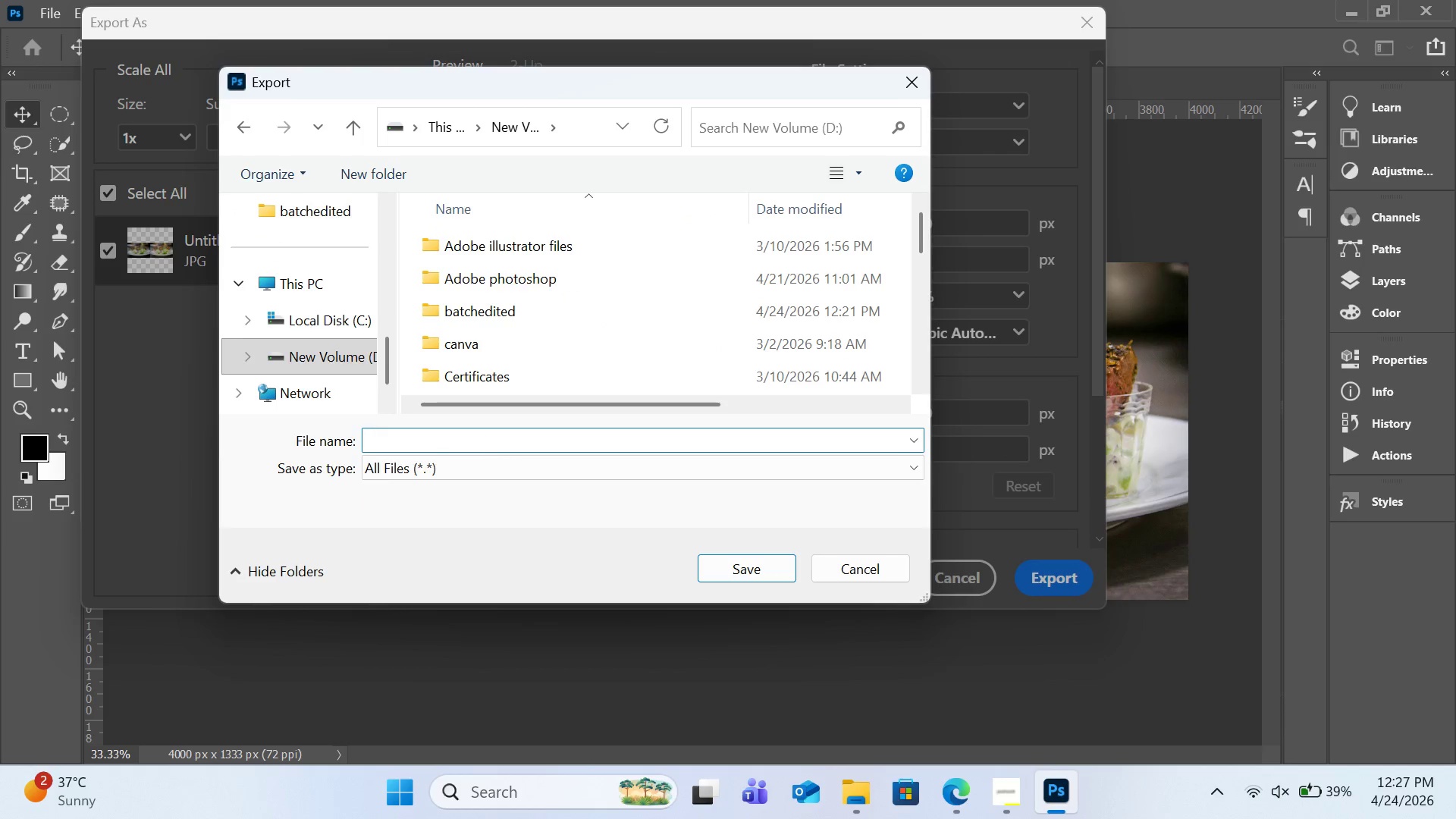 
type(before/afe)
key(Backspace)
type(ter)
 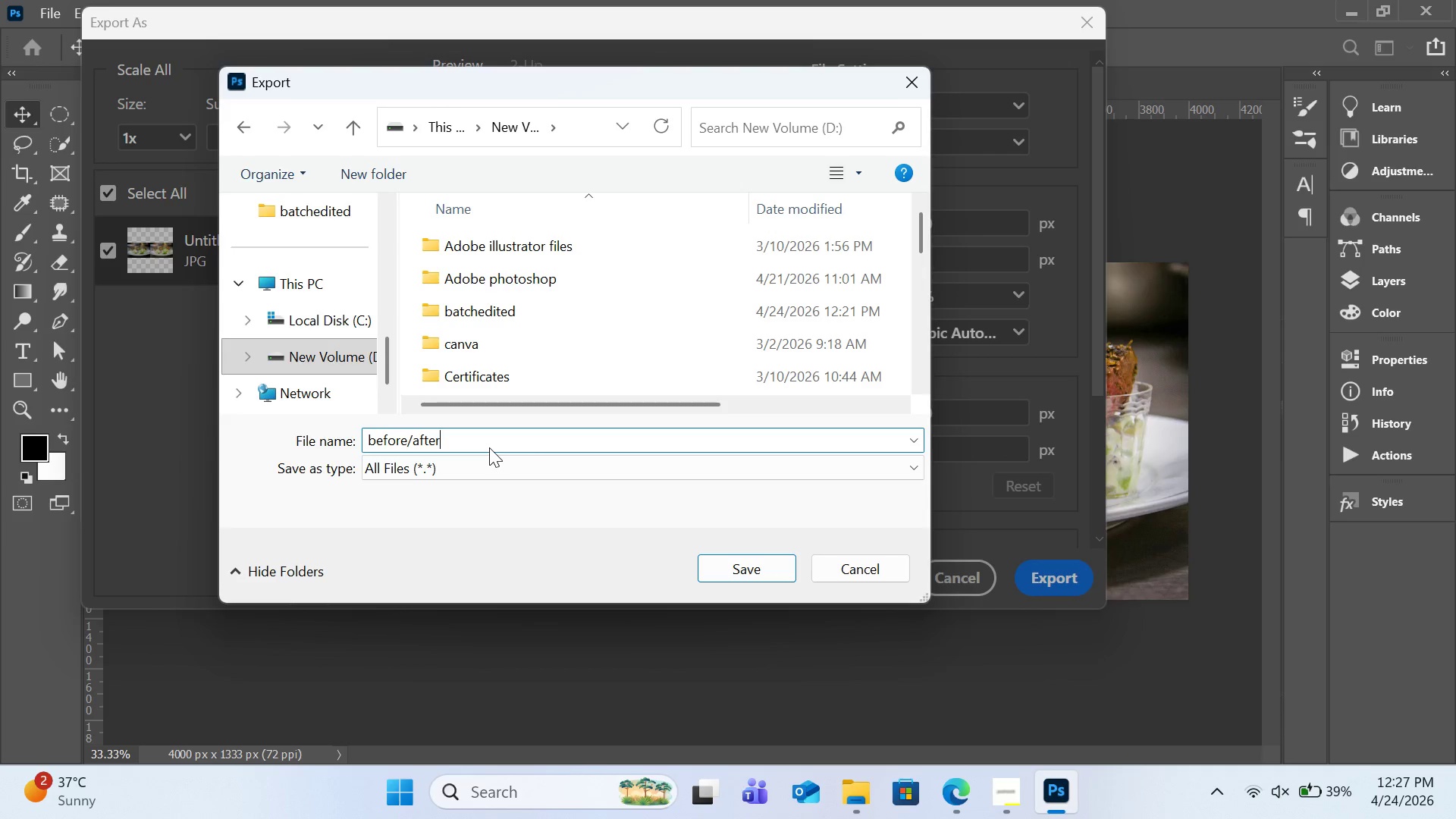 
key(Enter)
 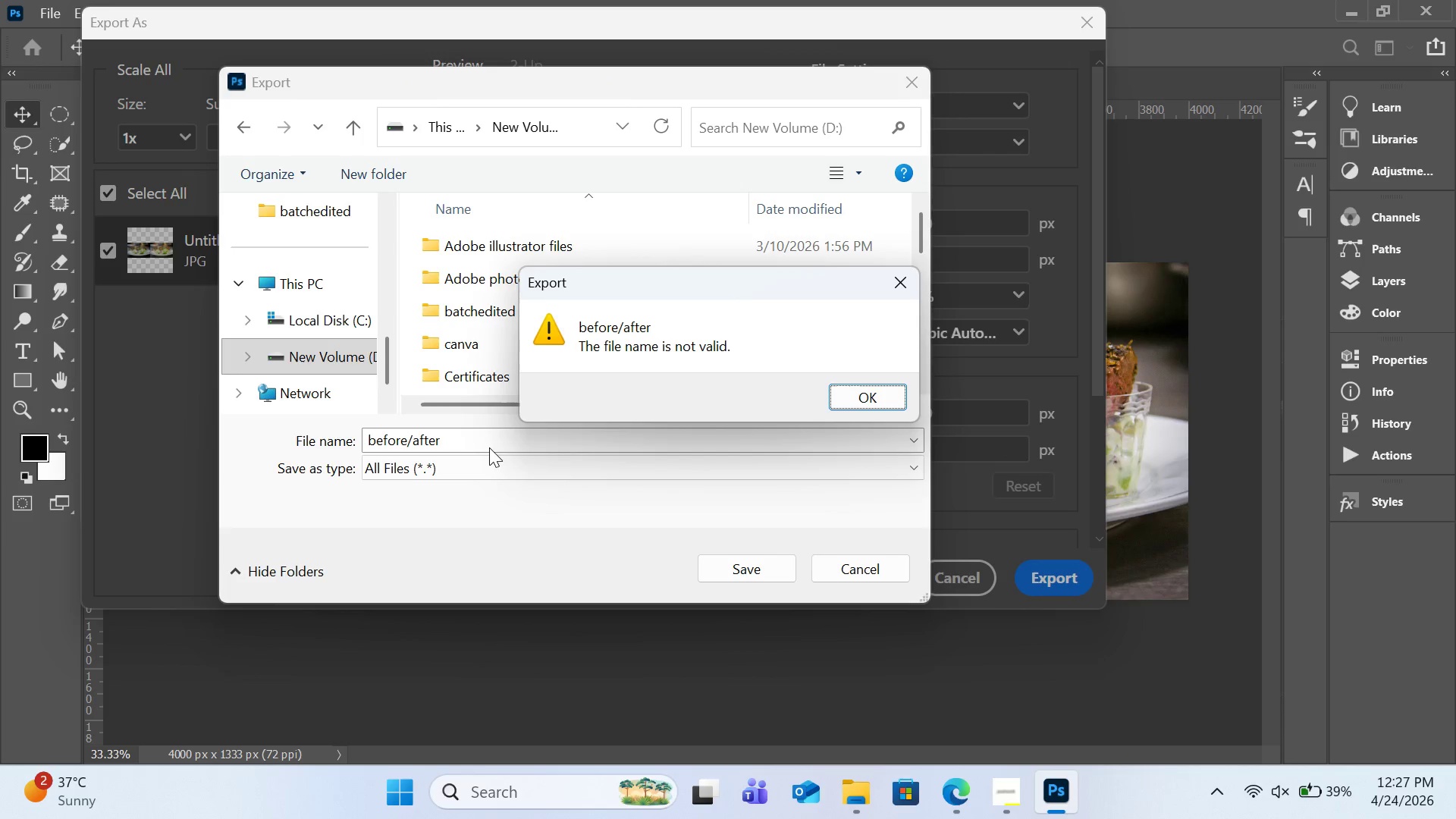 
key(Enter)
 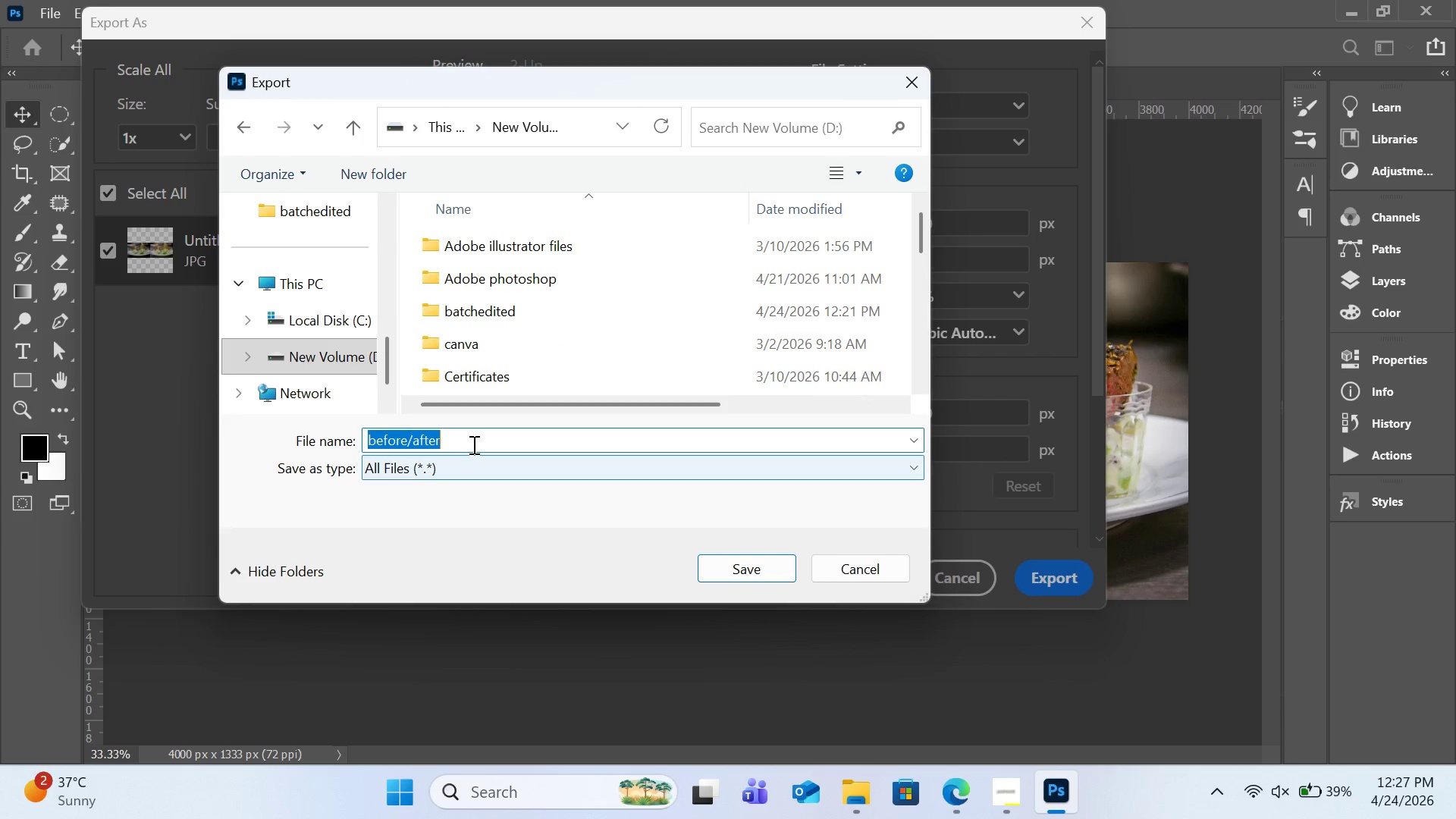 
double_click([408, 441])
 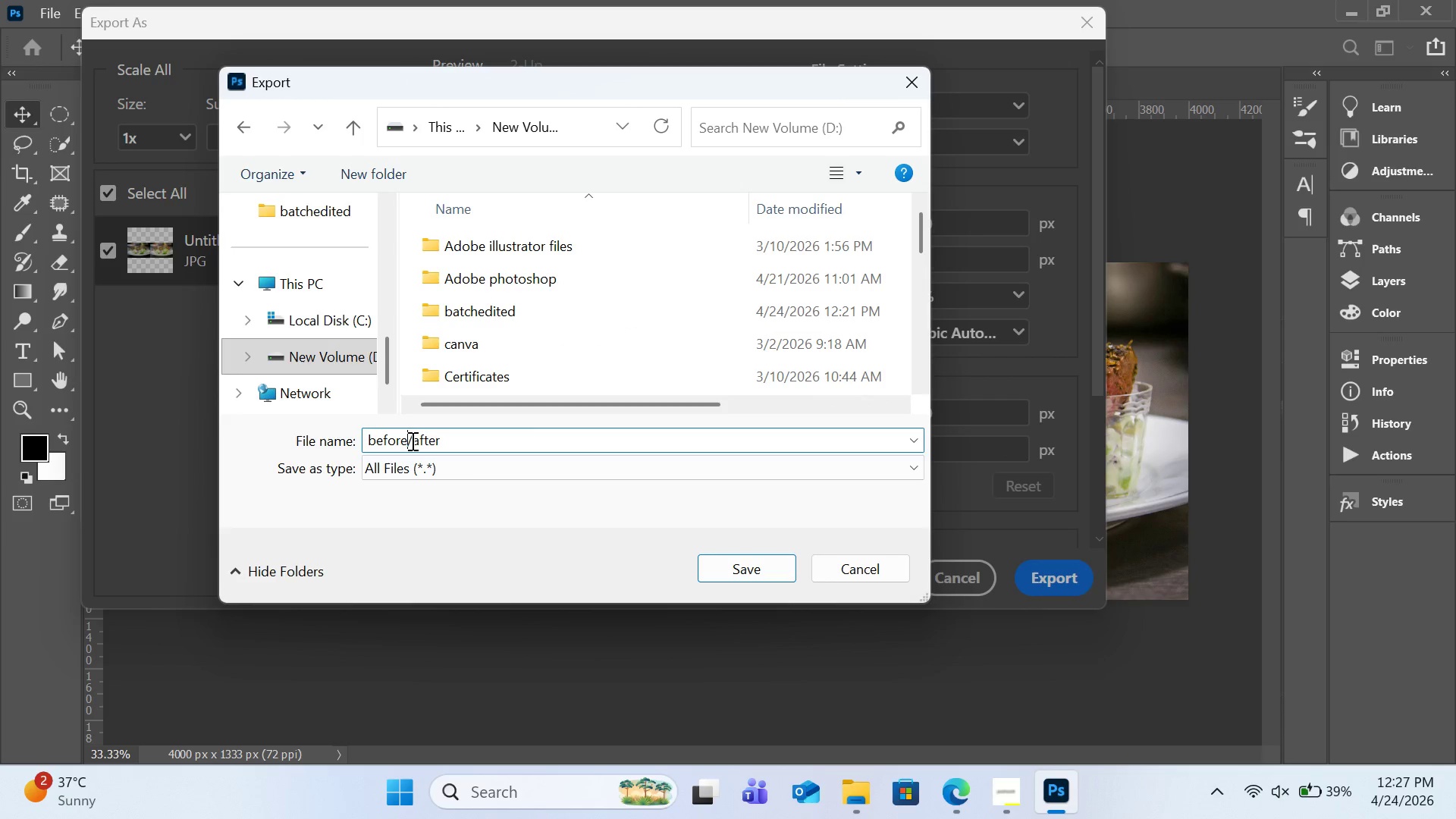 
triple_click([411, 441])
 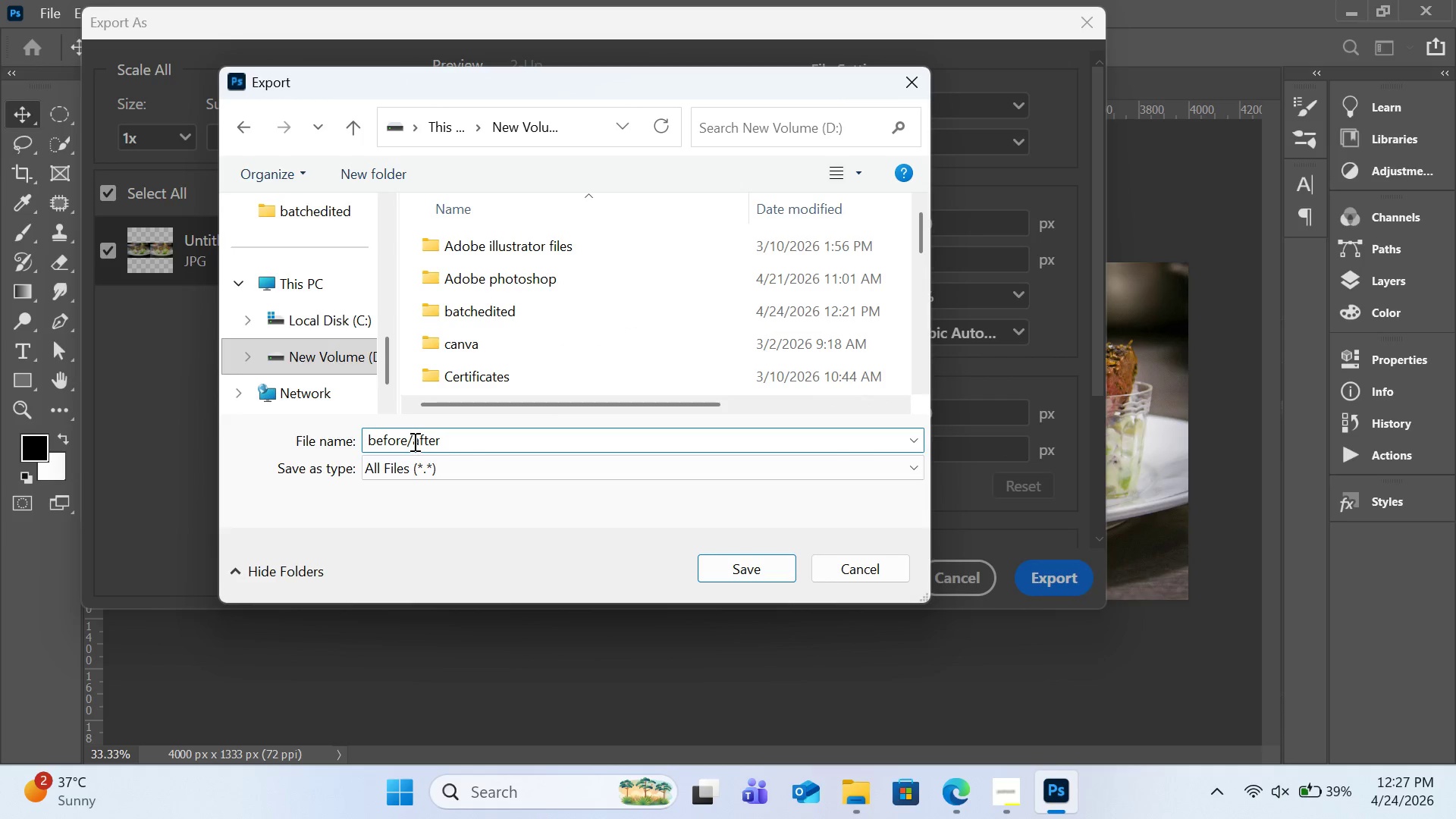 
key(Backspace)
 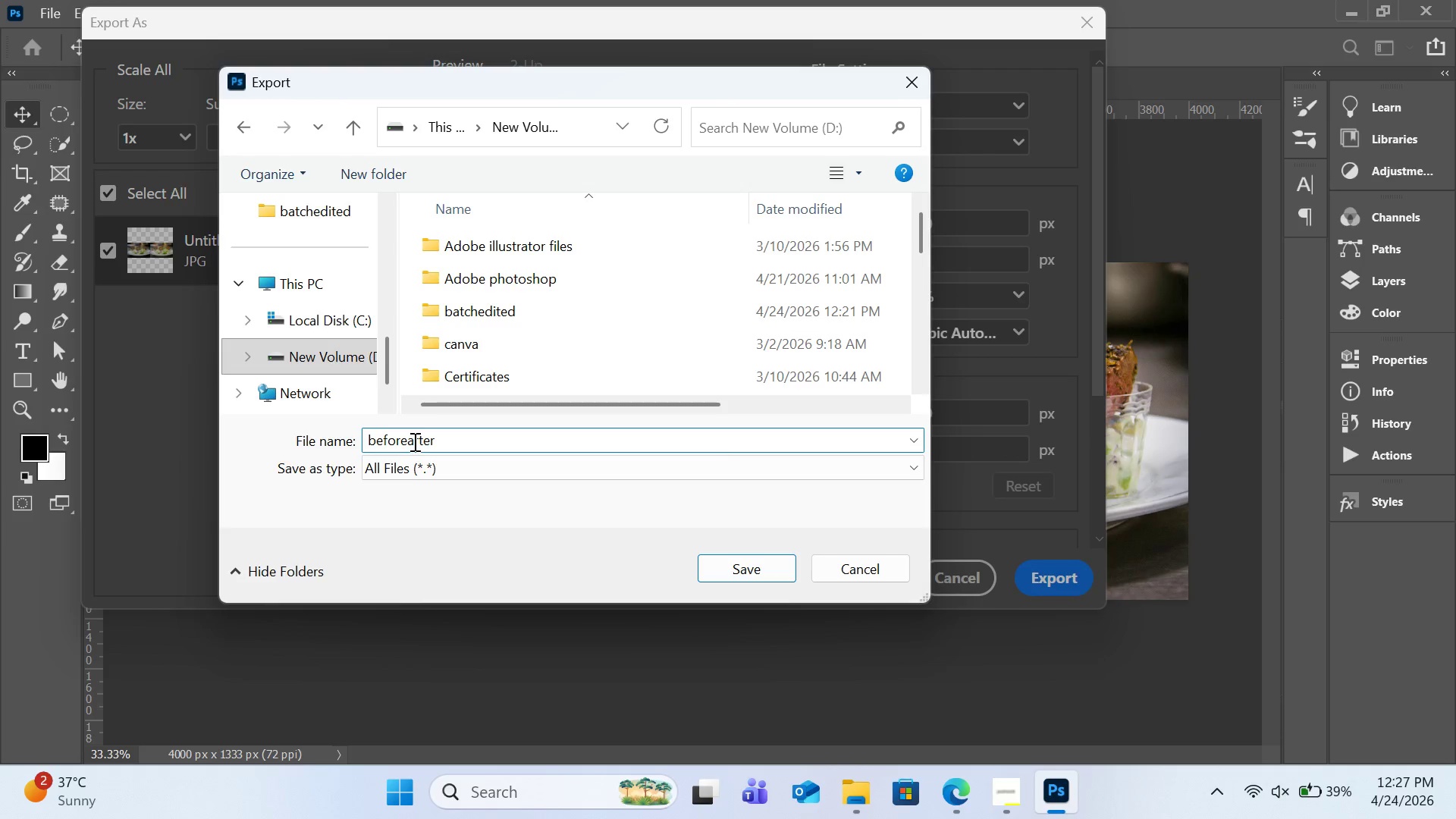 
key(Shift+Minus)
 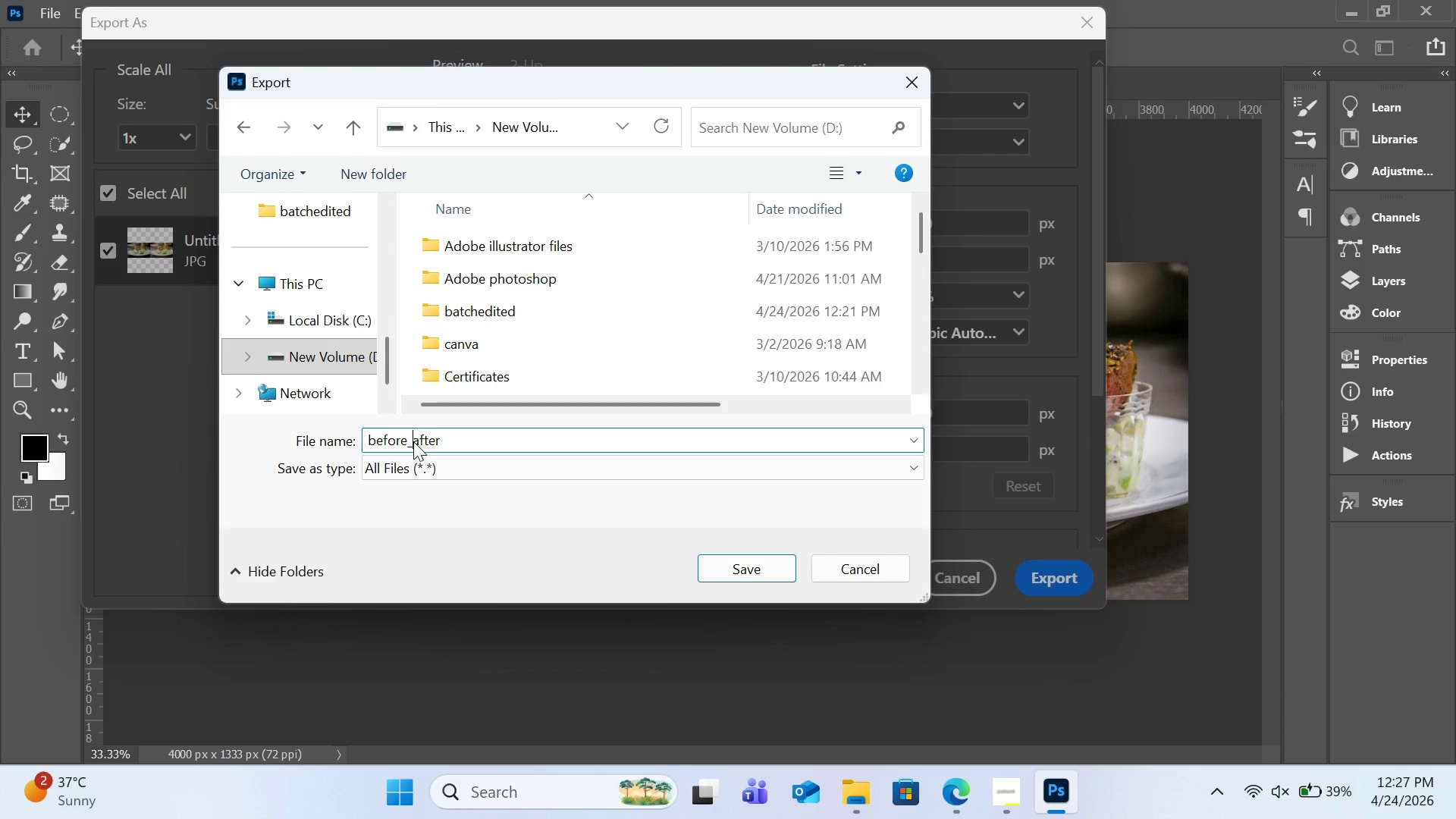 
key(Enter)
 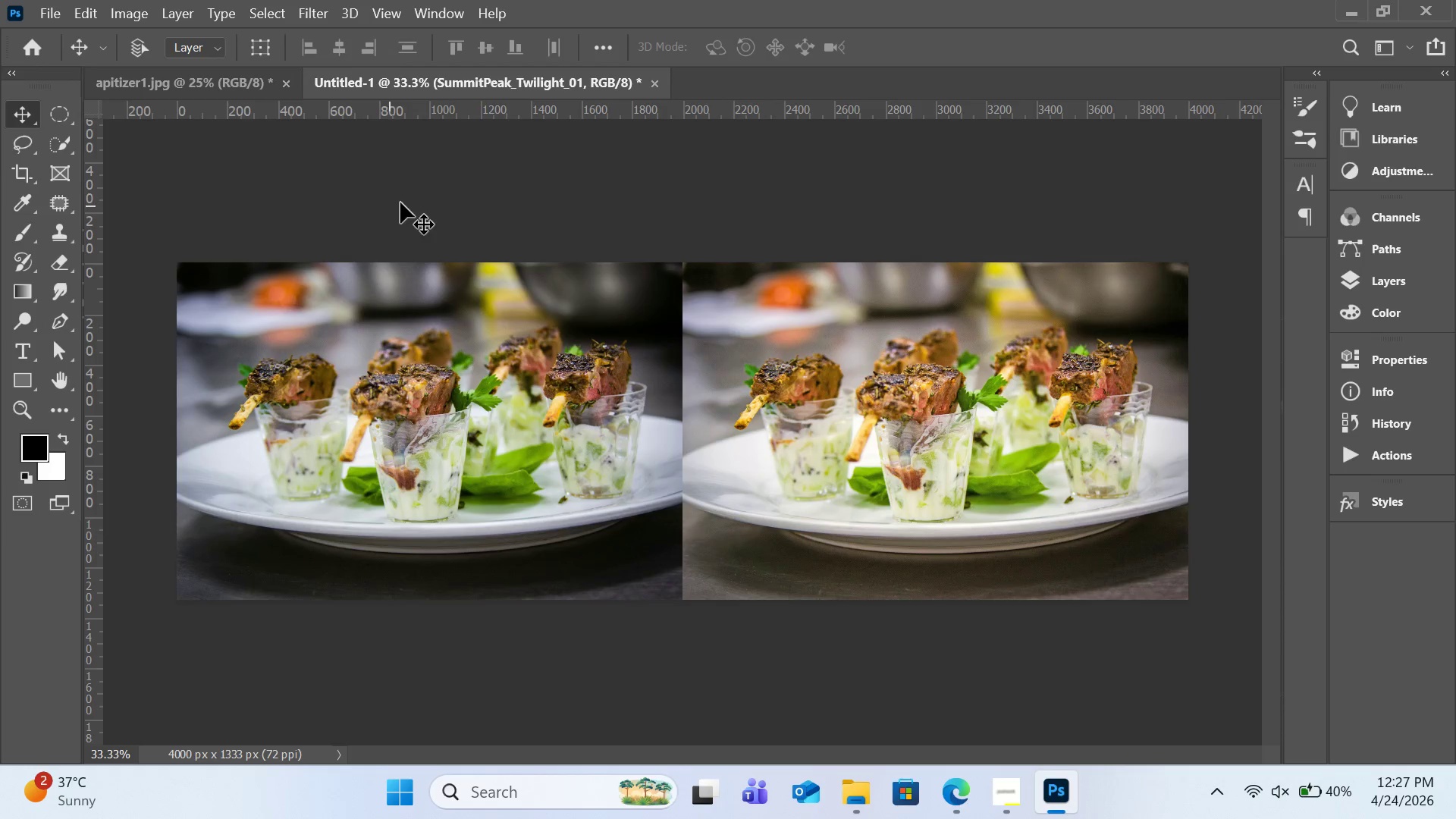 
wait(6.17)
 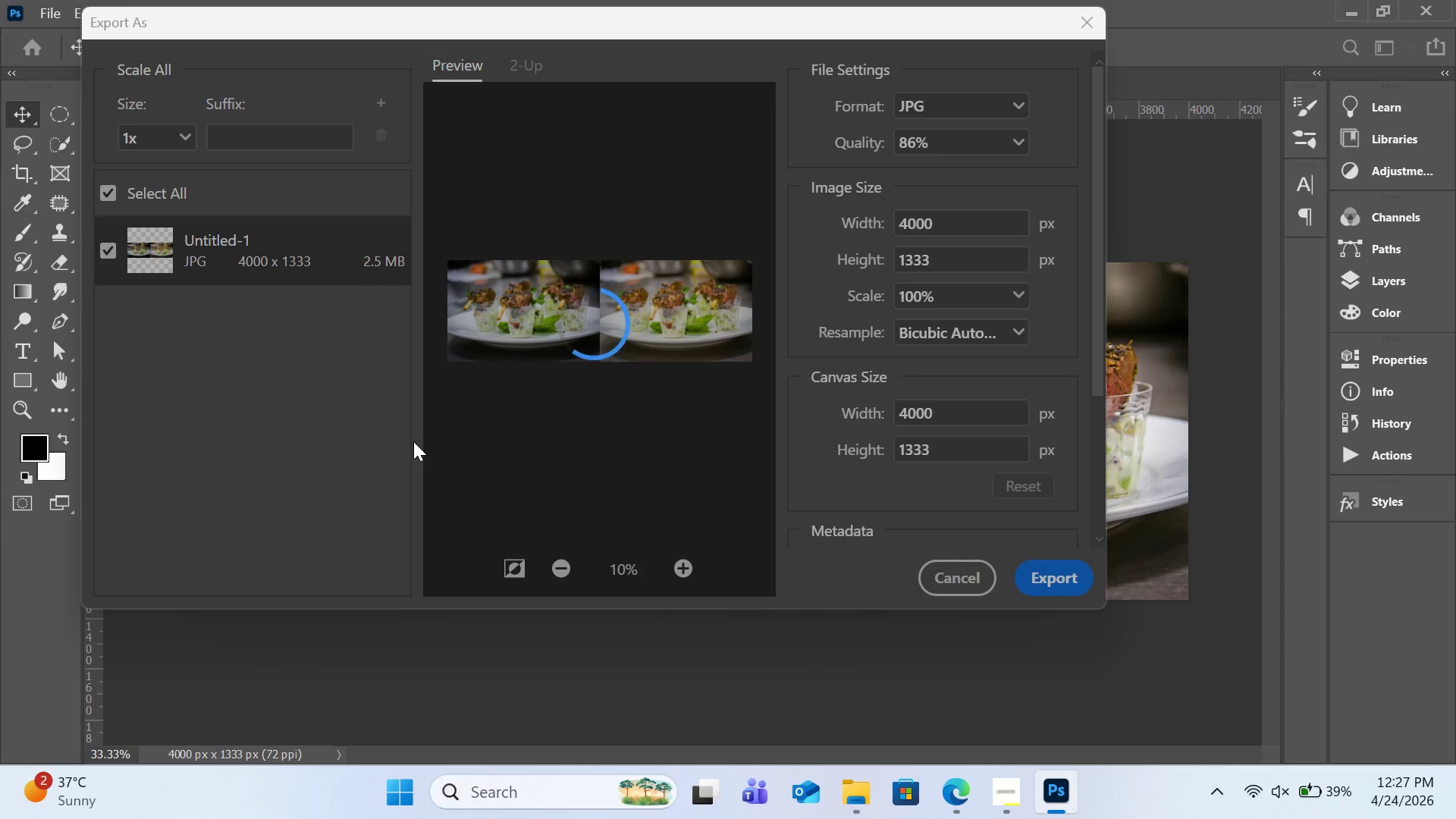 
left_click([656, 86])
 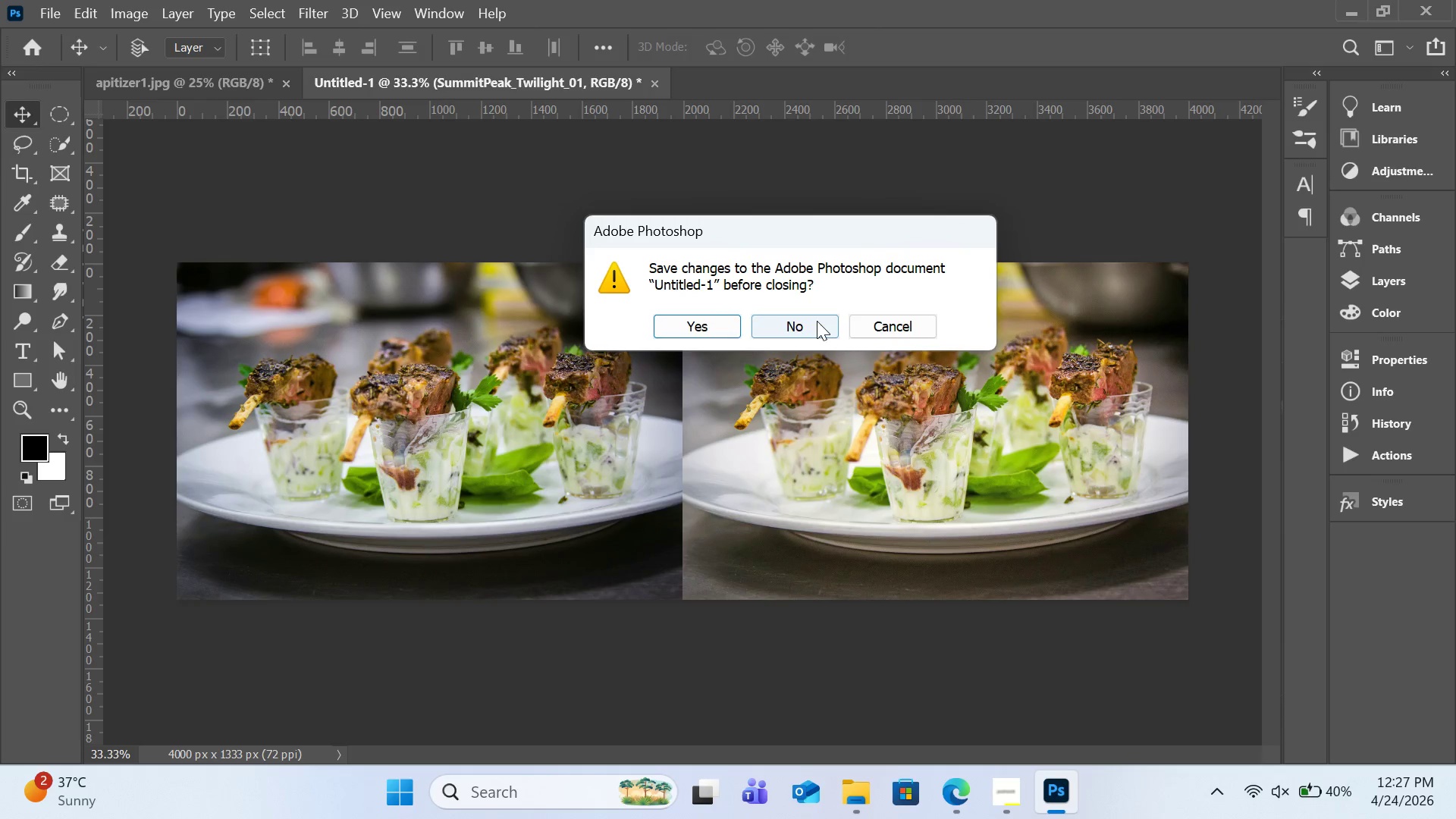 
left_click([817, 322])
 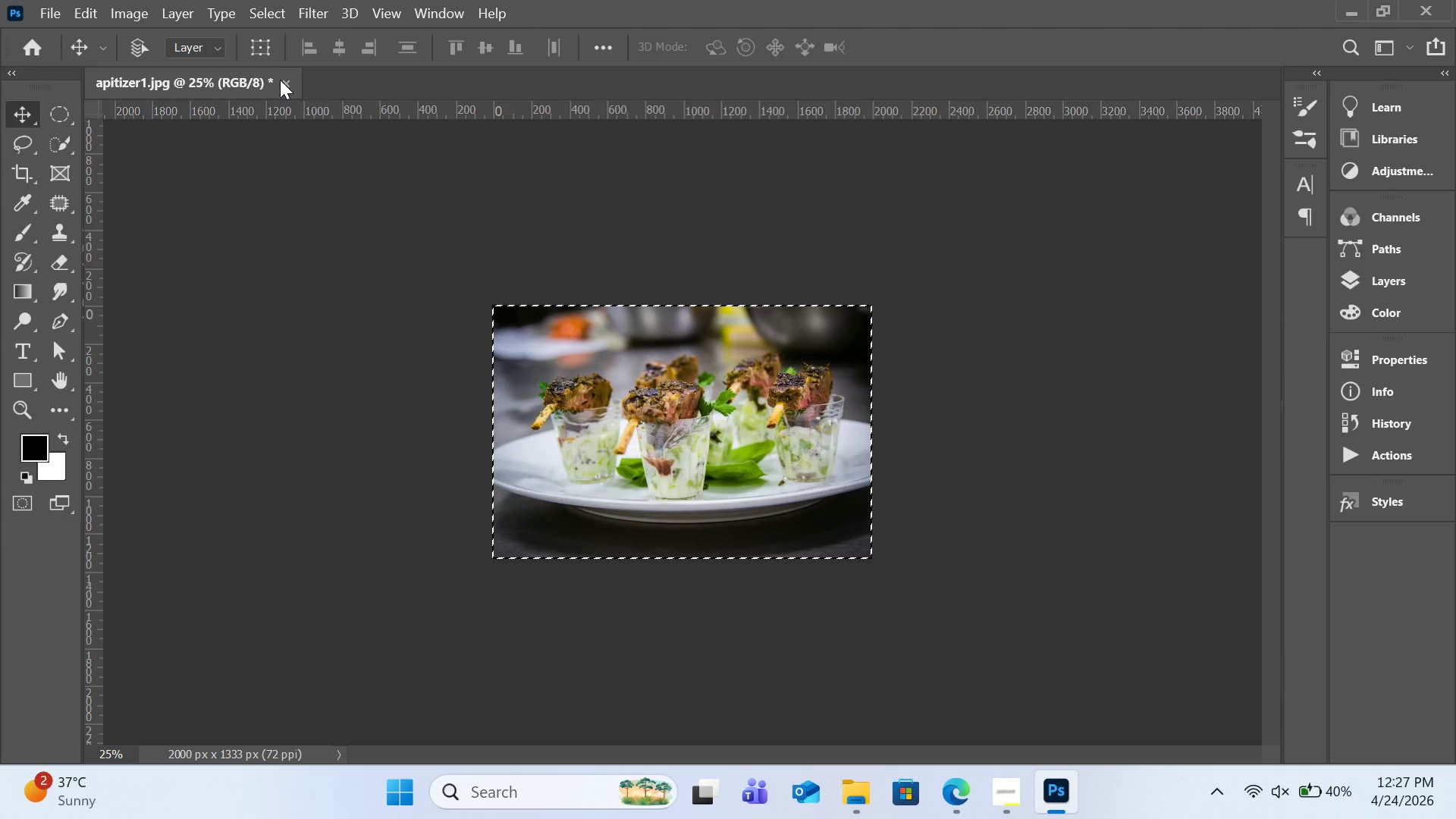 
left_click([281, 83])
 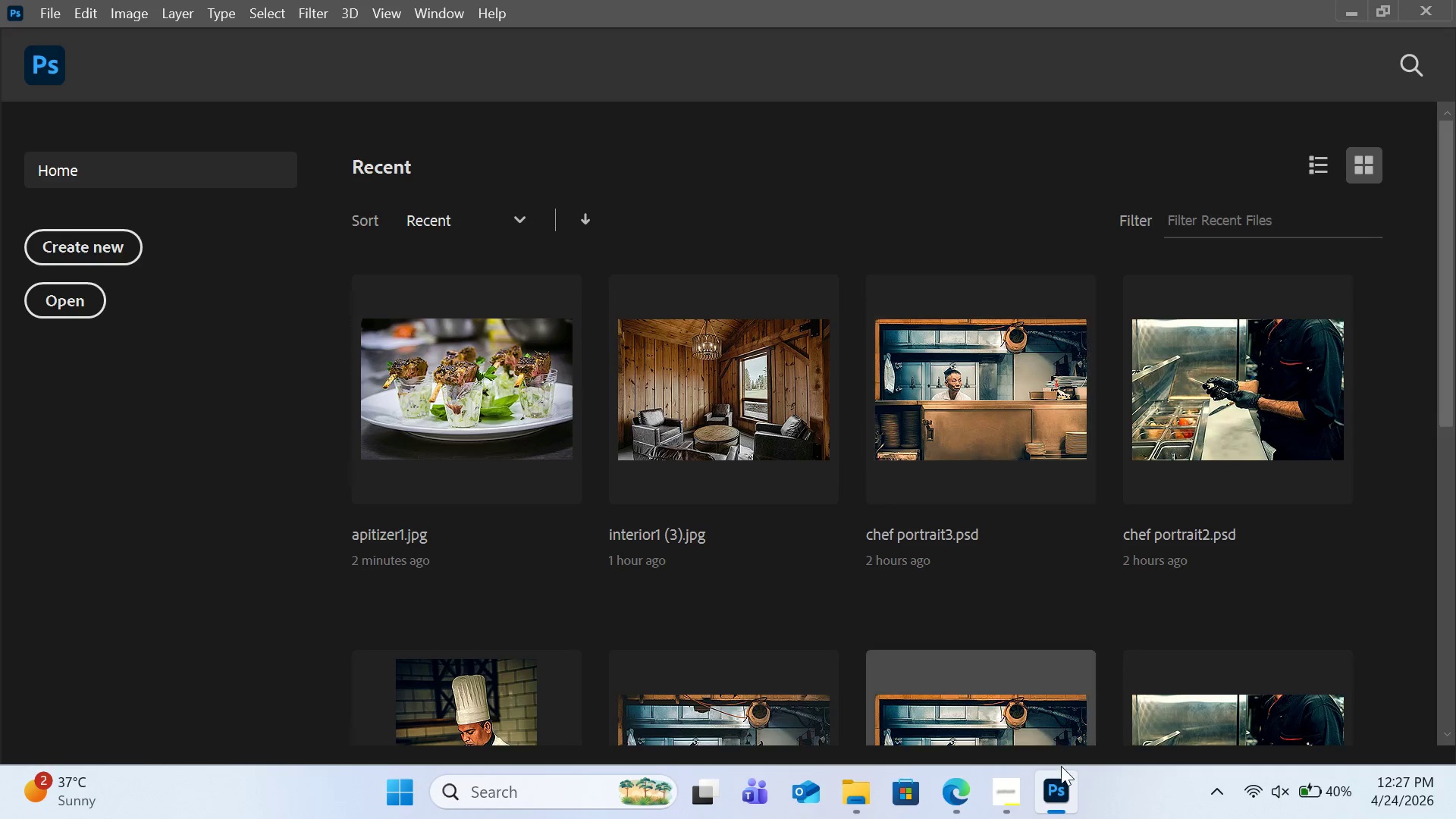 
left_click([852, 795])
 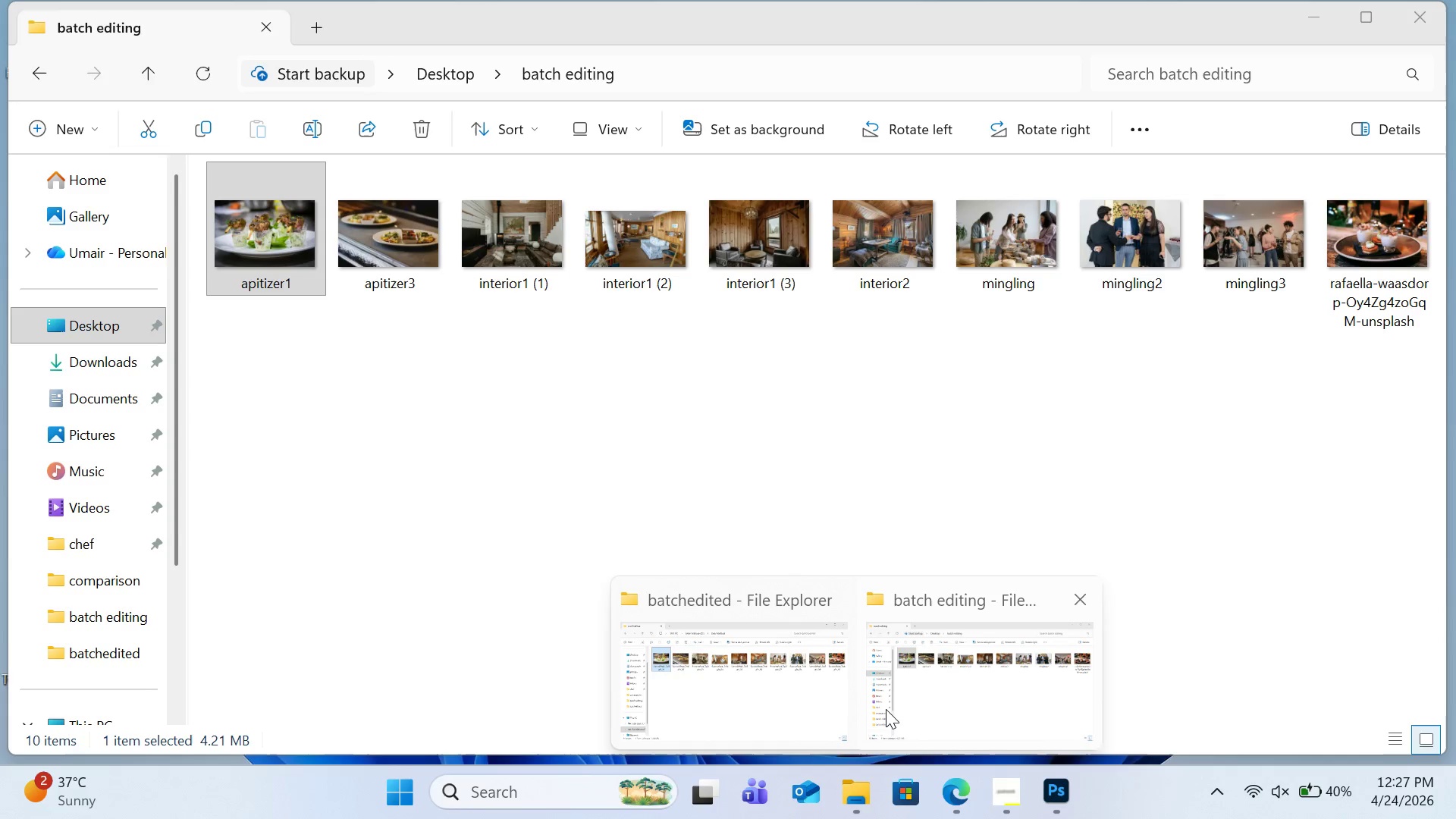 
left_click([886, 709])
 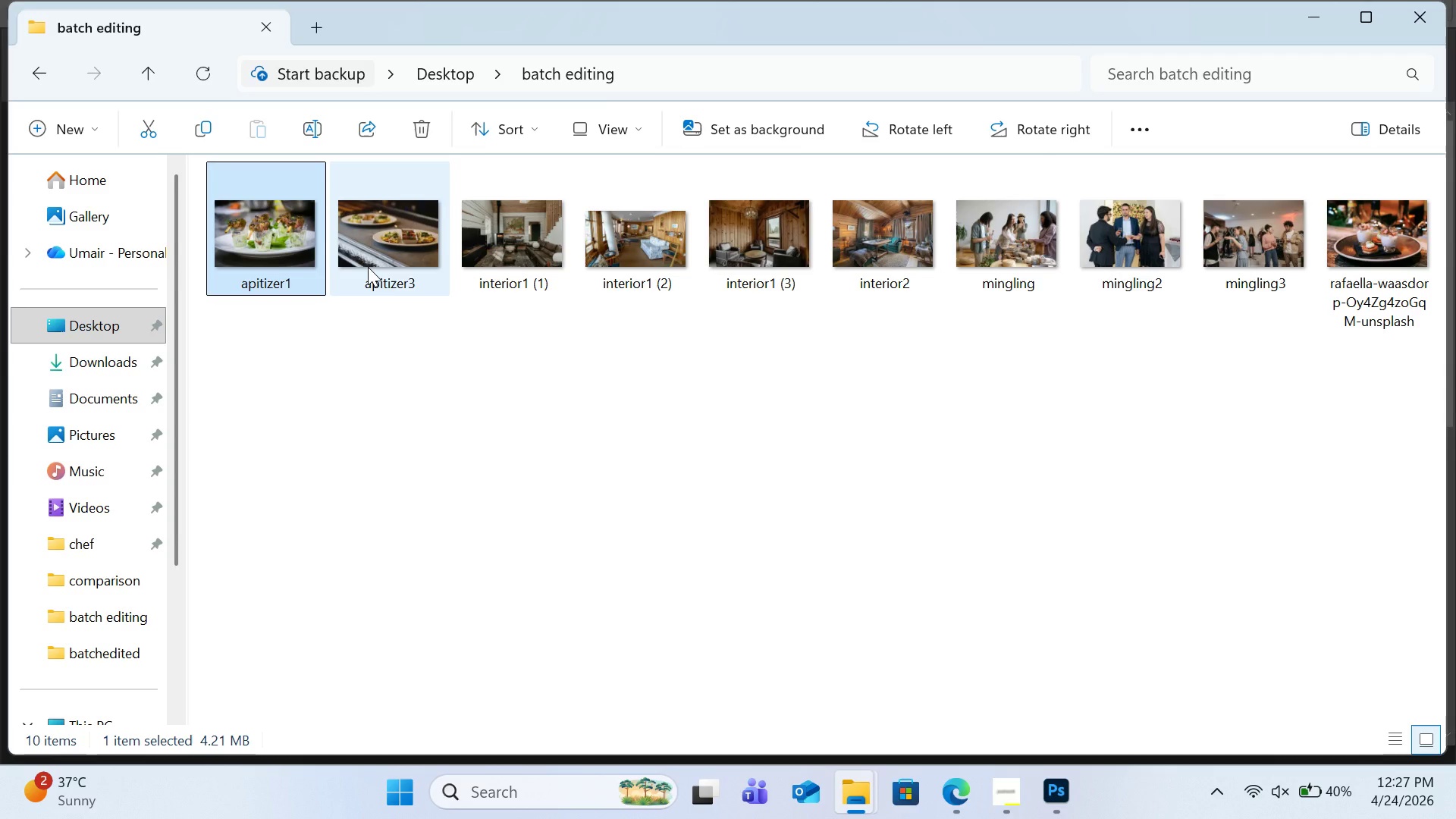 
left_click([368, 267])
 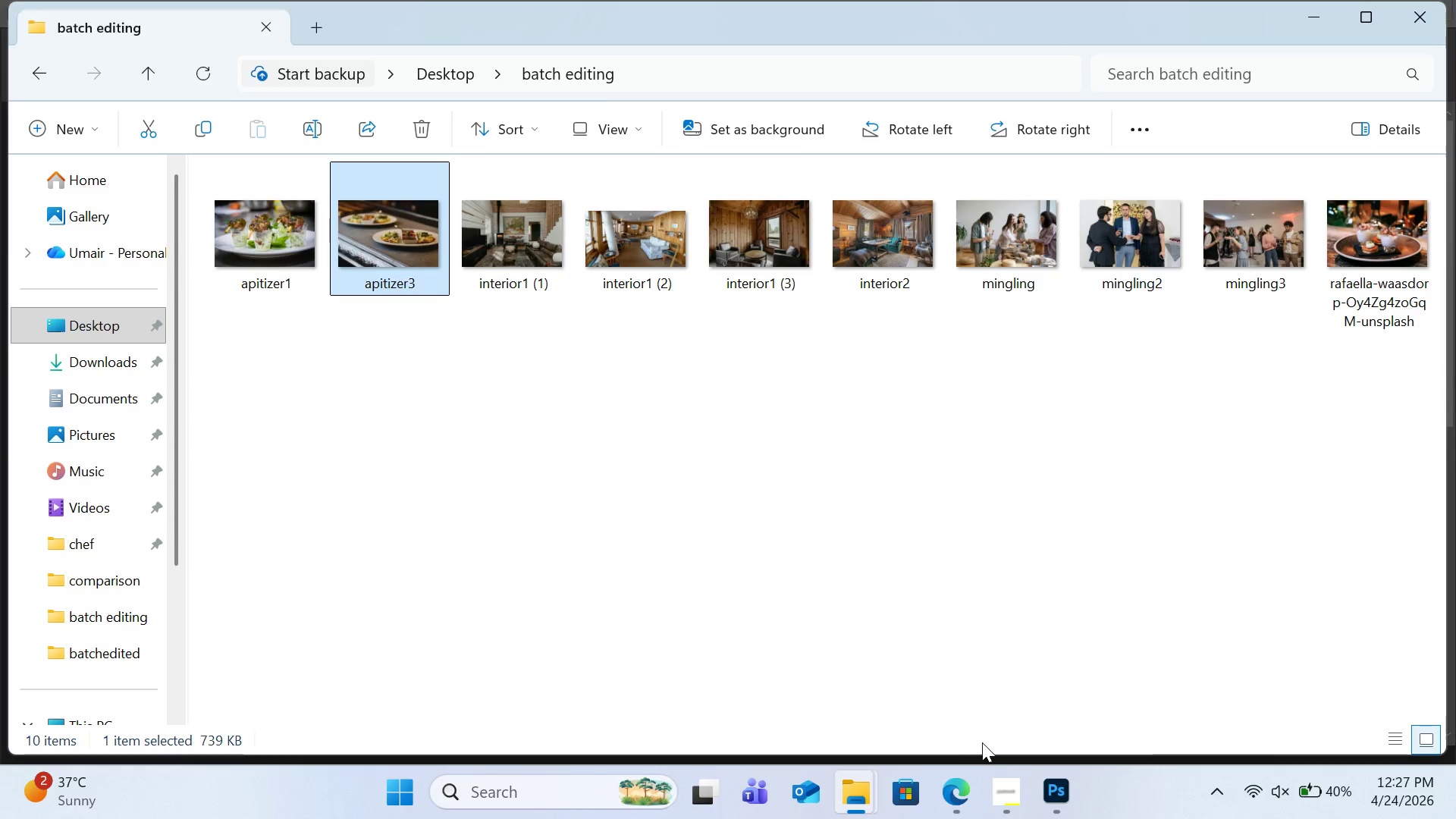 
wait(6.53)
 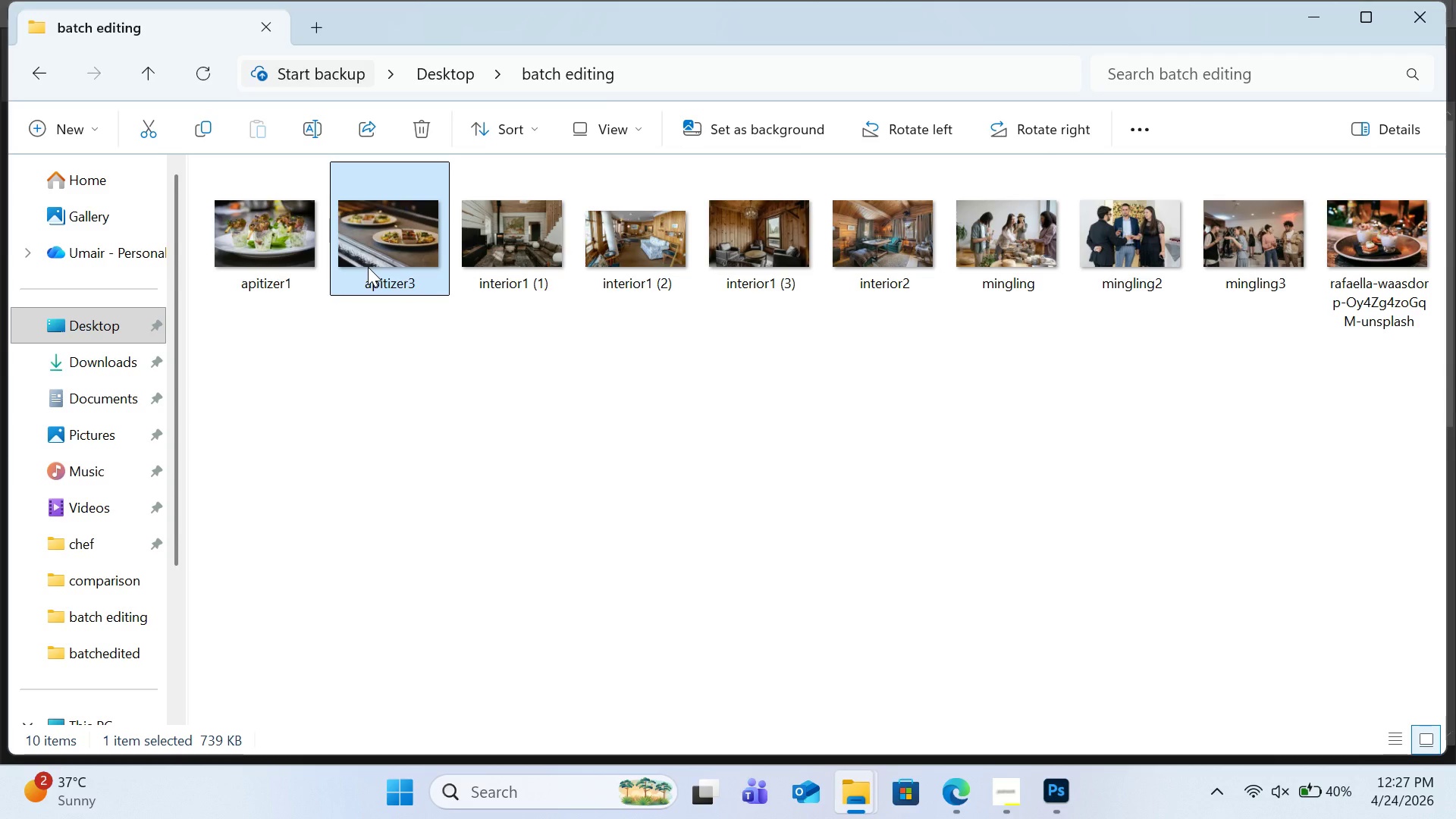 
left_click_drag(start_coordinate=[385, 244], to_coordinate=[479, 124])
 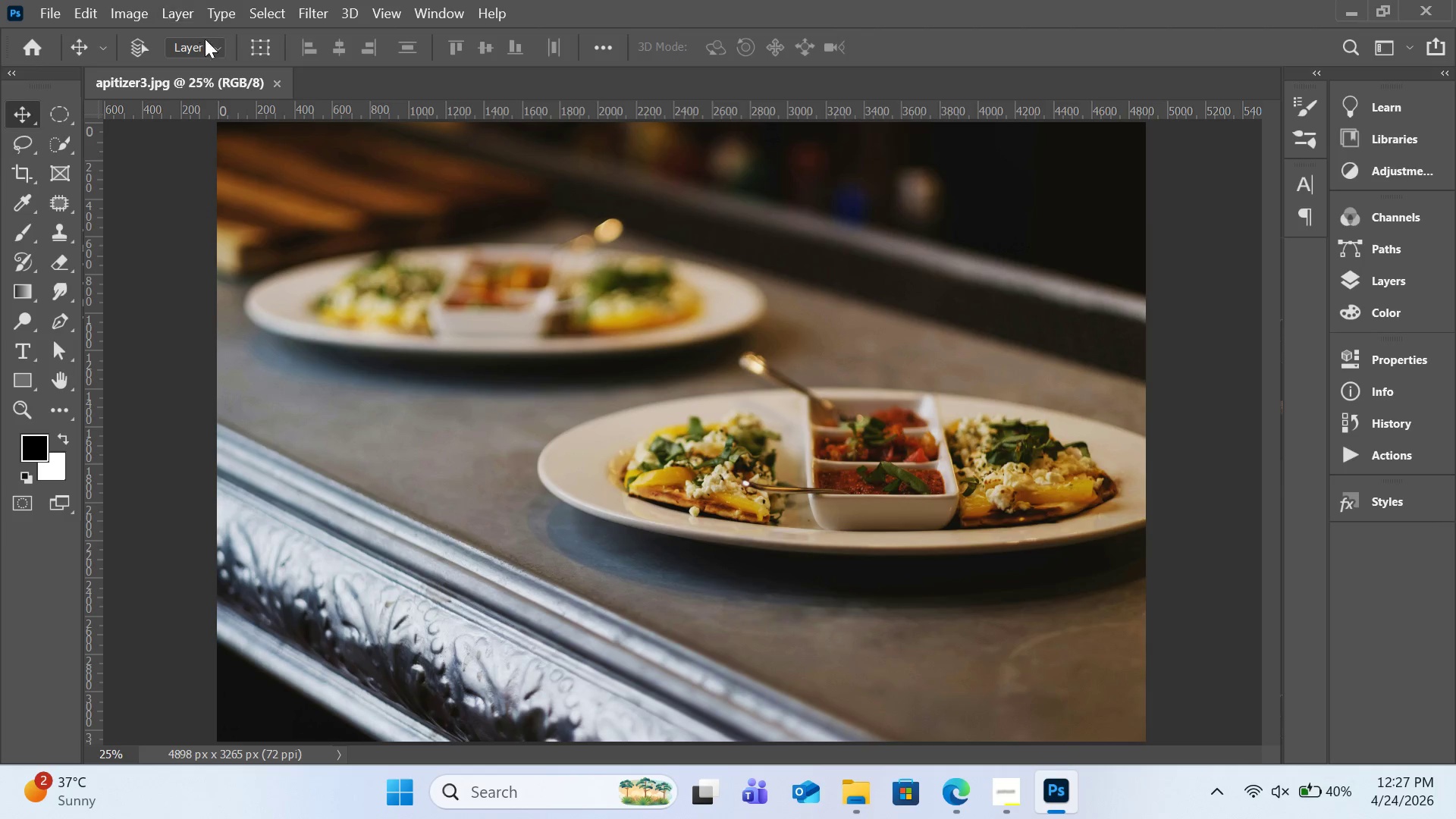 
left_click([88, 7])
 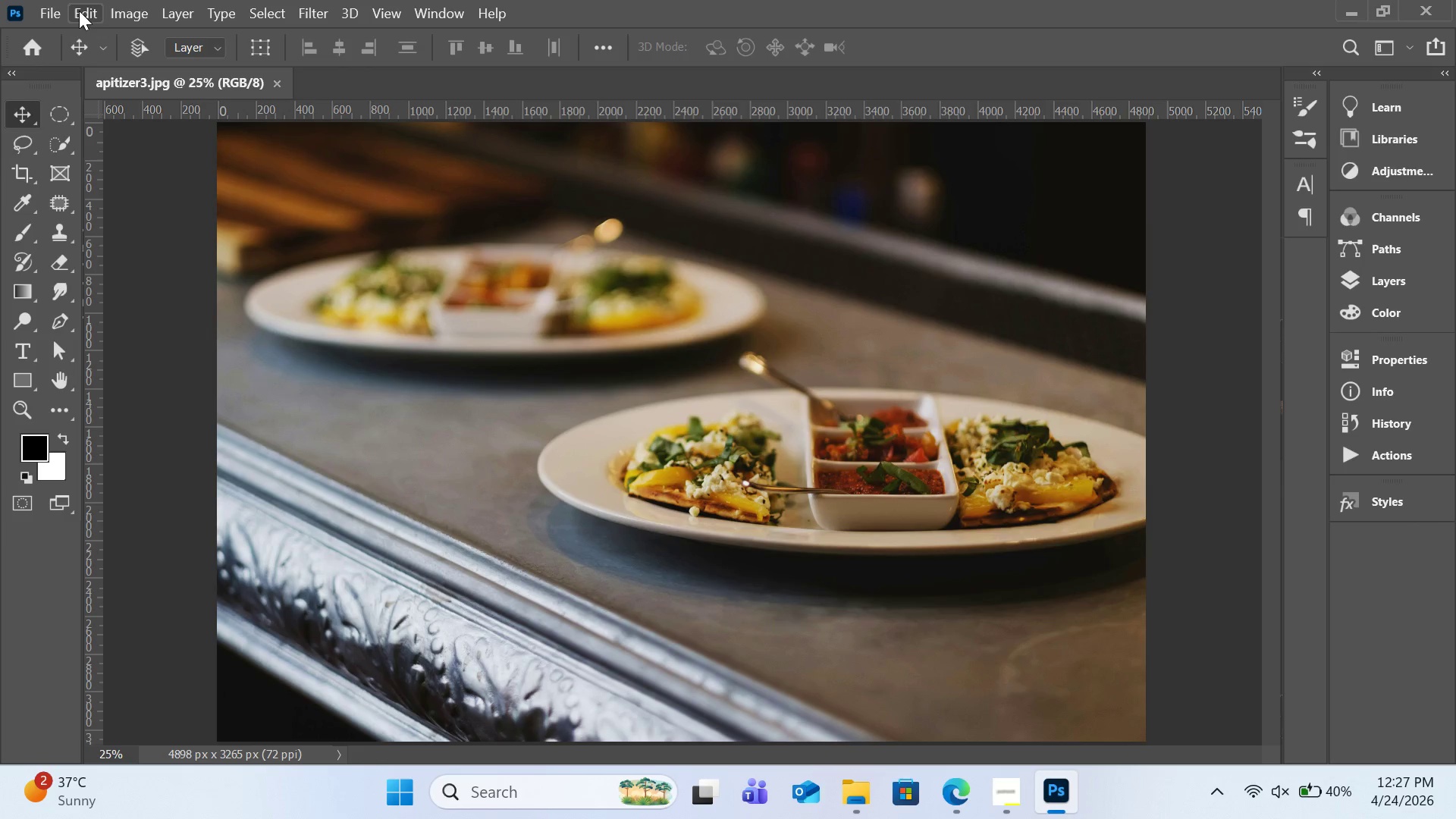 
left_click([127, 9])
 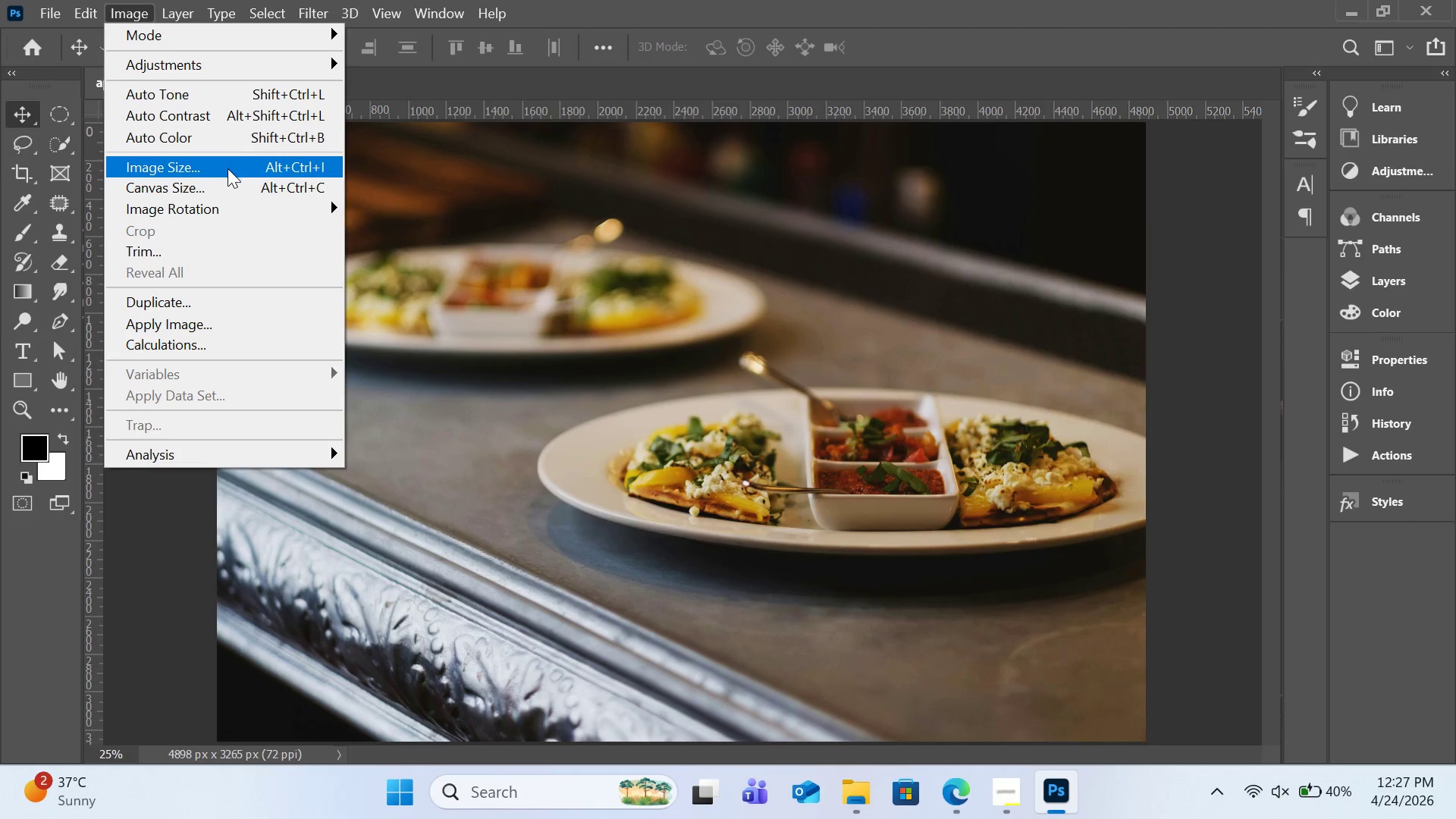 
left_click([228, 168])
 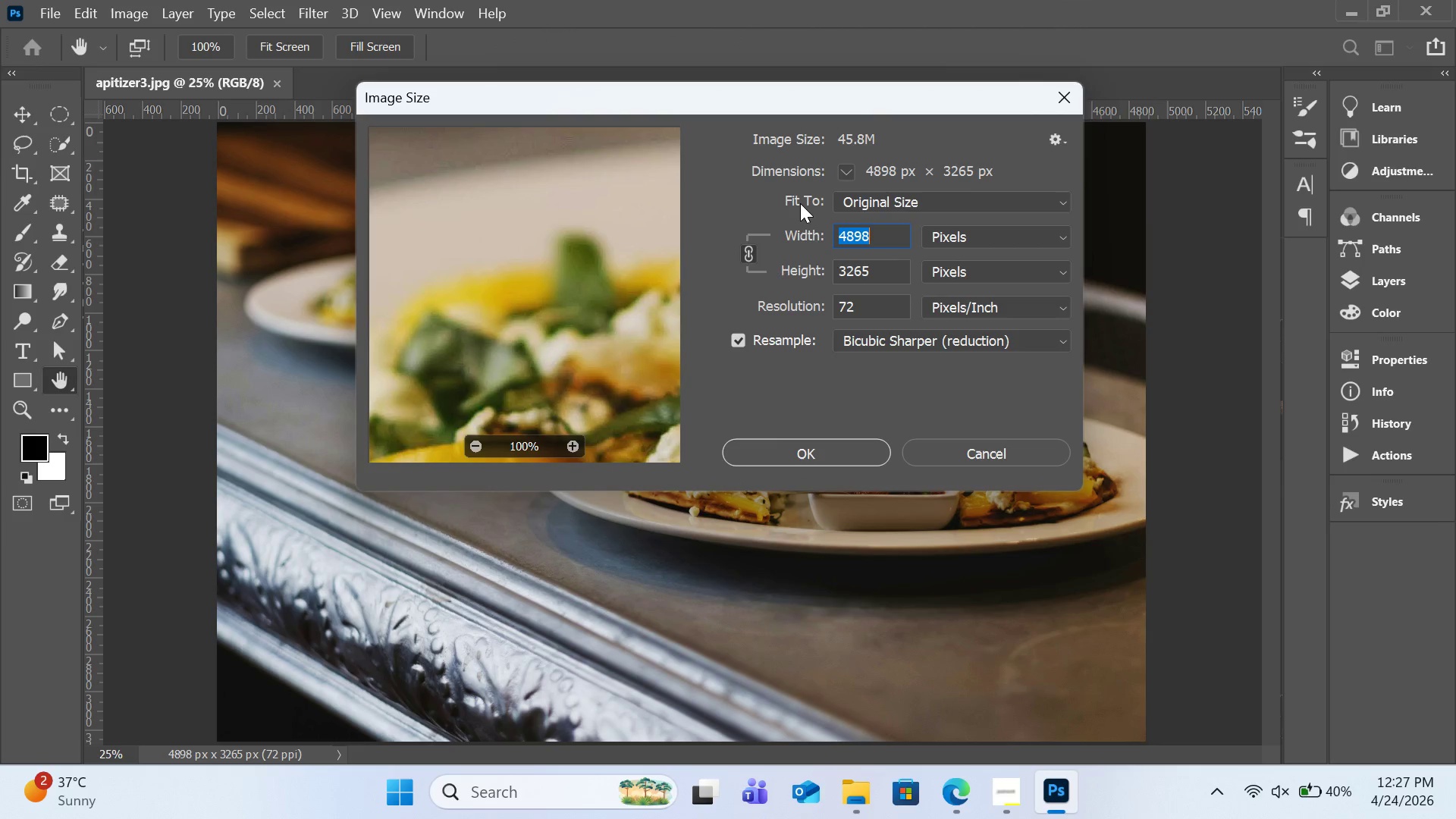 
type(2000)
 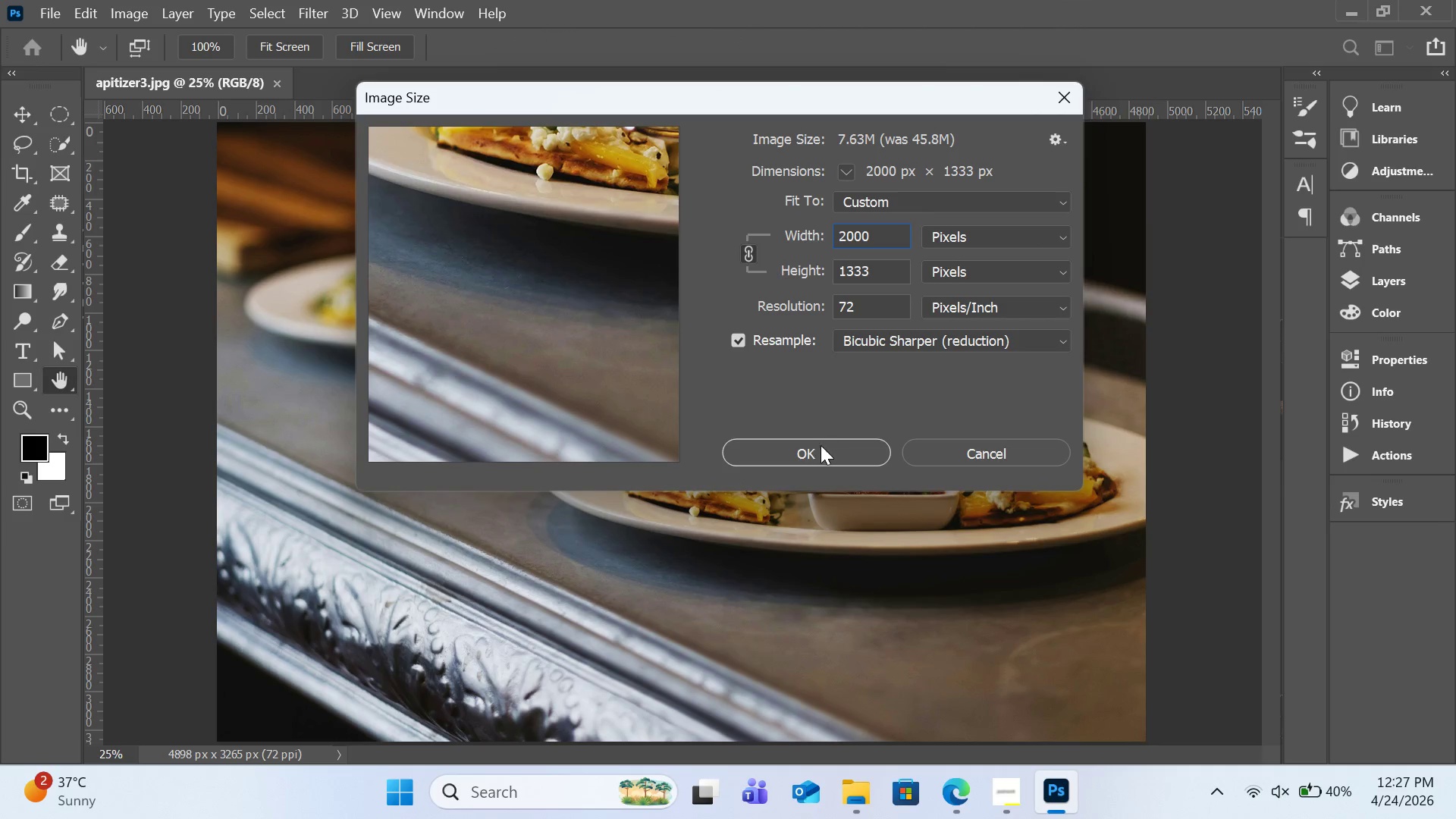 
left_click([821, 445])
 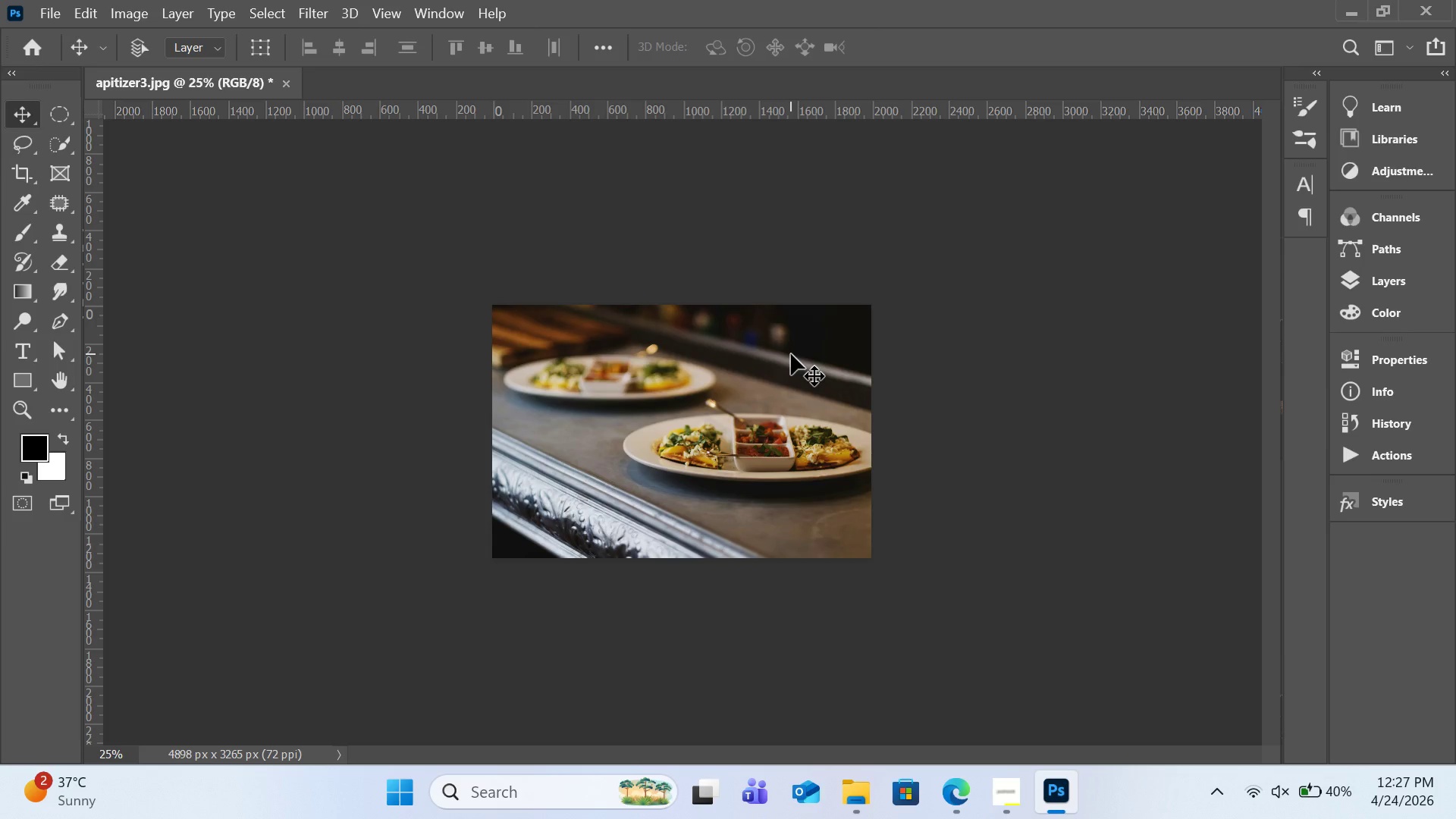 
key(Control+A)
 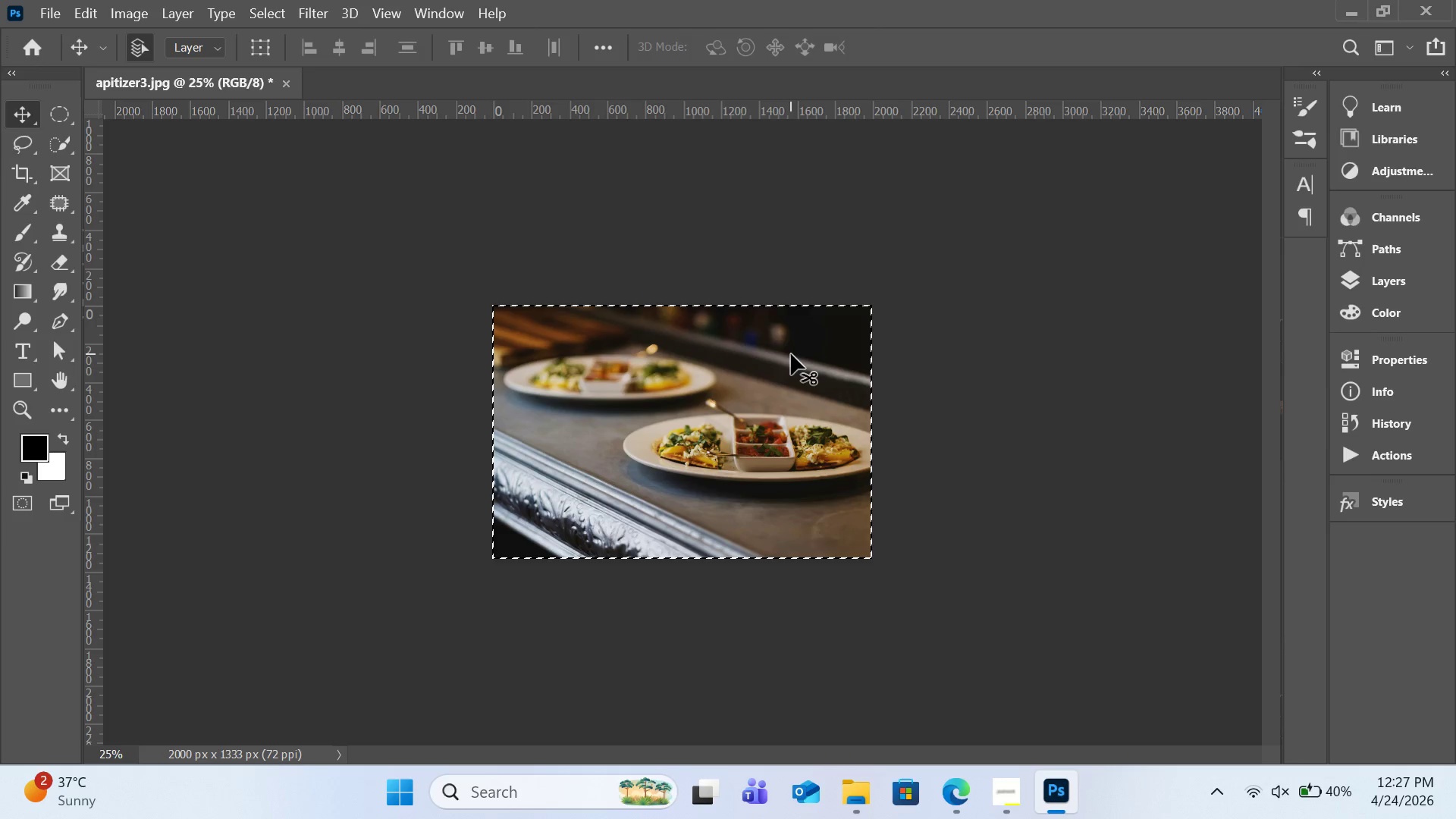 
key(Control+C)
 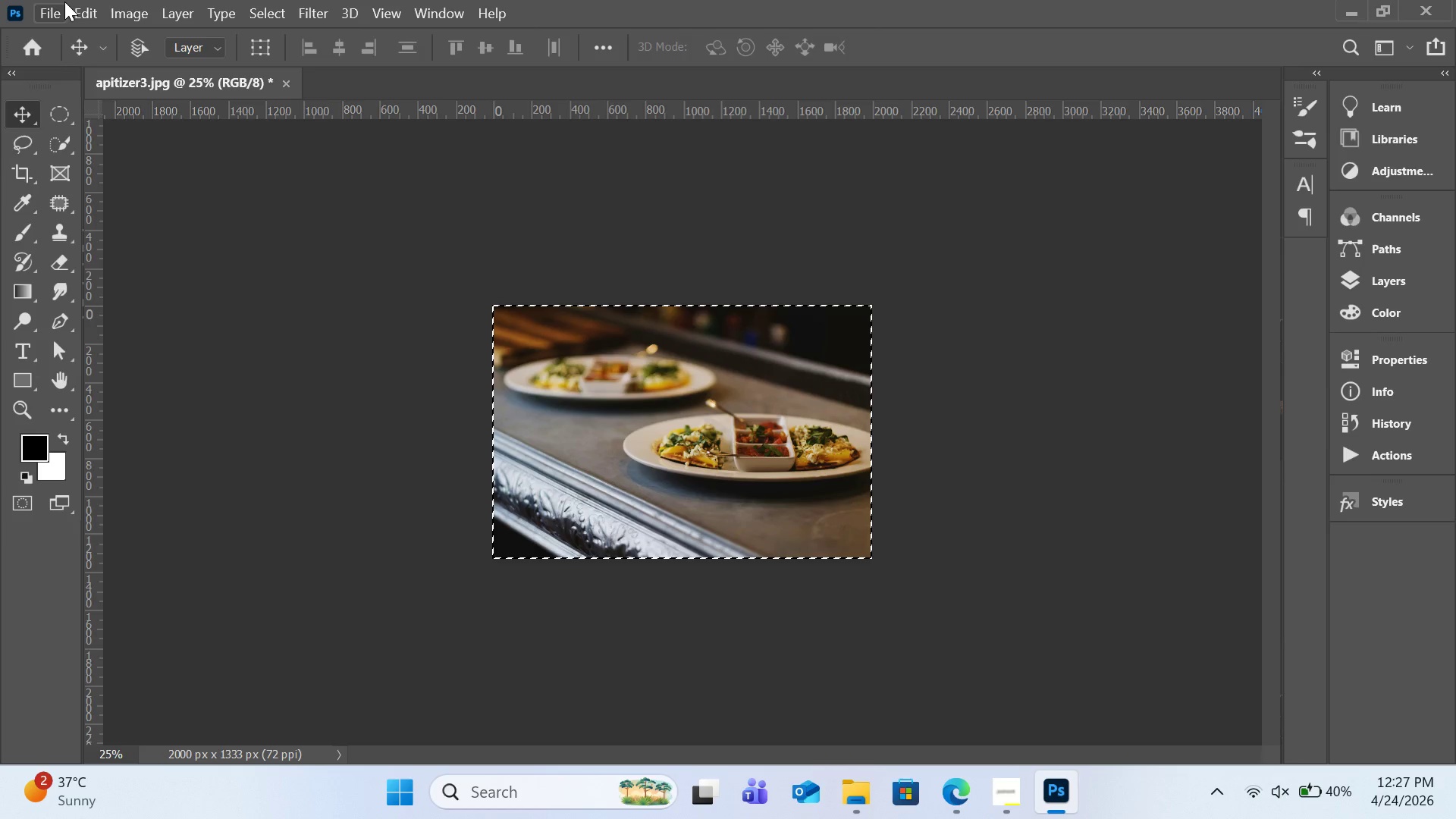 
left_click([64, 2])
 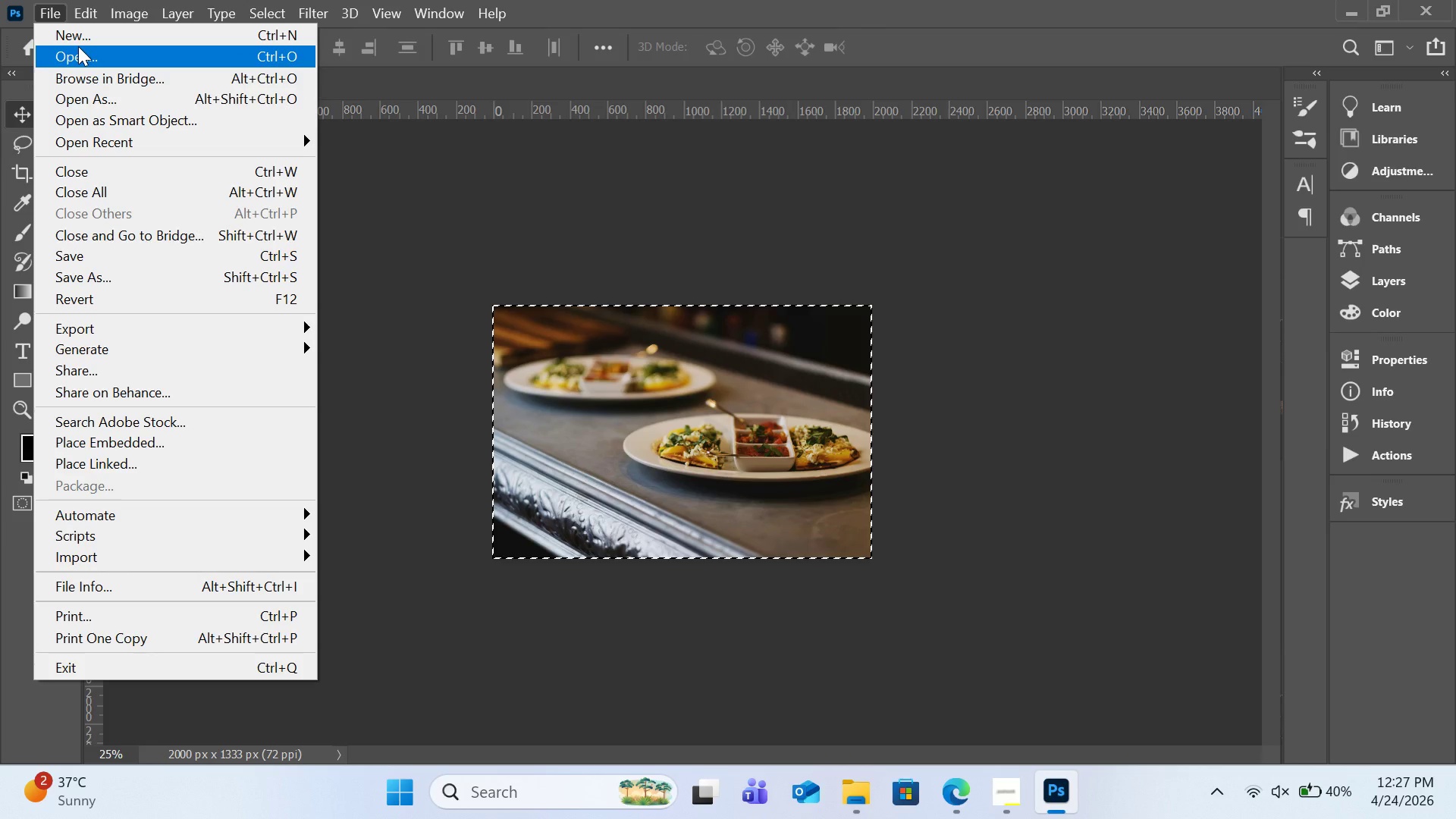 
left_click_drag(start_coordinate=[78, 47], to_coordinate=[80, 36])
 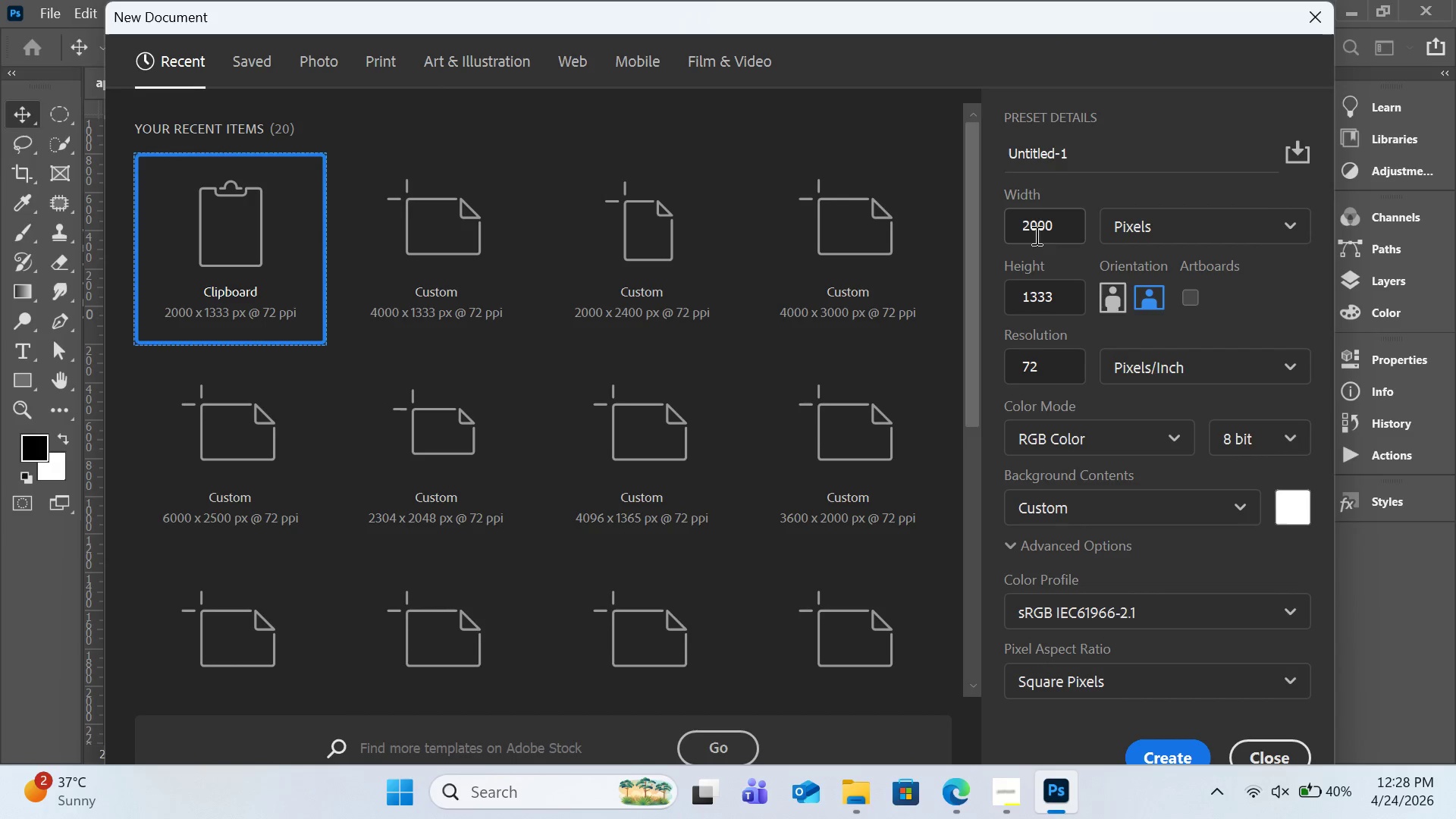 
left_click([1031, 231])
 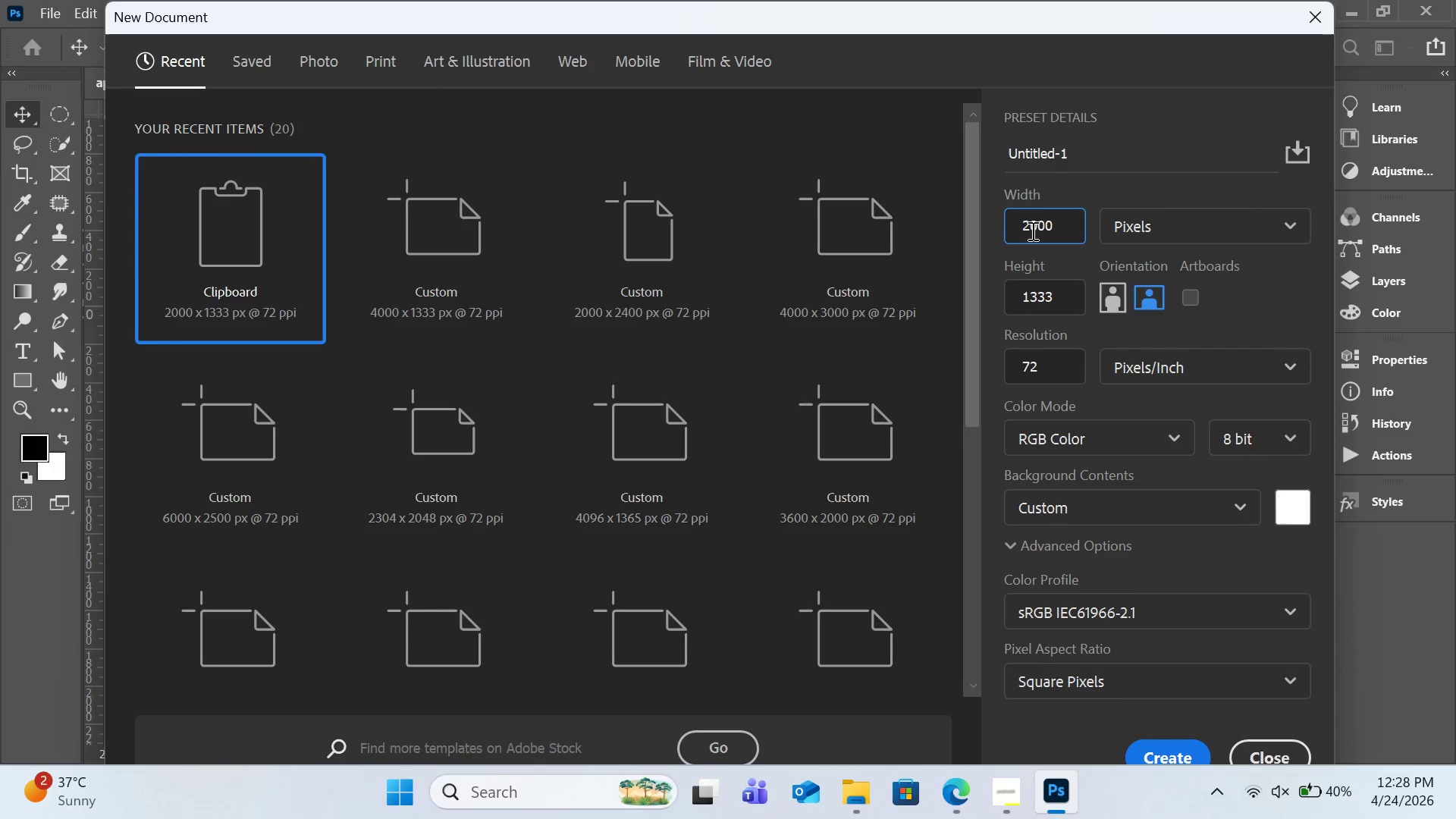 
key(Backspace)
 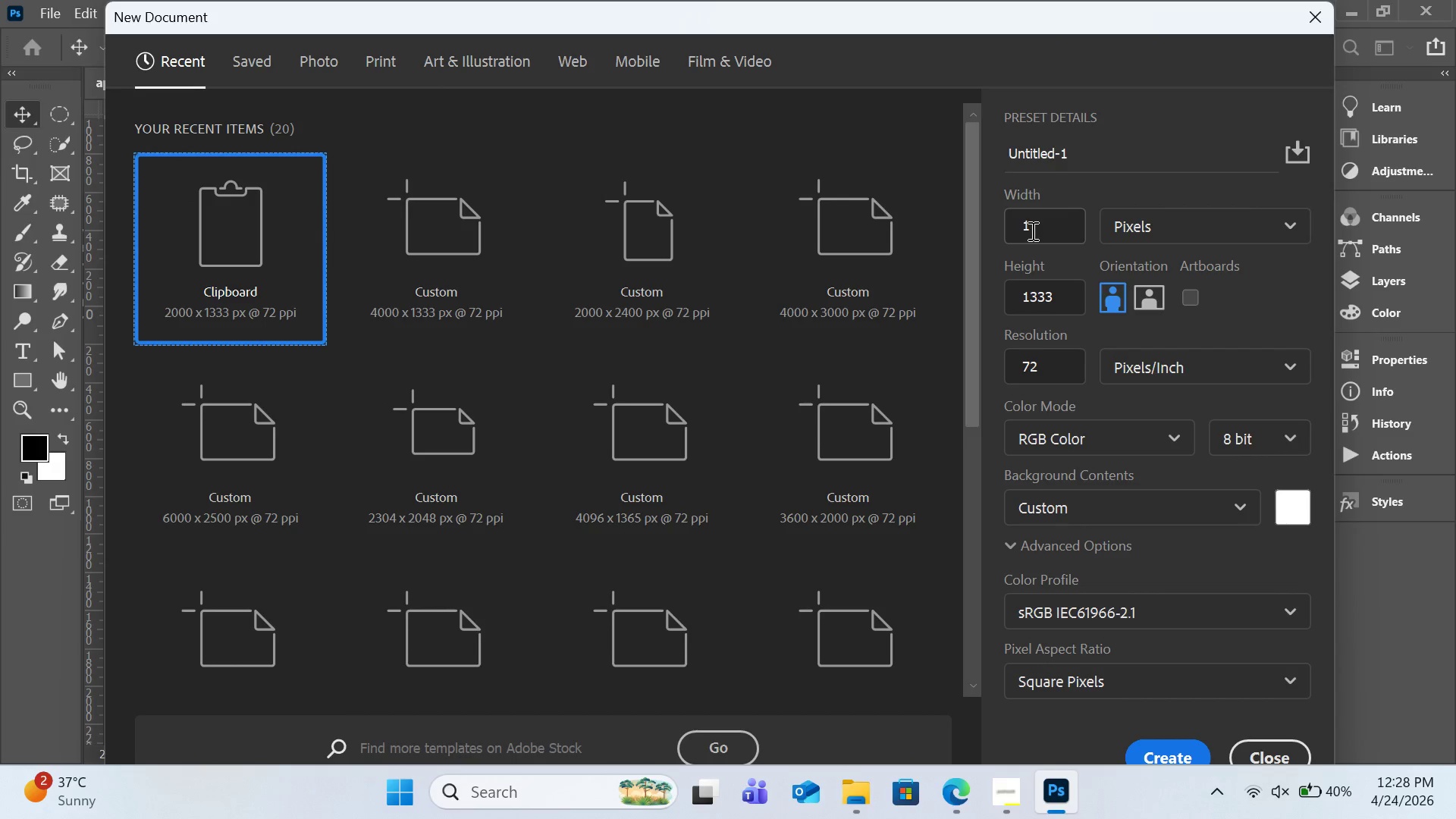 
key(4)
 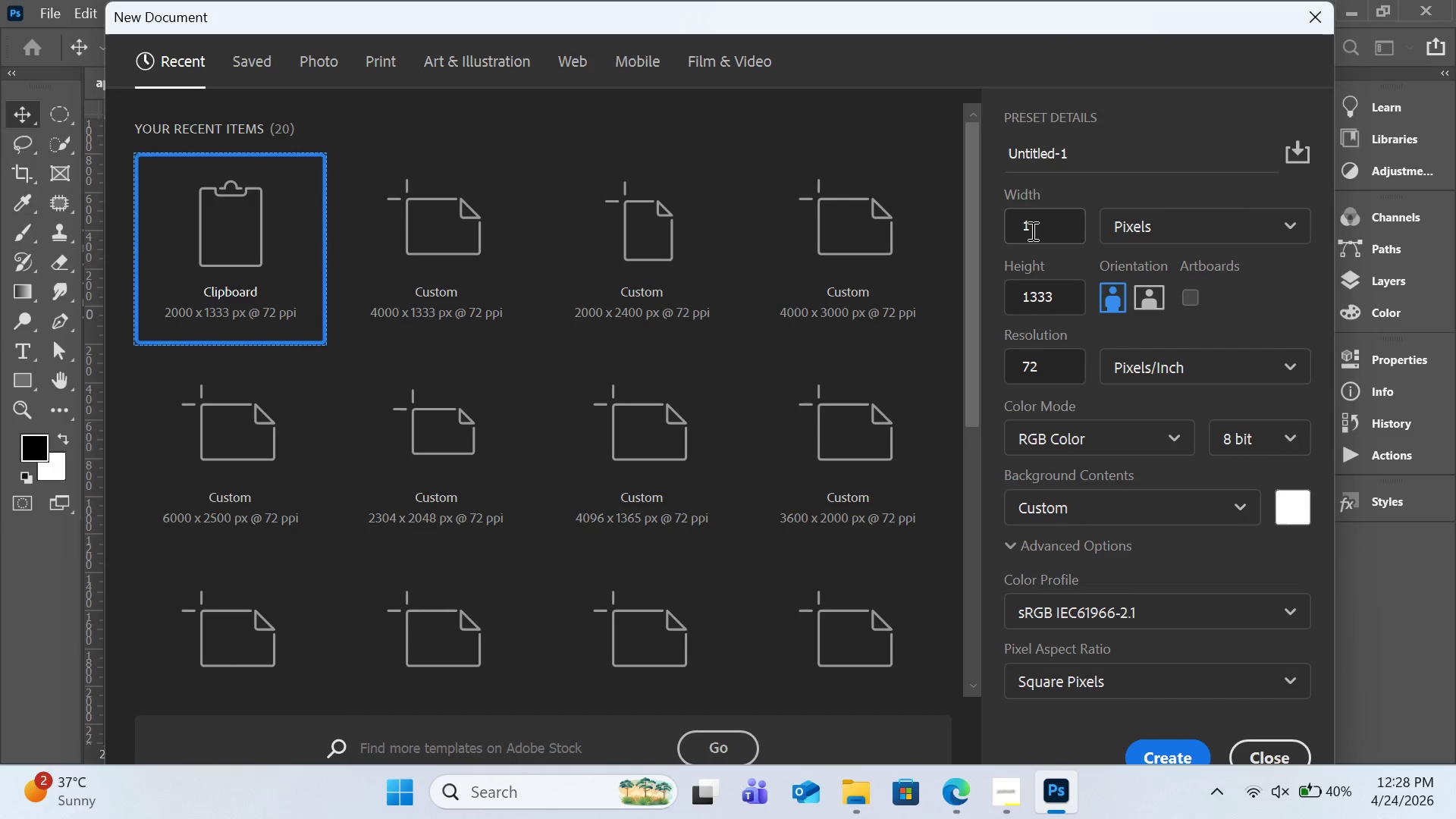 
left_click([1033, 232])
 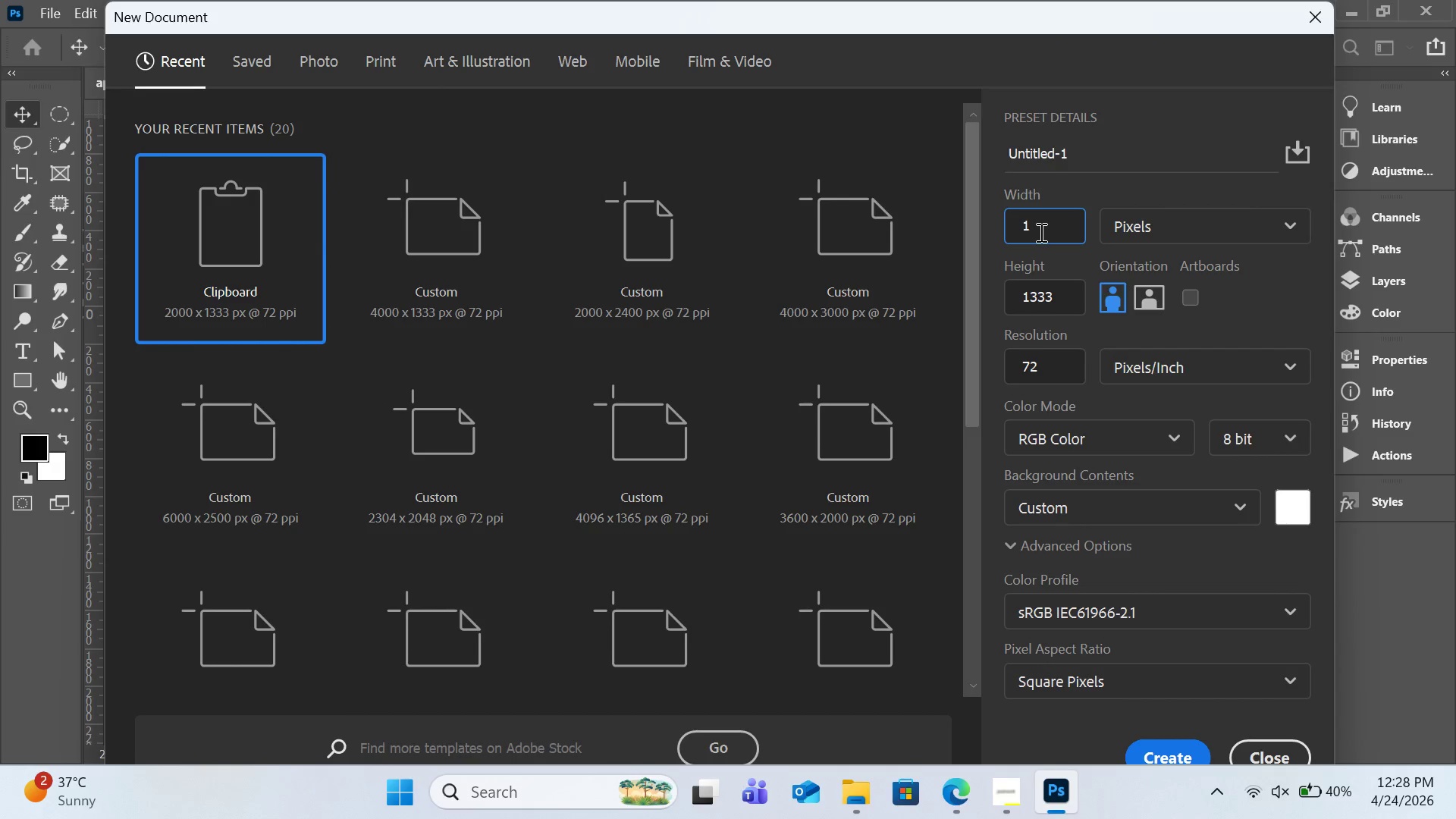 
key(Backspace)
type(4000)
 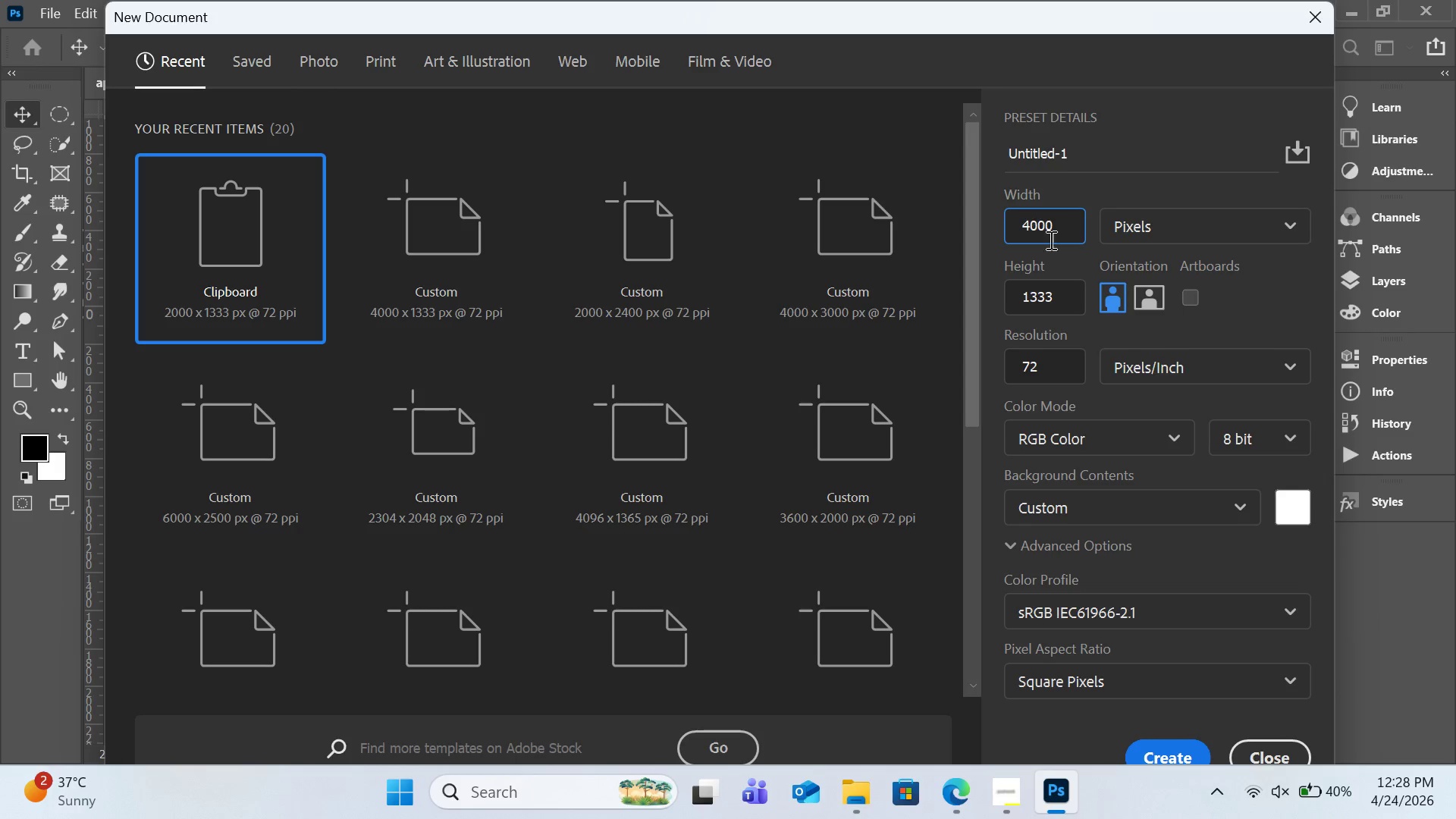 
left_click([1190, 747])
 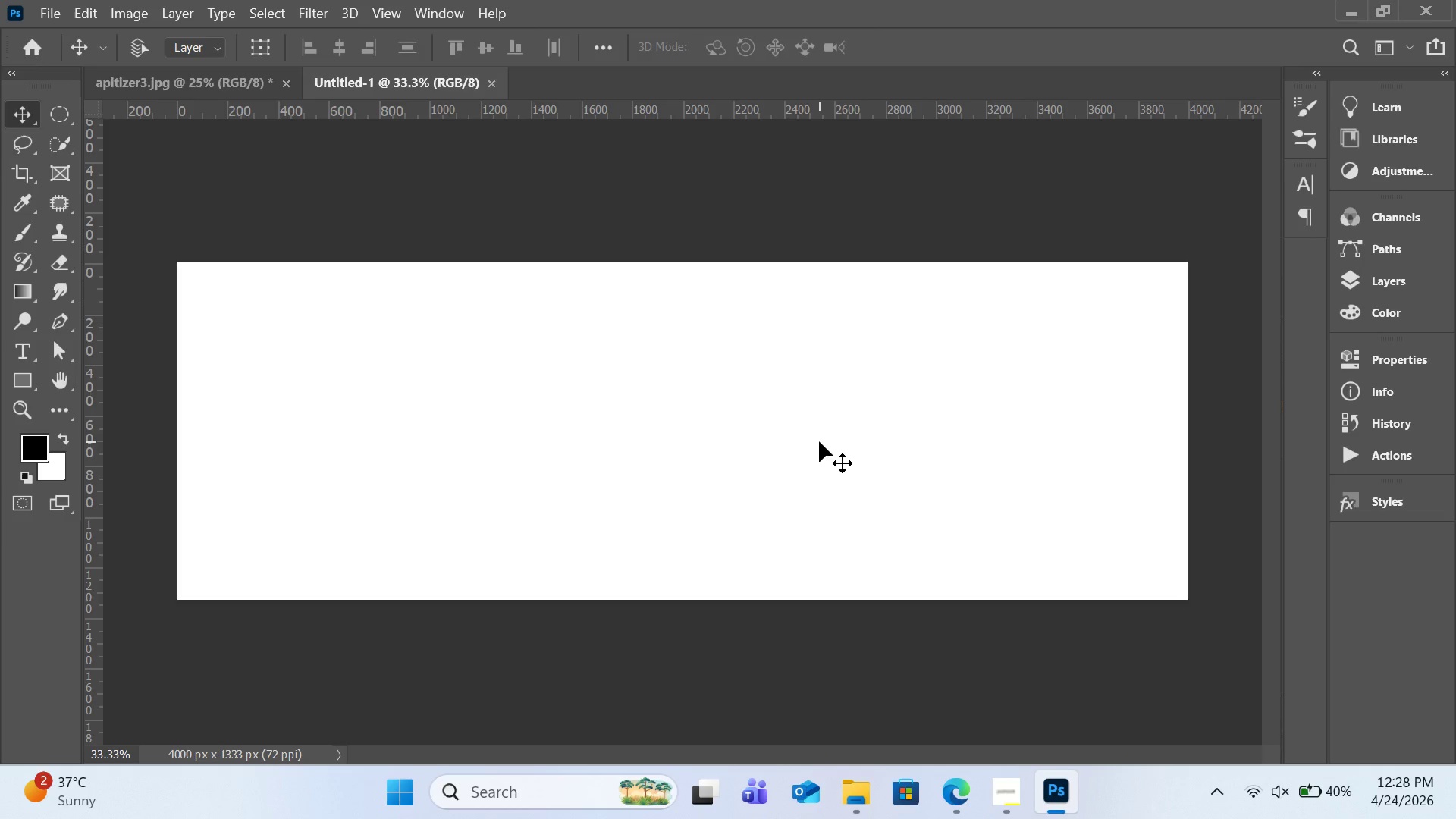 
key(Control+V)
 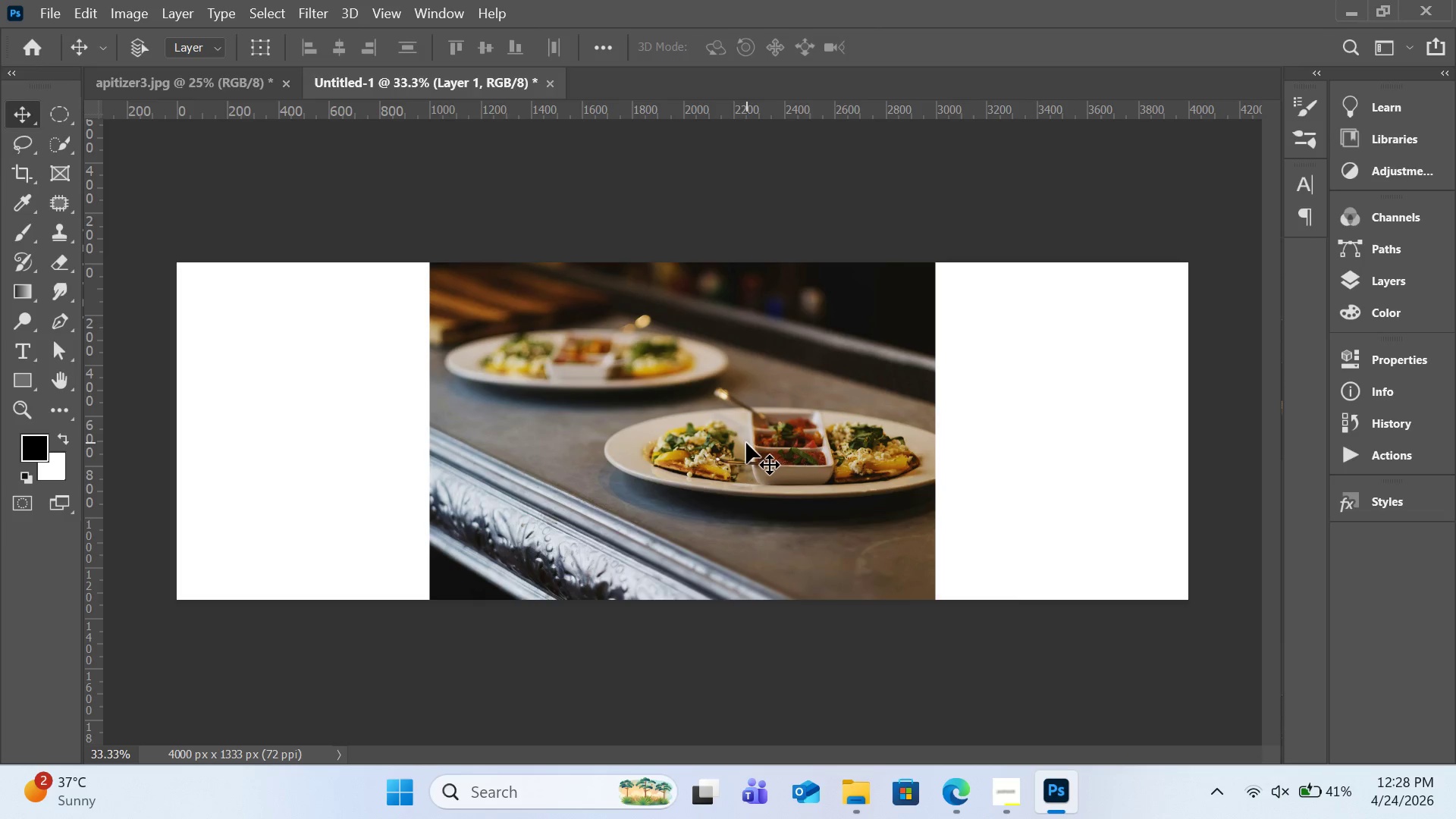 
left_click_drag(start_coordinate=[746, 443], to_coordinate=[498, 445])
 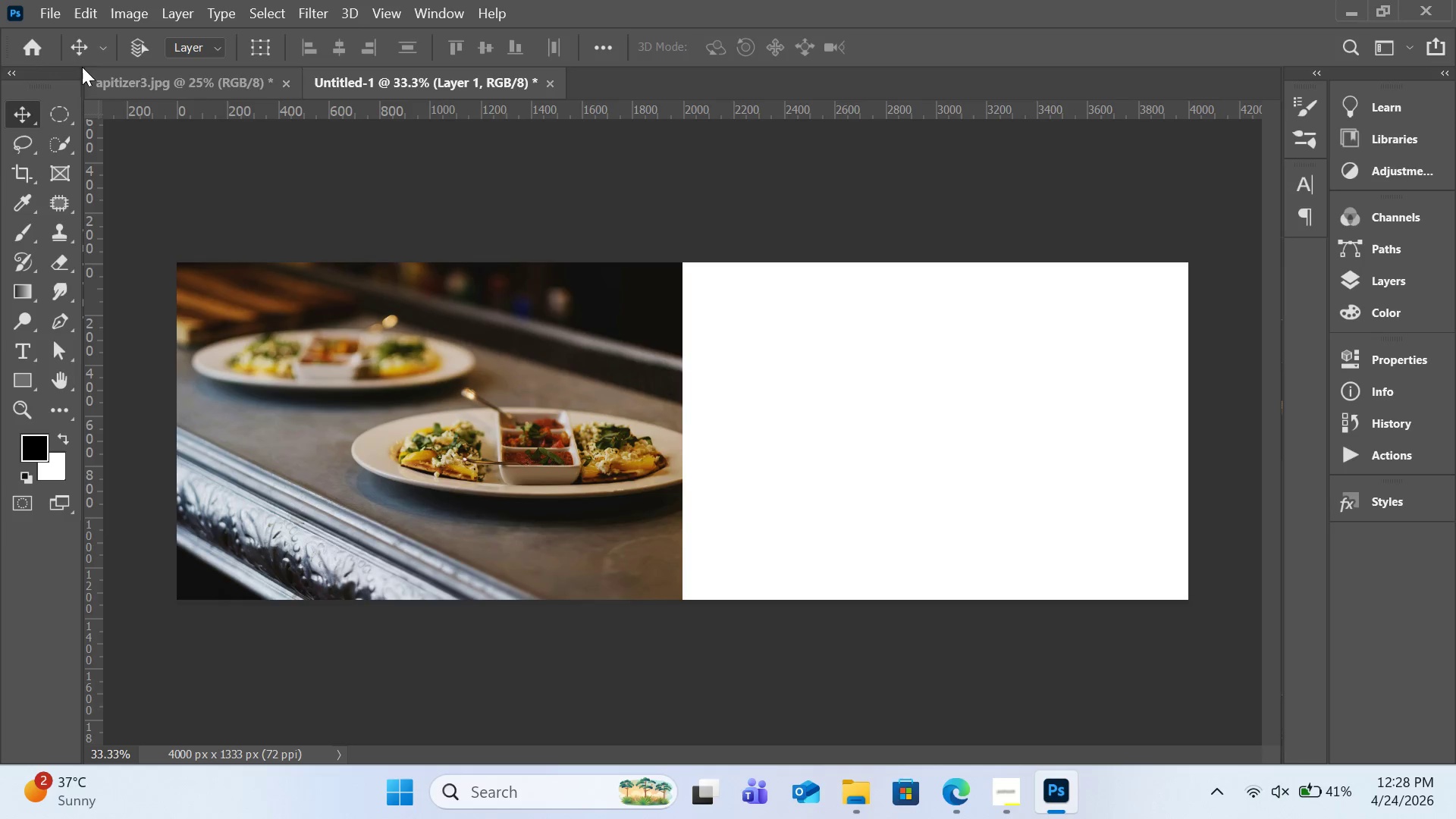 
hold_key(key=ControlLeft, duration=1.69)
 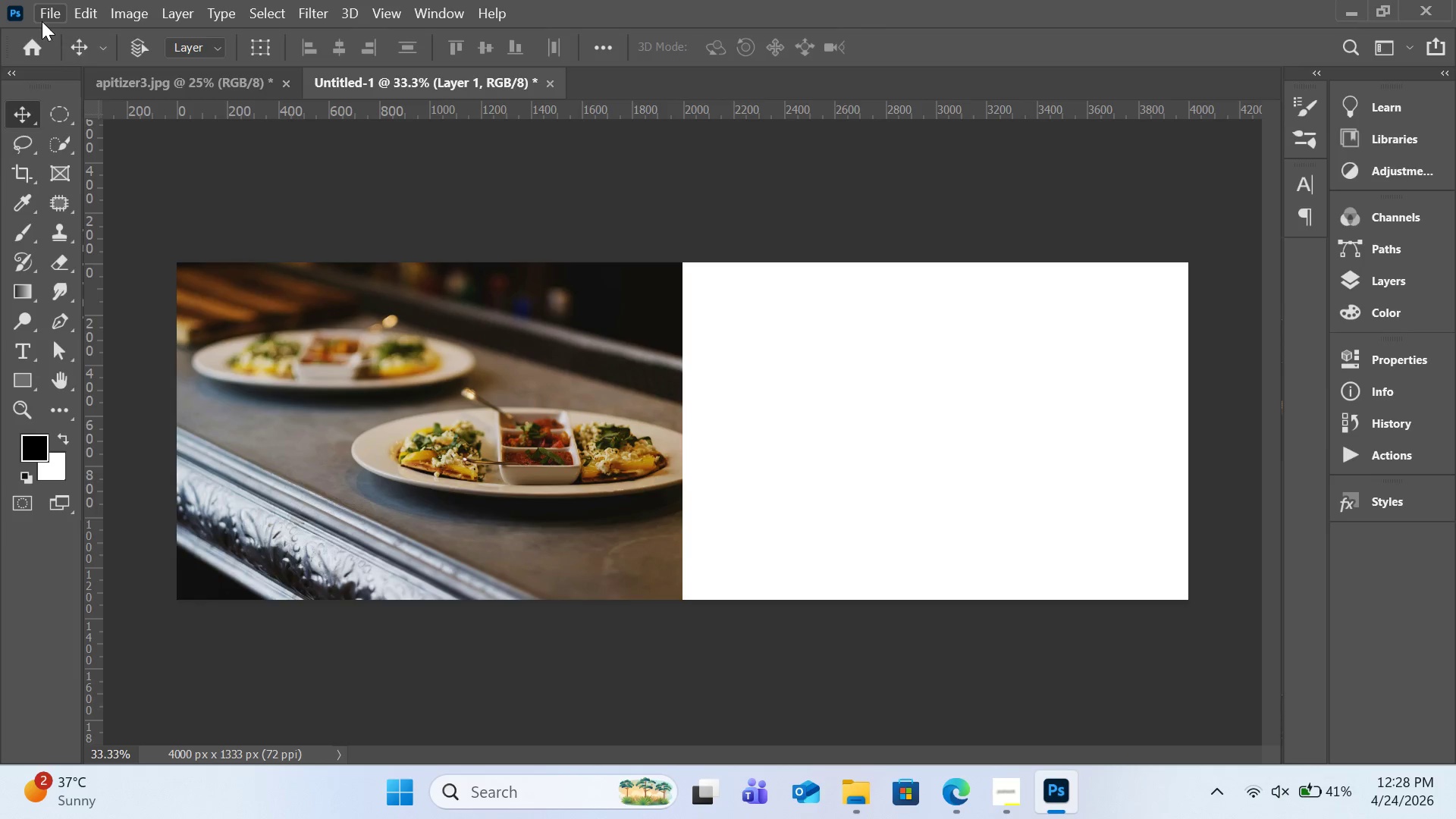 
left_click([42, 21])
 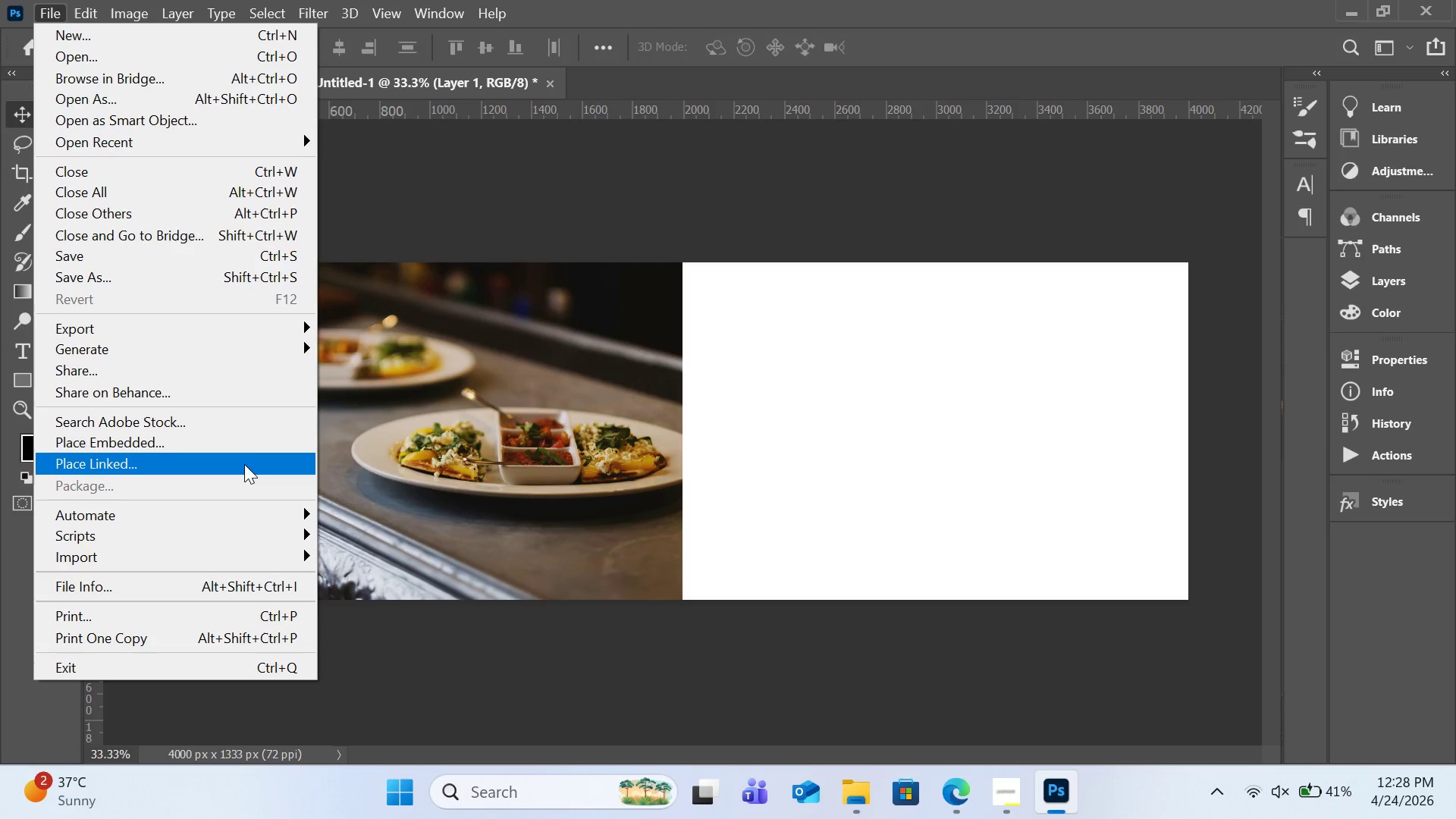 
left_click([237, 439])
 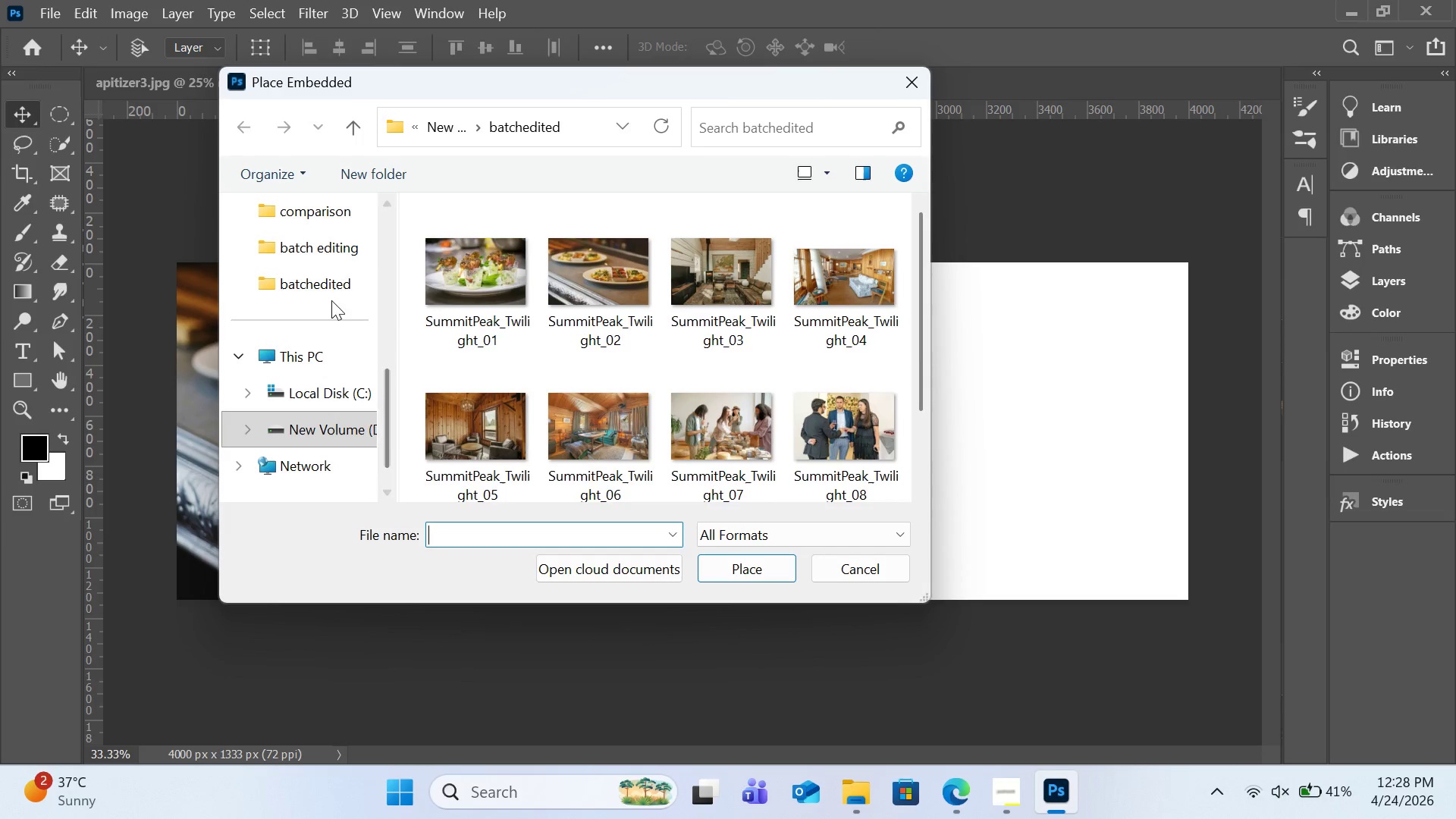 
left_click([331, 278])
 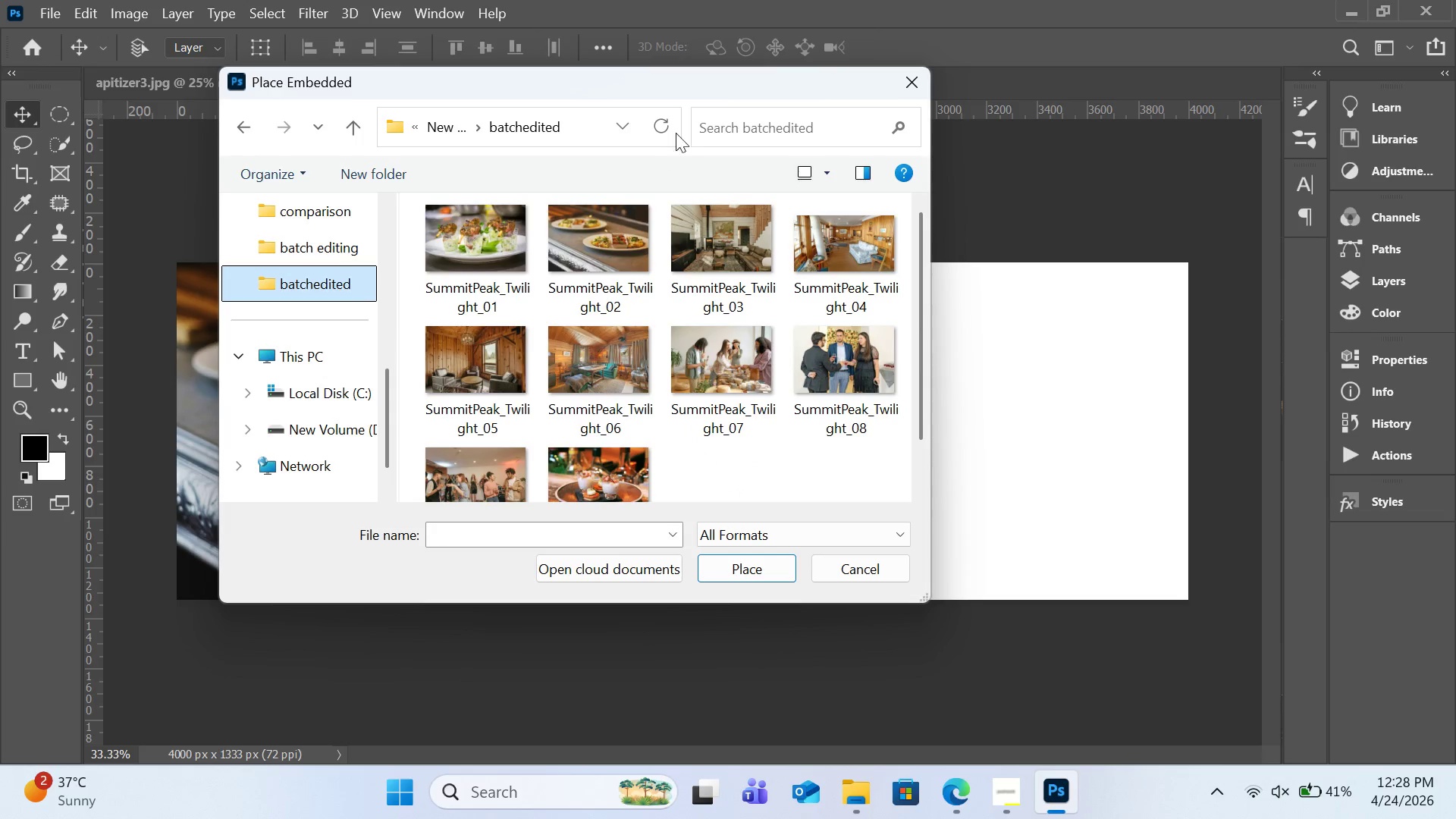 
left_click_drag(start_coordinate=[671, 81], to_coordinate=[714, 131])
 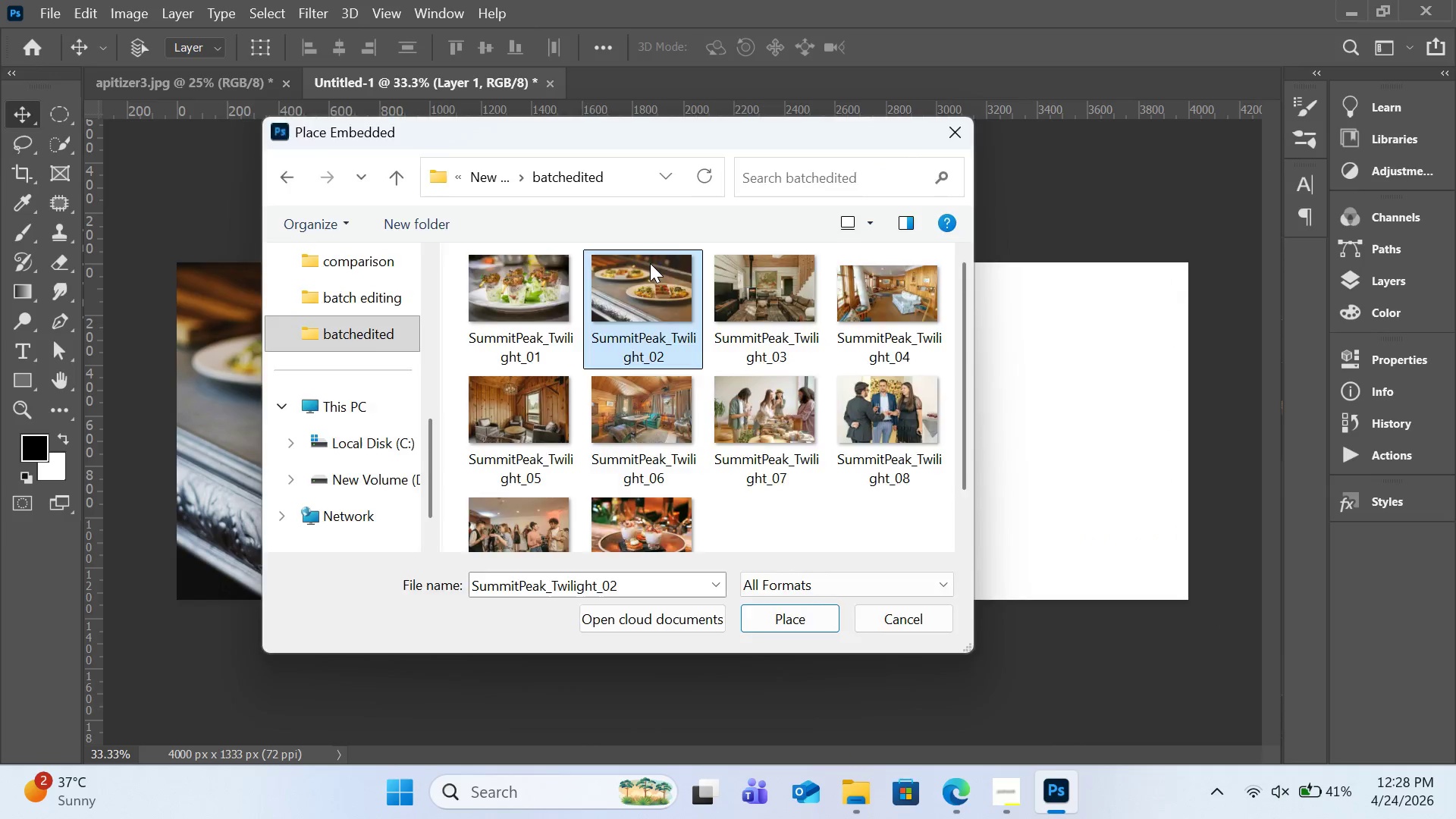 
double_click([650, 263])
 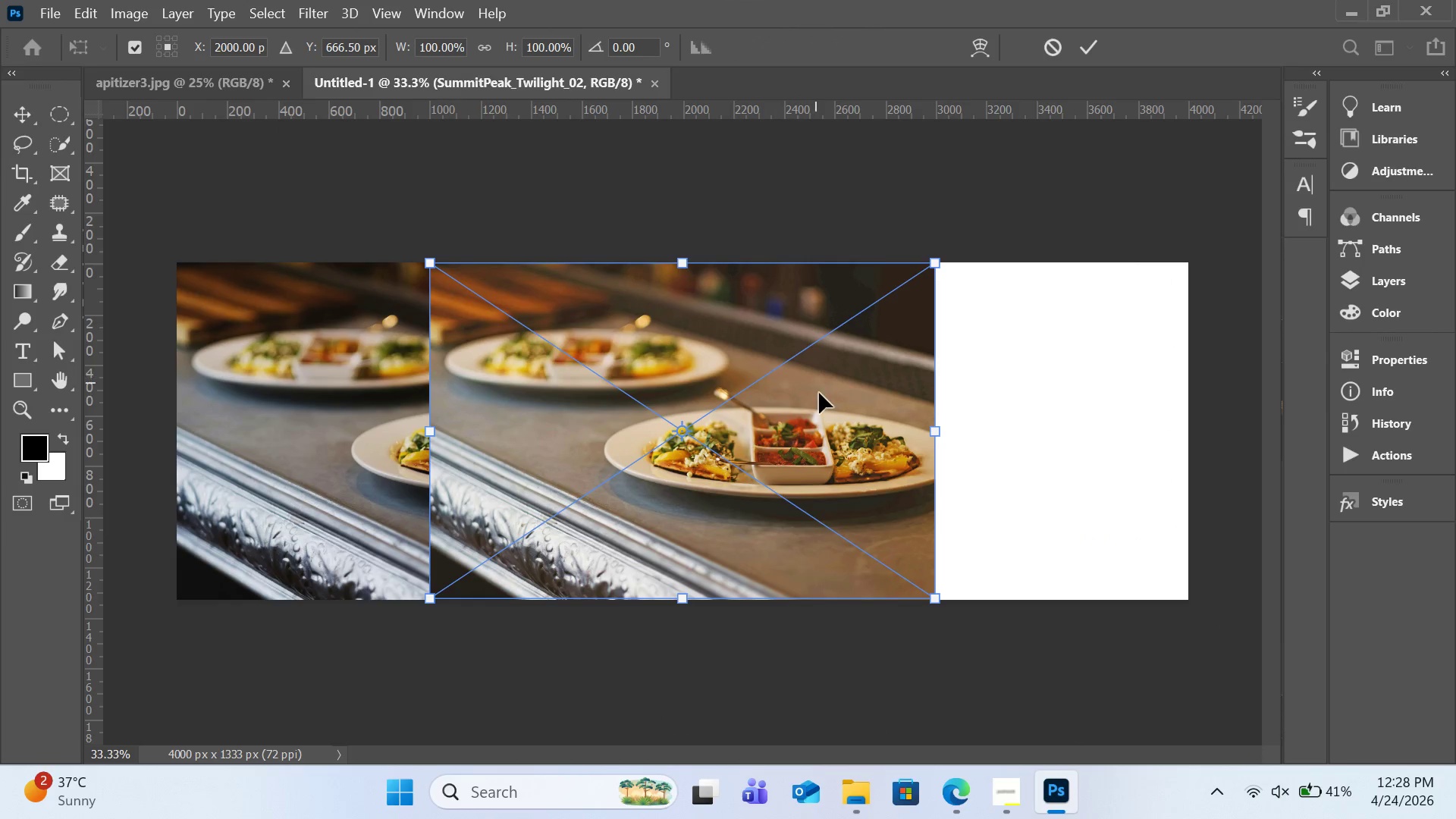 
left_click_drag(start_coordinate=[819, 395], to_coordinate=[1073, 403])
 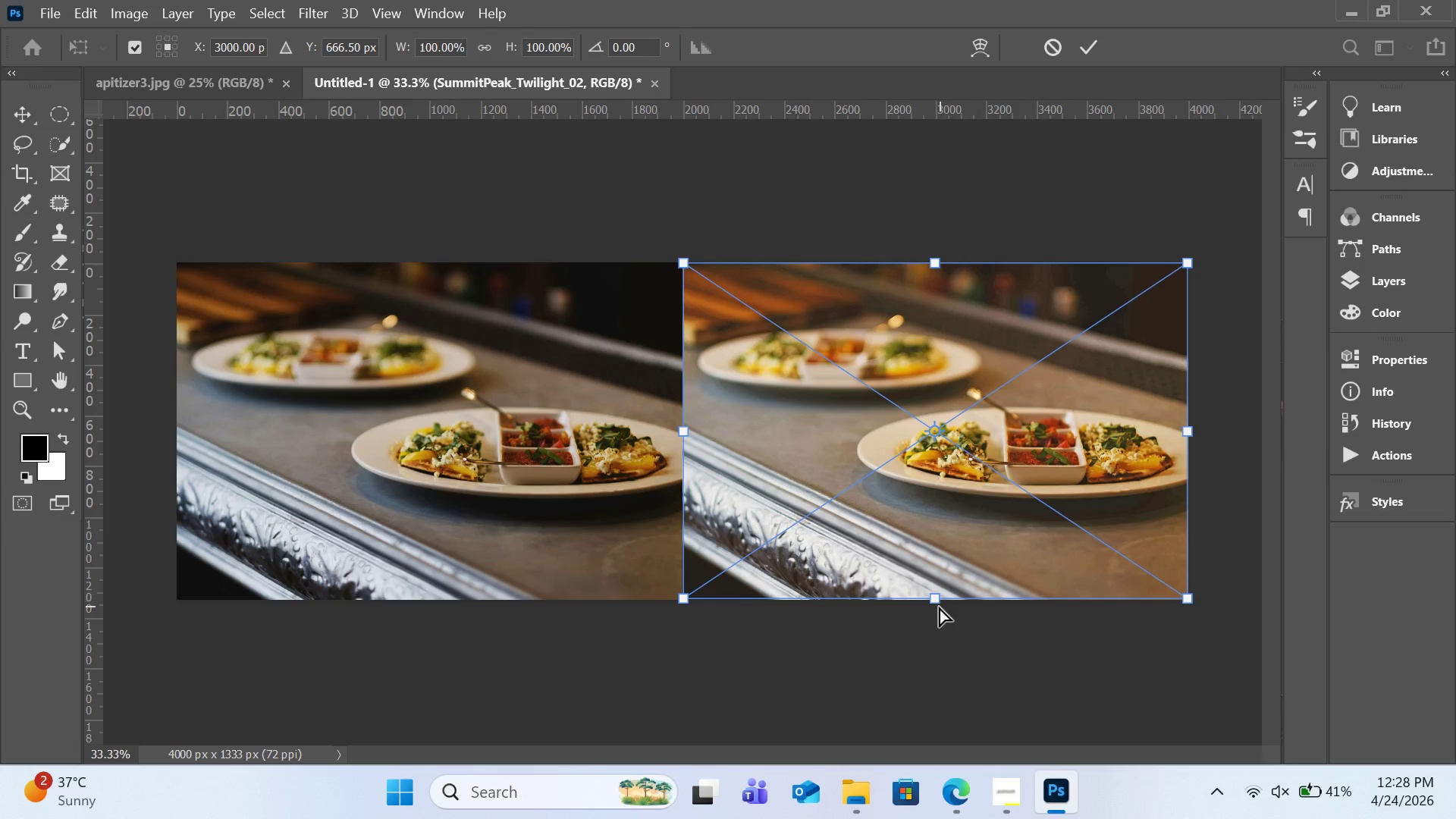 
hold_key(key=ControlLeft, duration=4.89)
 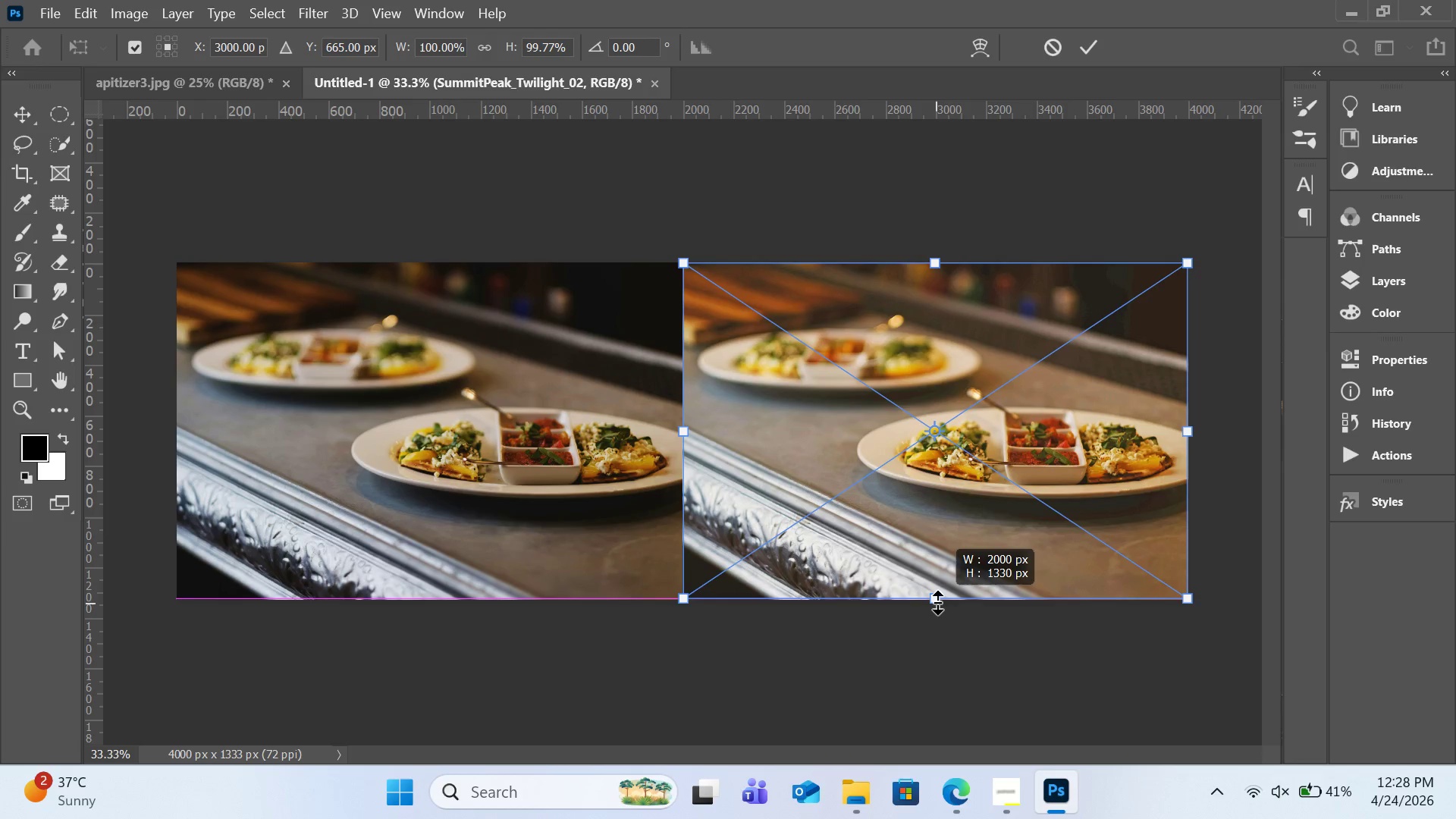 
hold_key(key=ControlLeft, duration=1.3)
 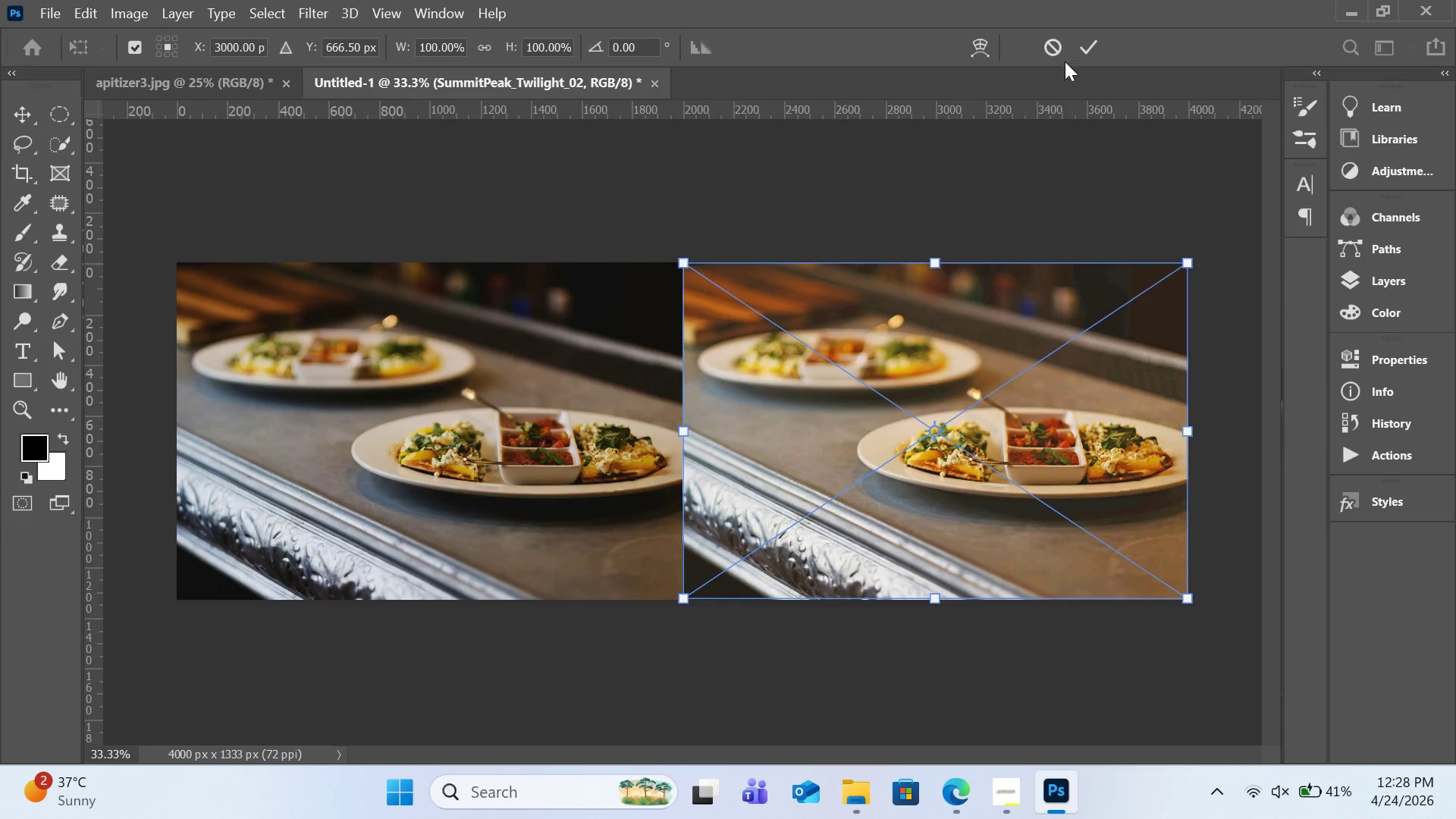 
left_click([1075, 52])
 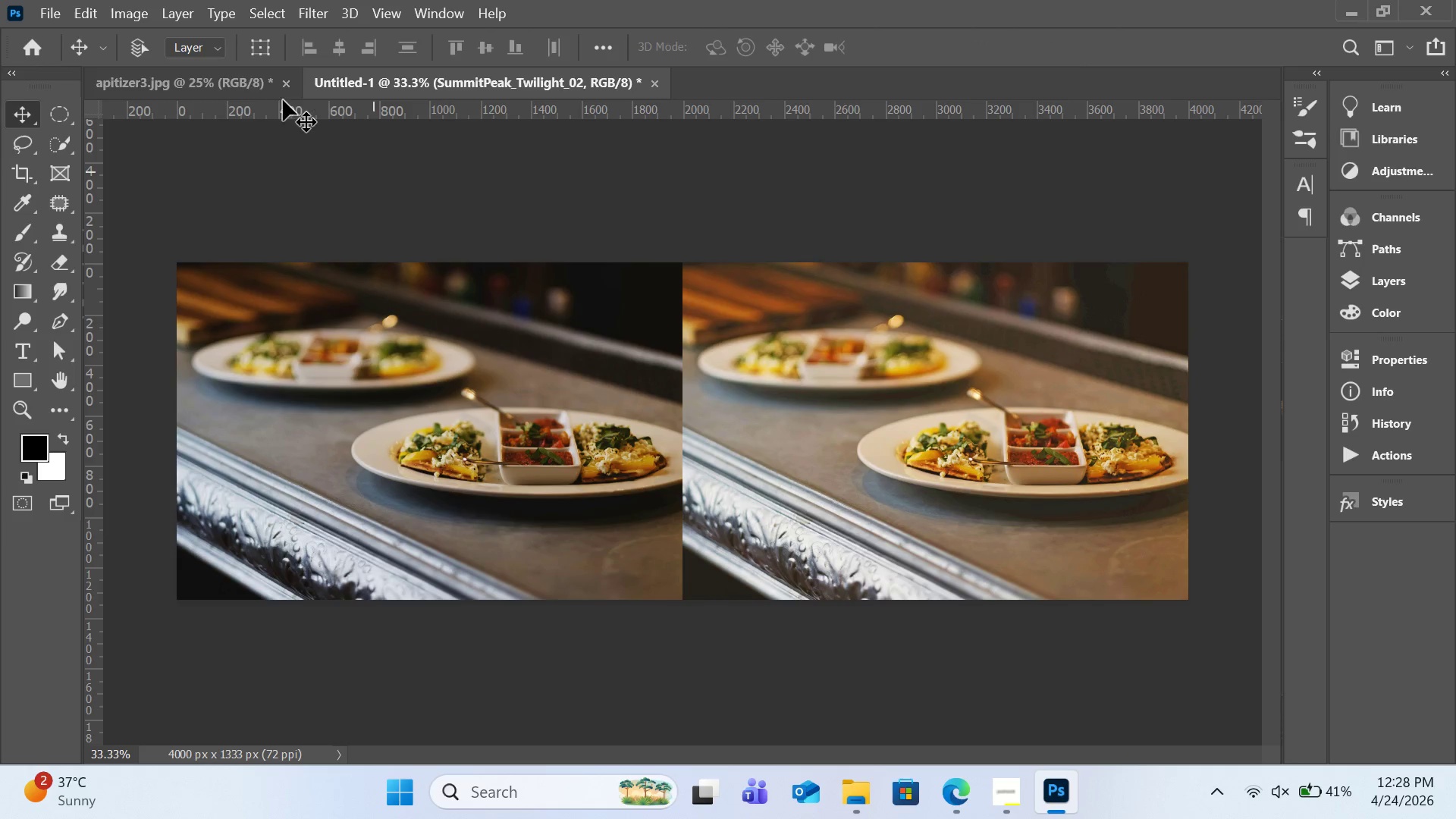 
left_click([53, 9])
 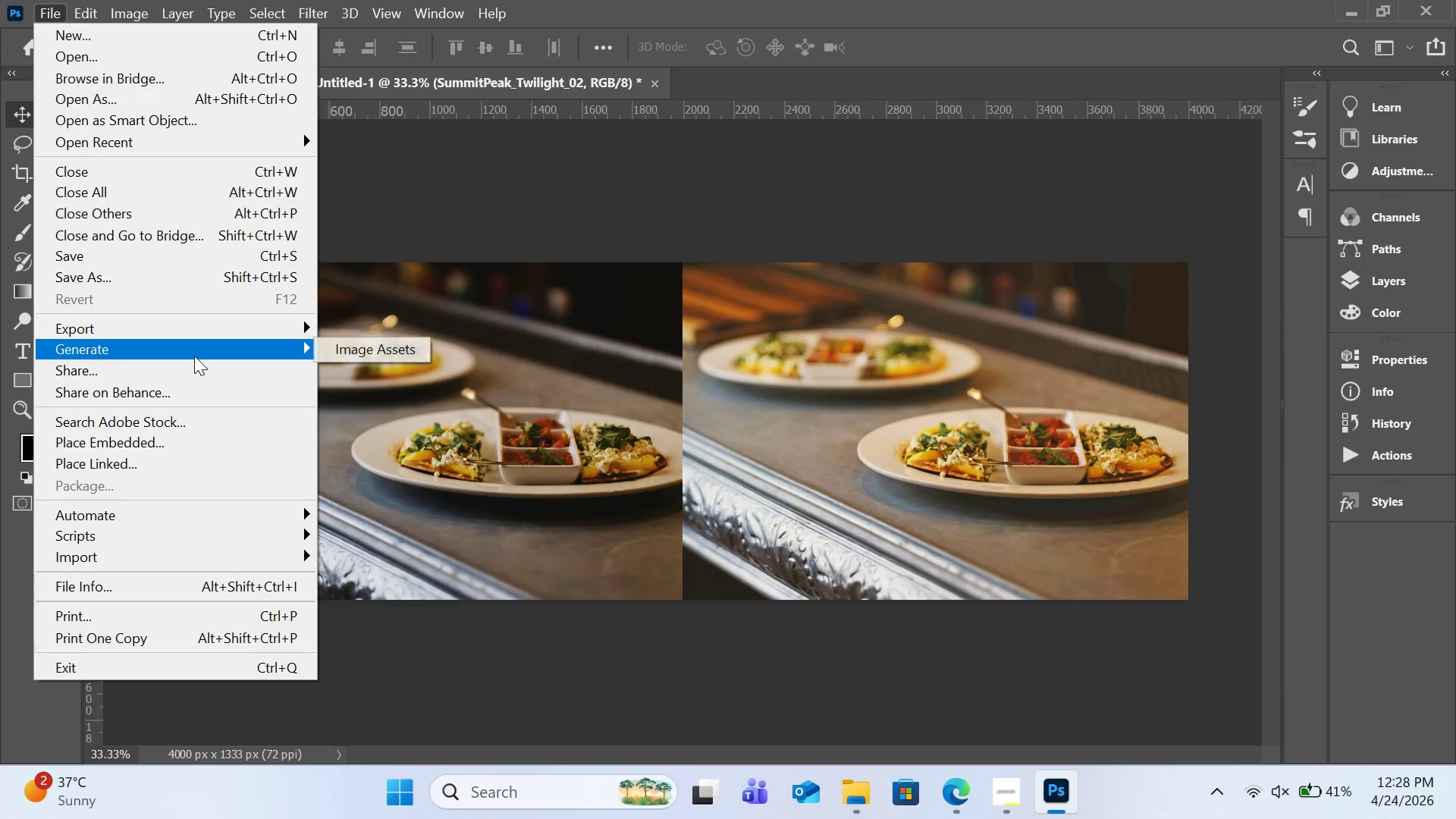 
mouse_move([218, 339])
 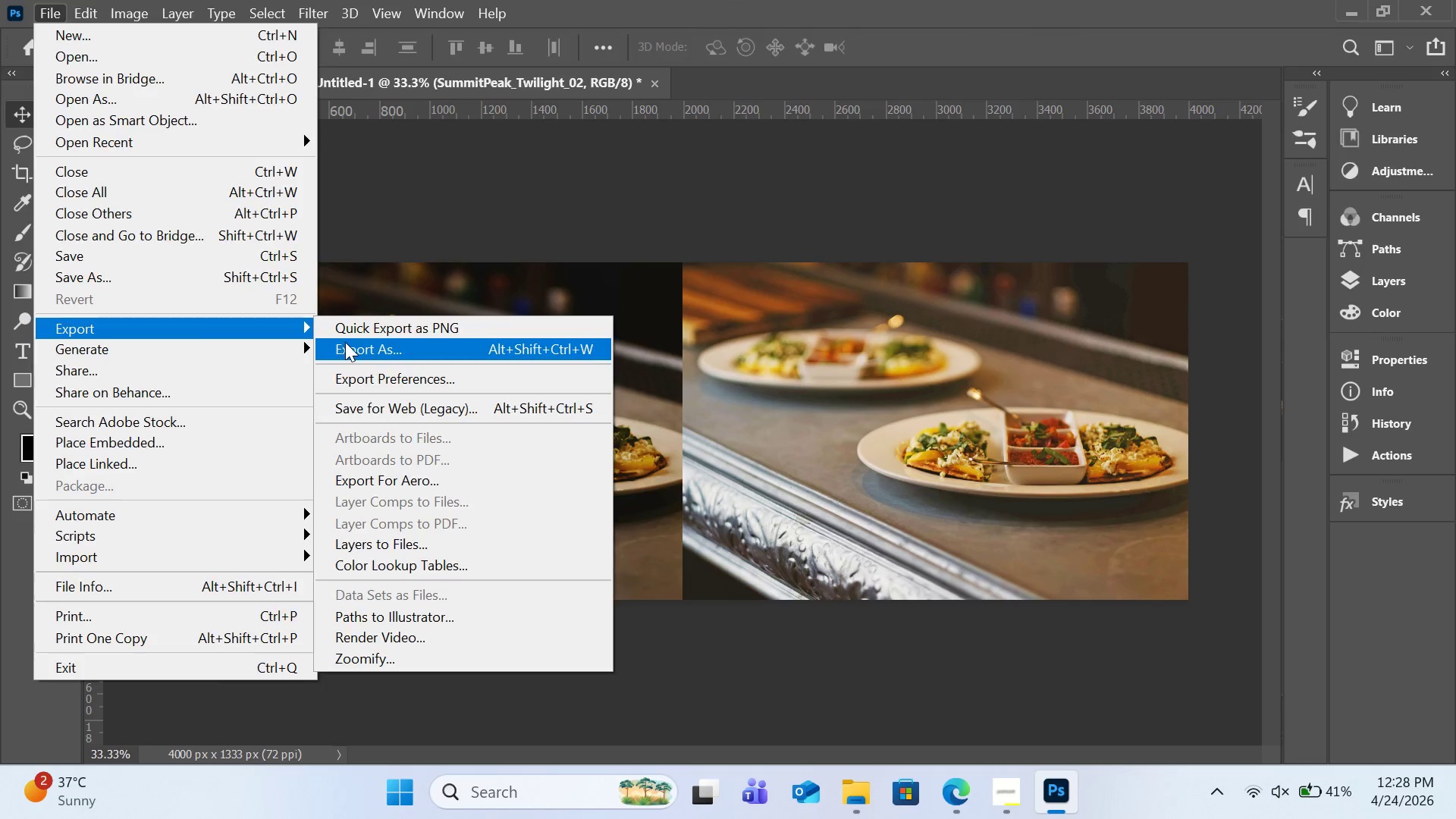 
left_click([345, 342])
 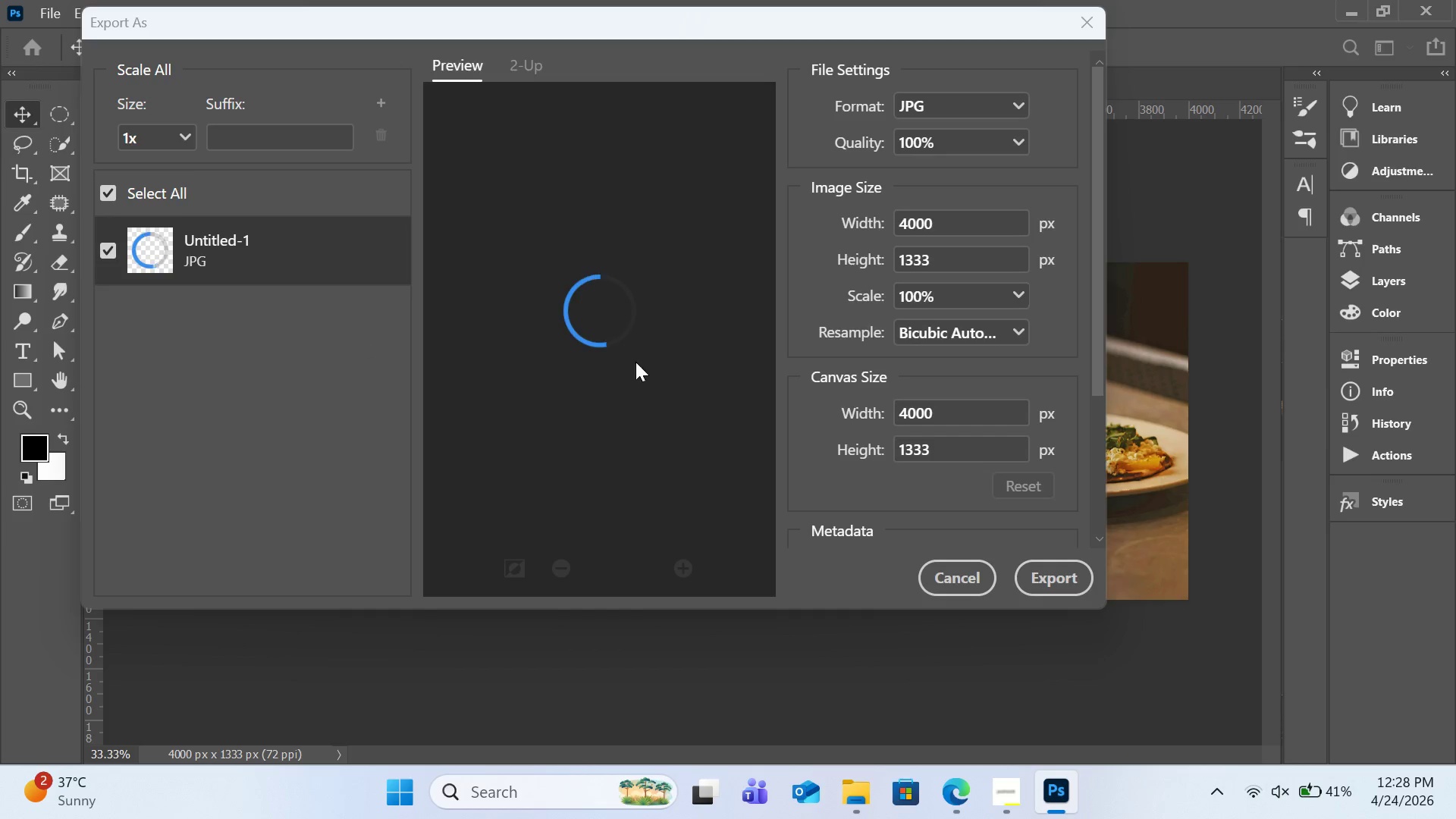 
wait(5.14)
 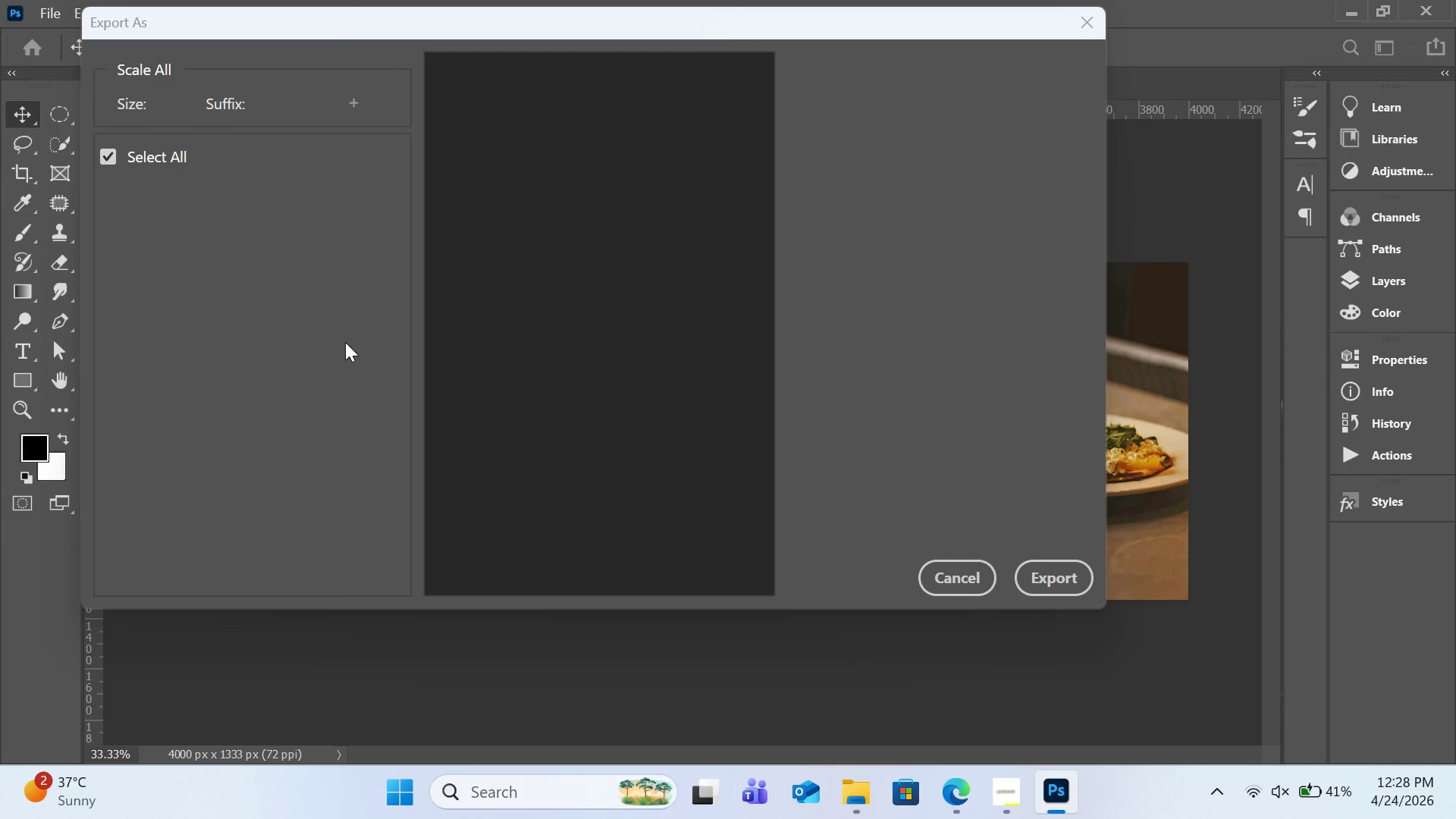 
left_click([1049, 582])
 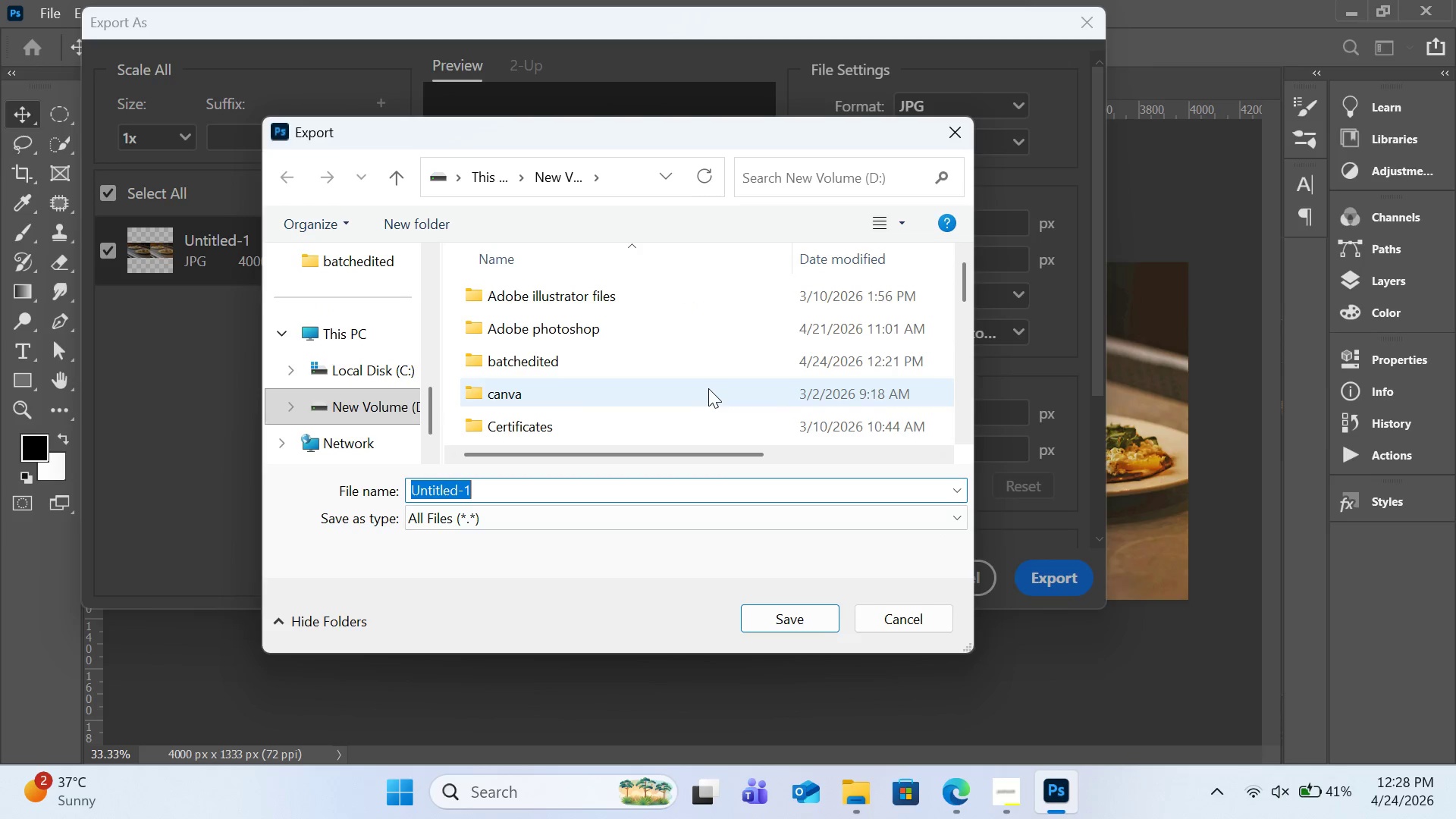 
scroll: coordinate [708, 388], scroll_direction: down, amount: 6.0
 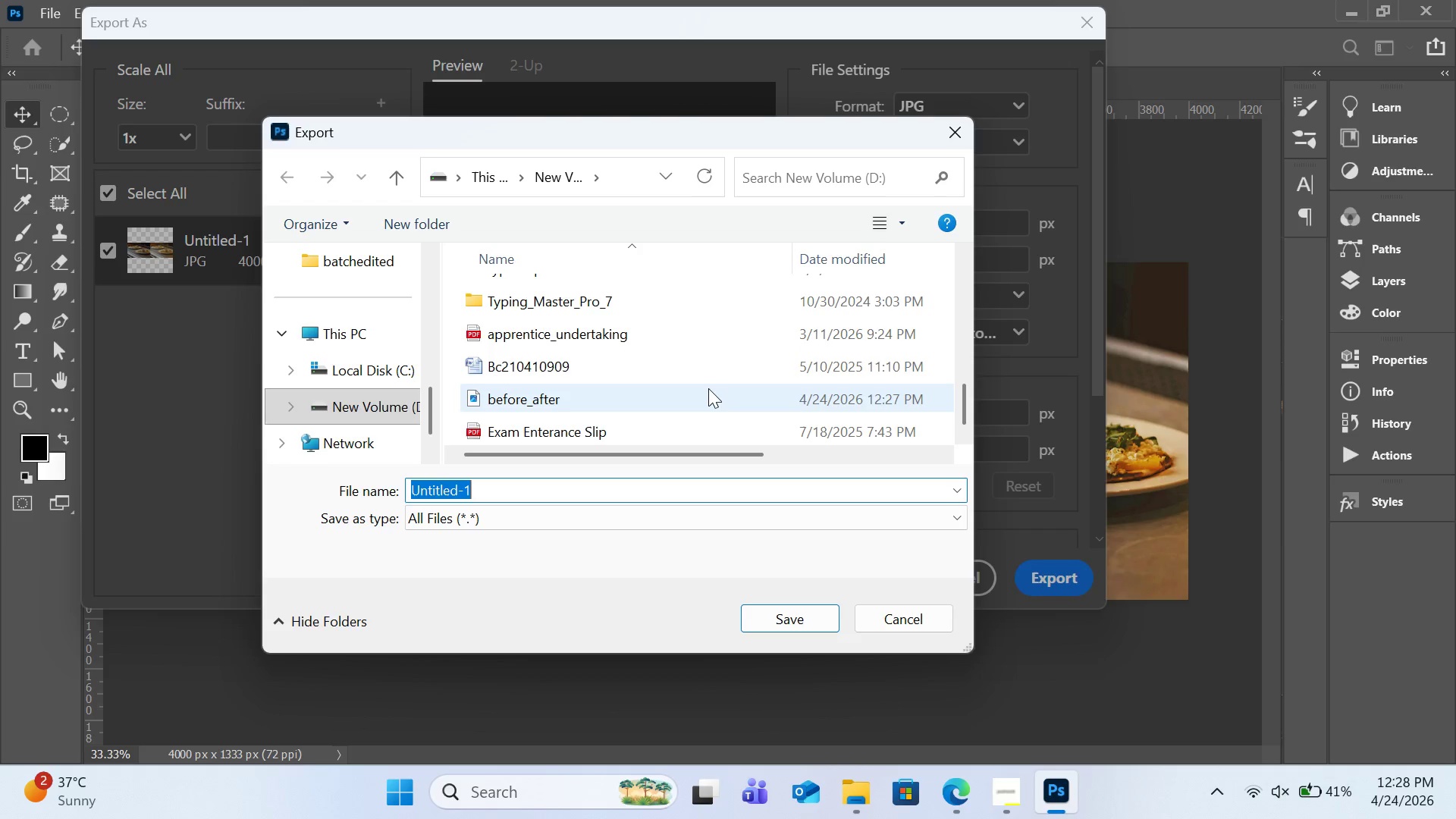 
wait(7.73)
 